 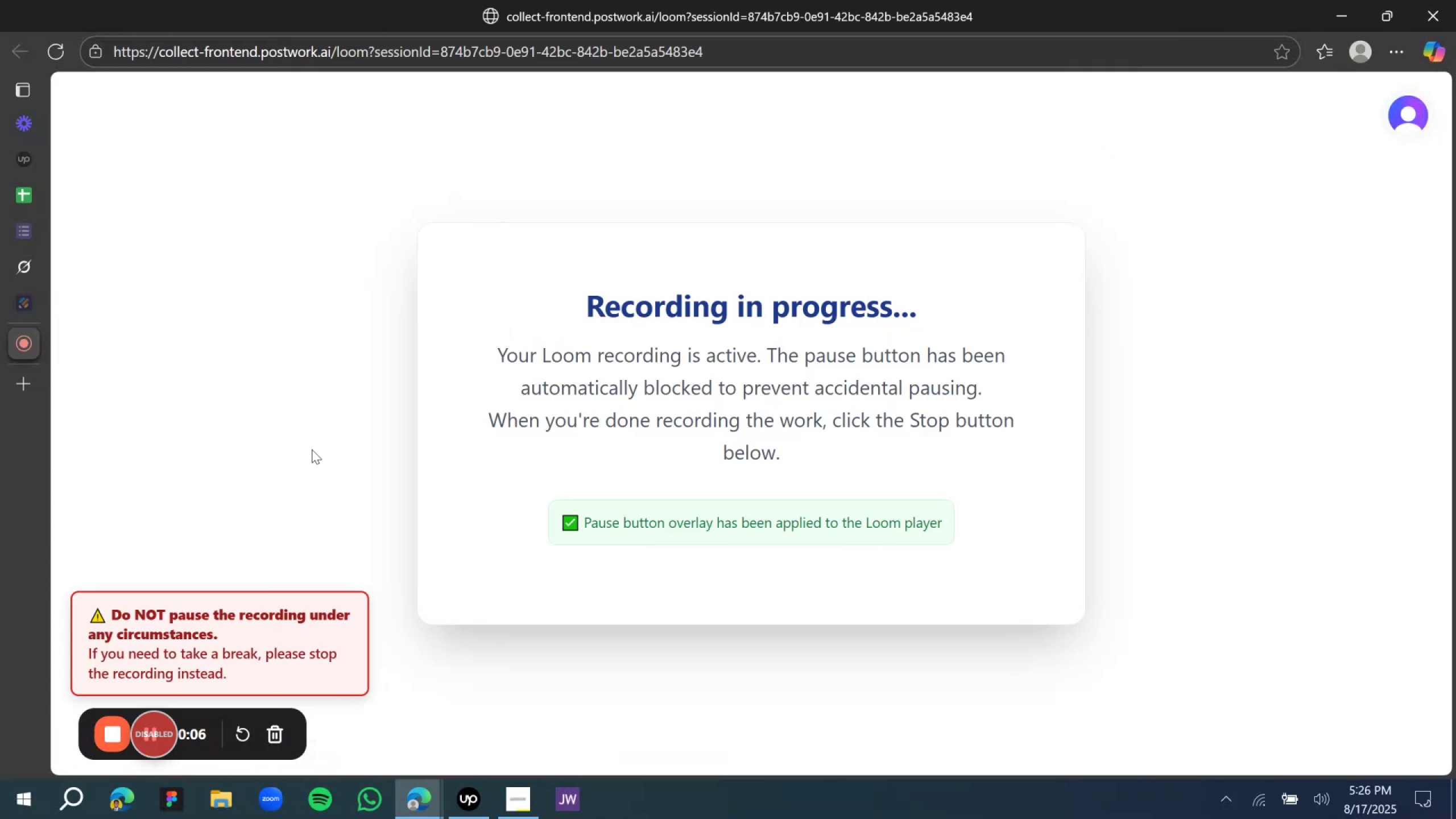 
left_click([23, 274])
 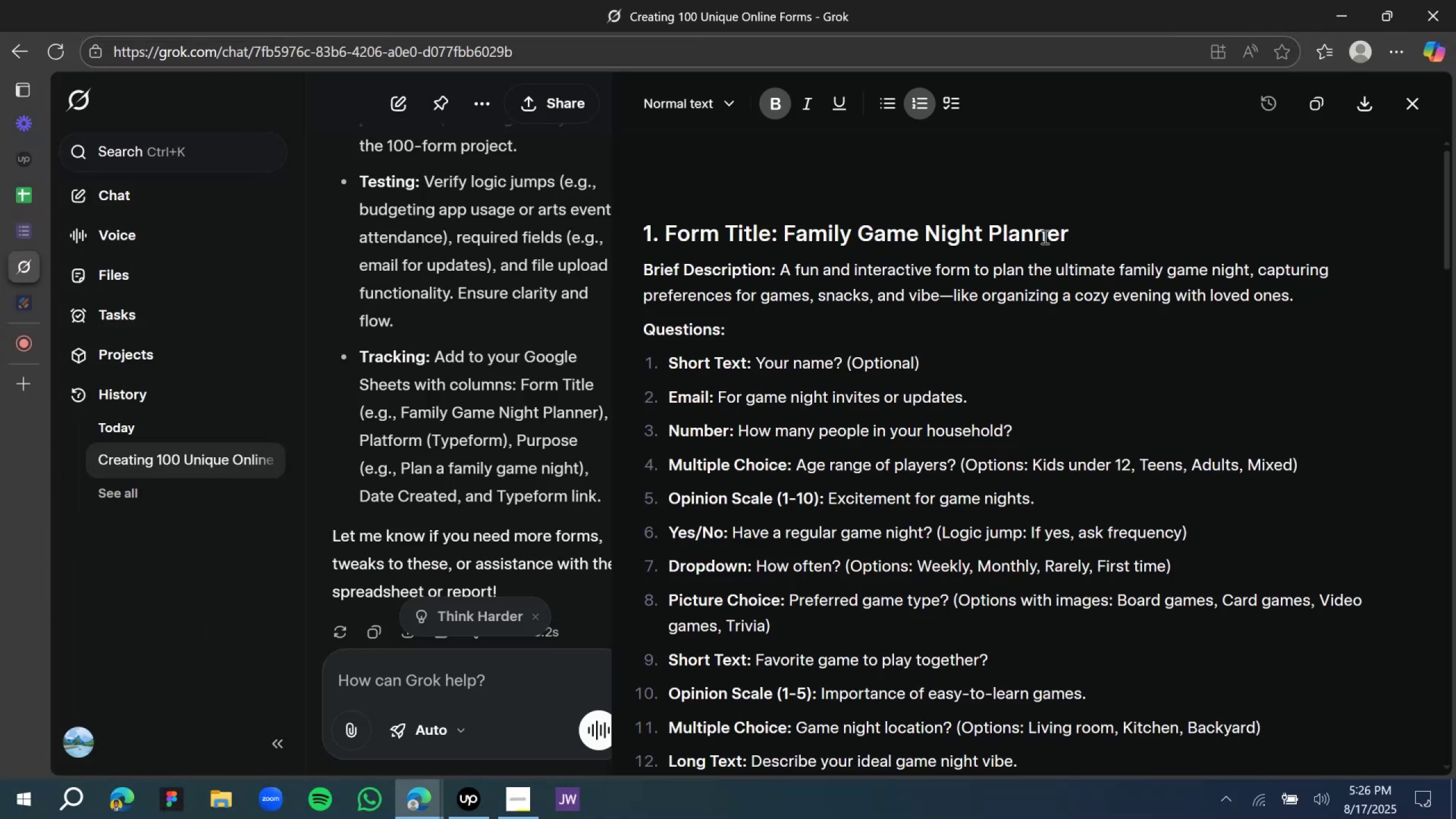 
left_click_drag(start_coordinate=[1073, 234], to_coordinate=[787, 235])
 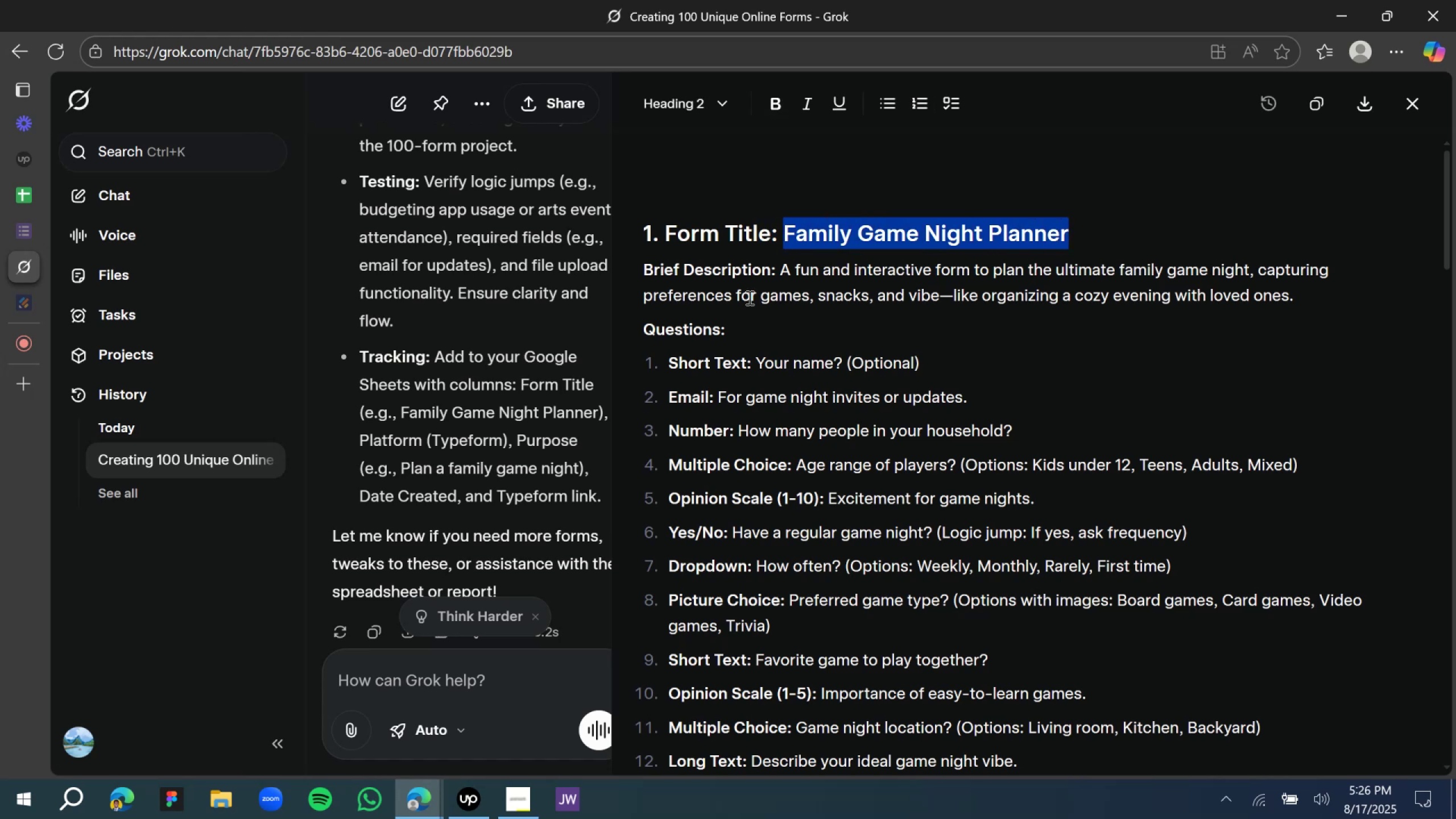 
key(Control+C)
 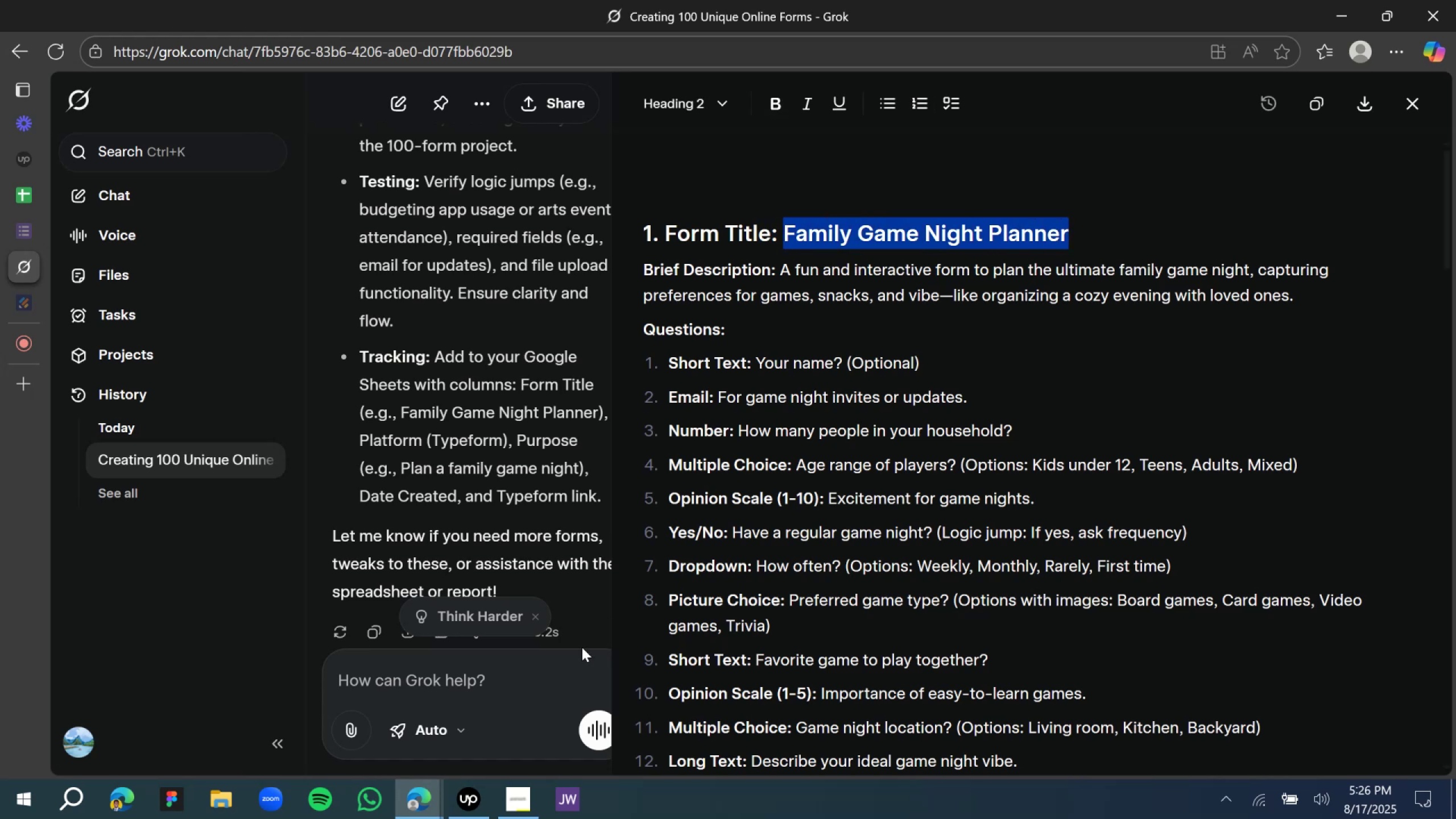 
key(Control+C)
 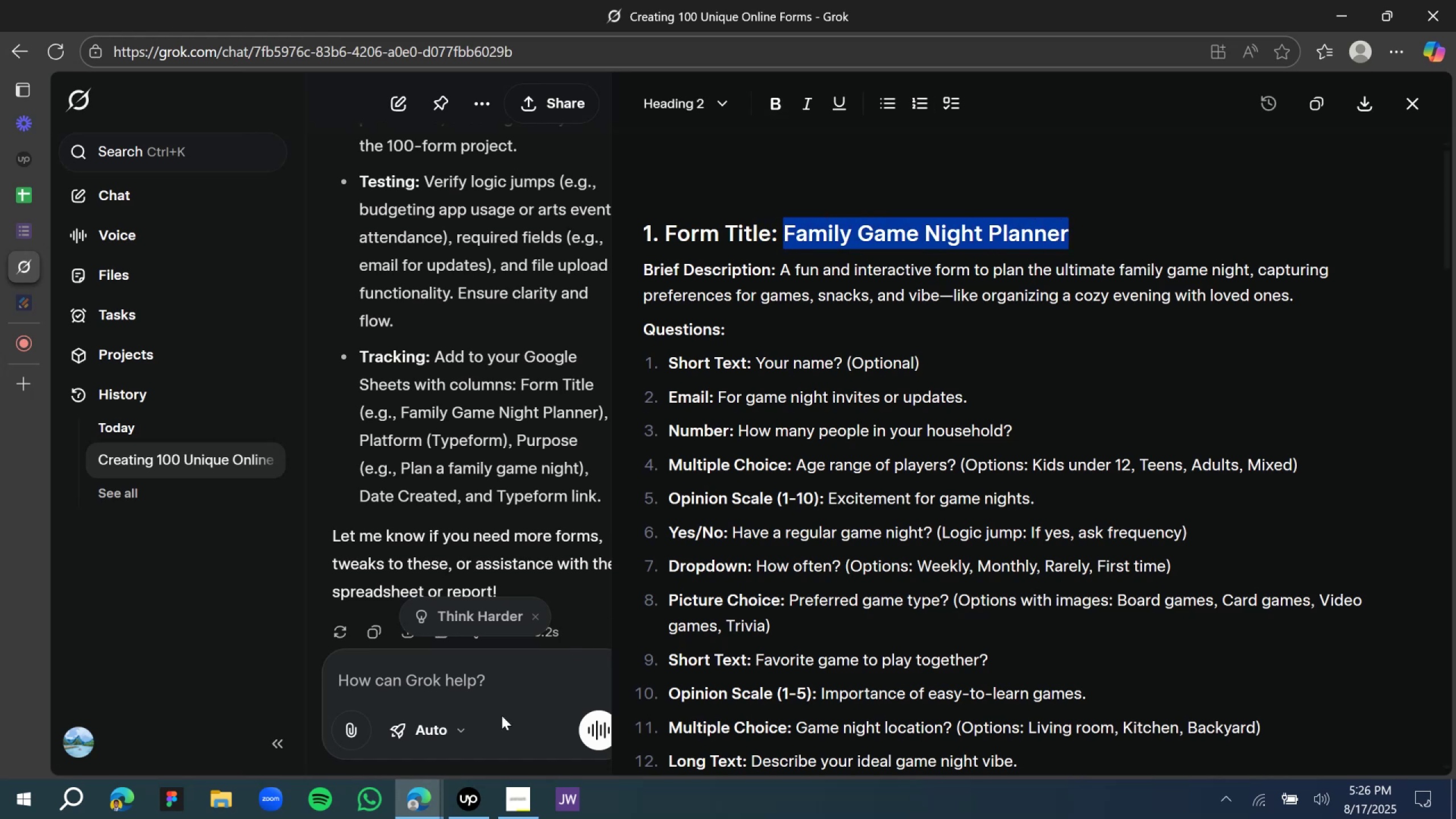 
key(Control+C)
 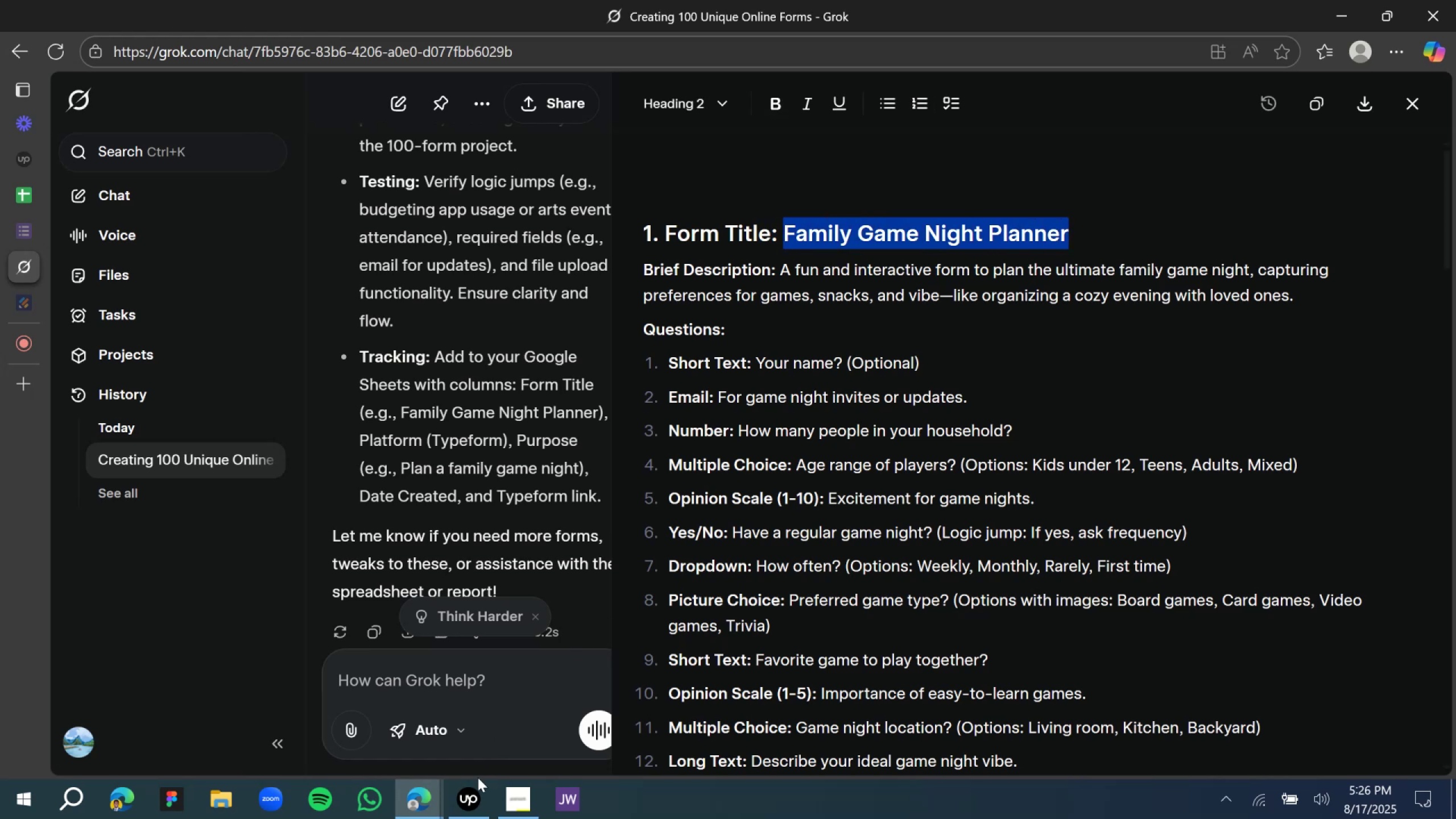 
key(Control+C)
 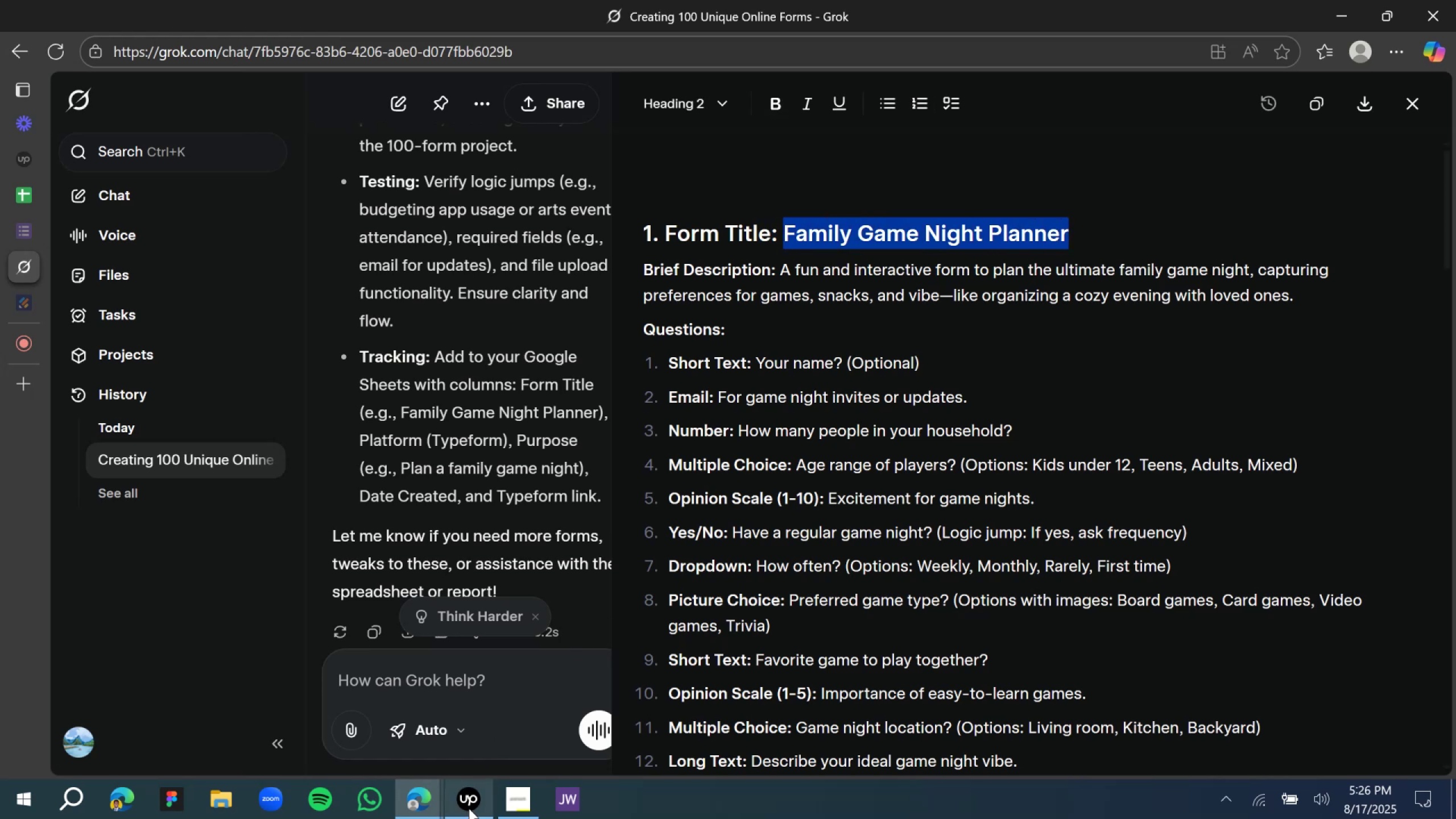 
left_click([469, 808])
 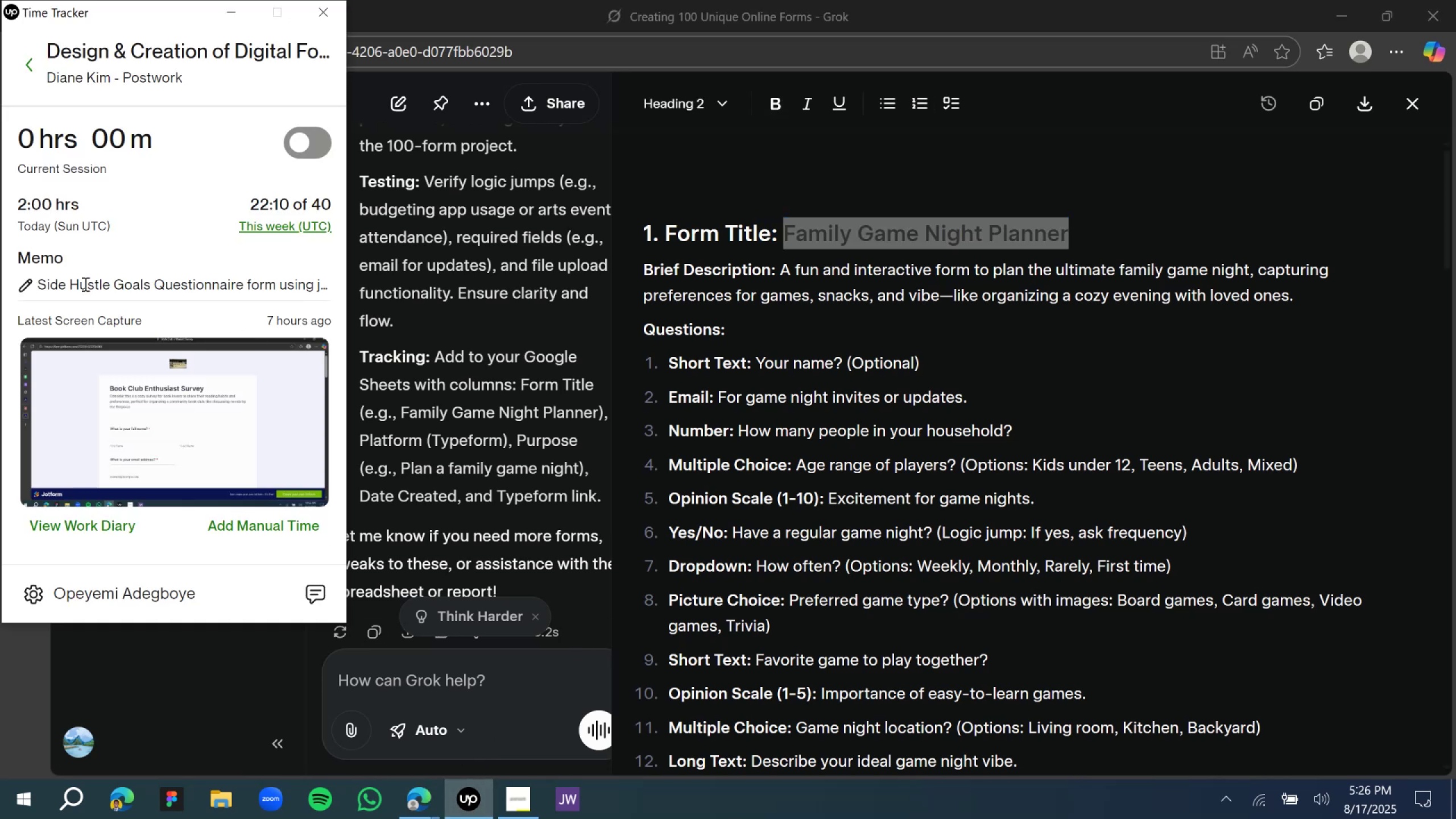 
mouse_move([29, 284])
 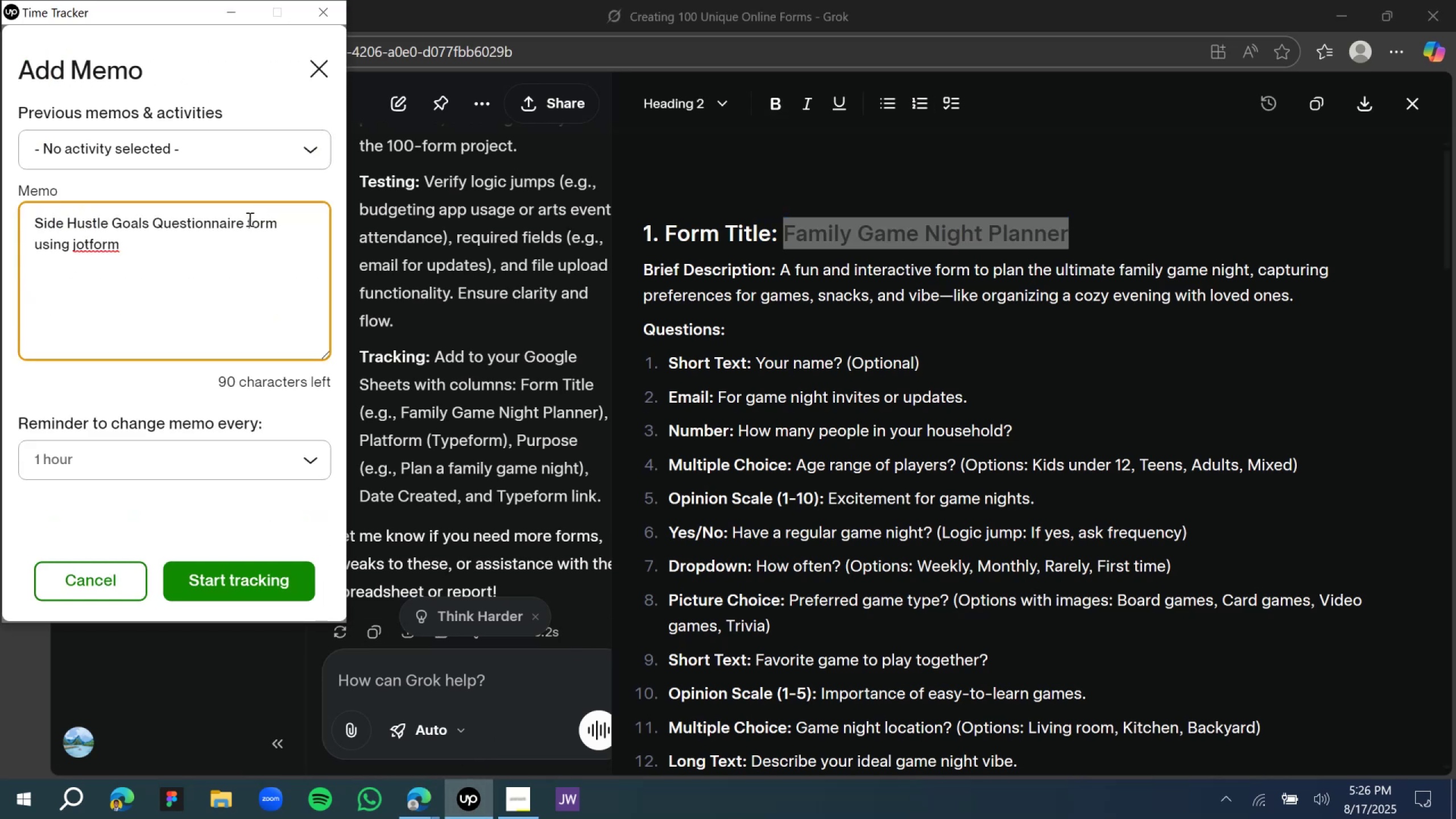 
left_click_drag(start_coordinate=[249, 219], to_coordinate=[241, 220])
 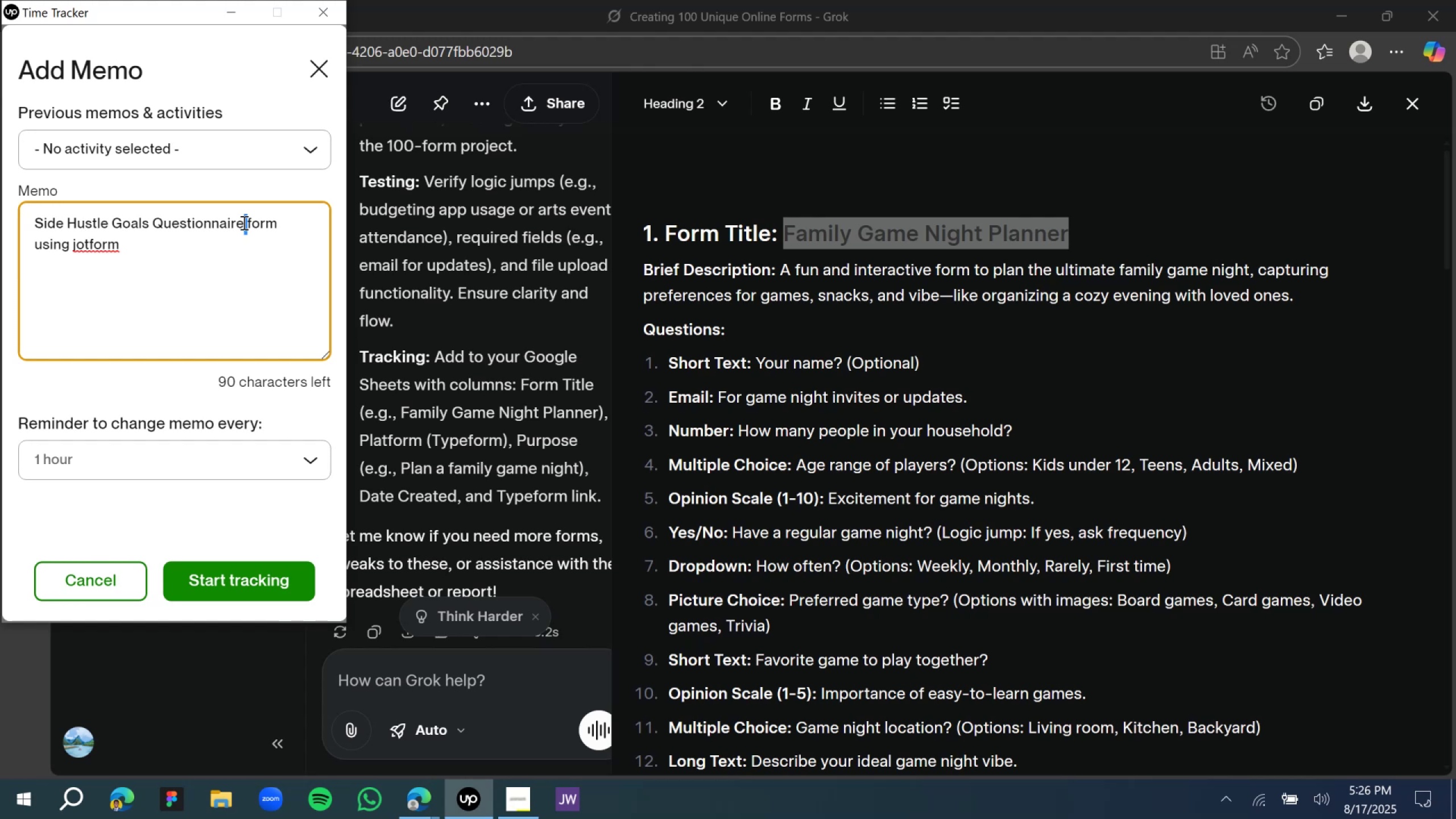 
left_click([243, 222])
 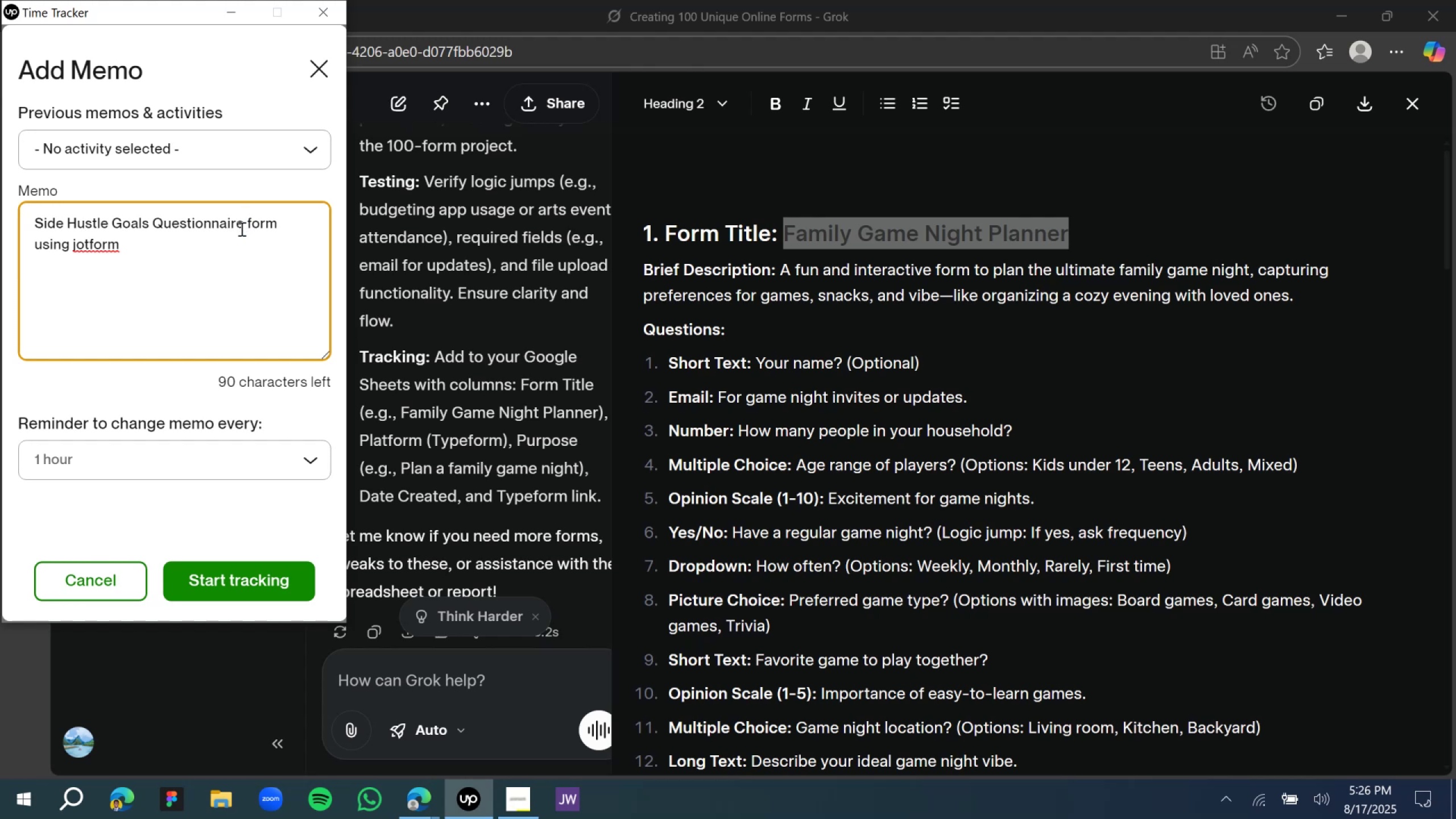 
left_click_drag(start_coordinate=[241, 228], to_coordinate=[34, 220])
 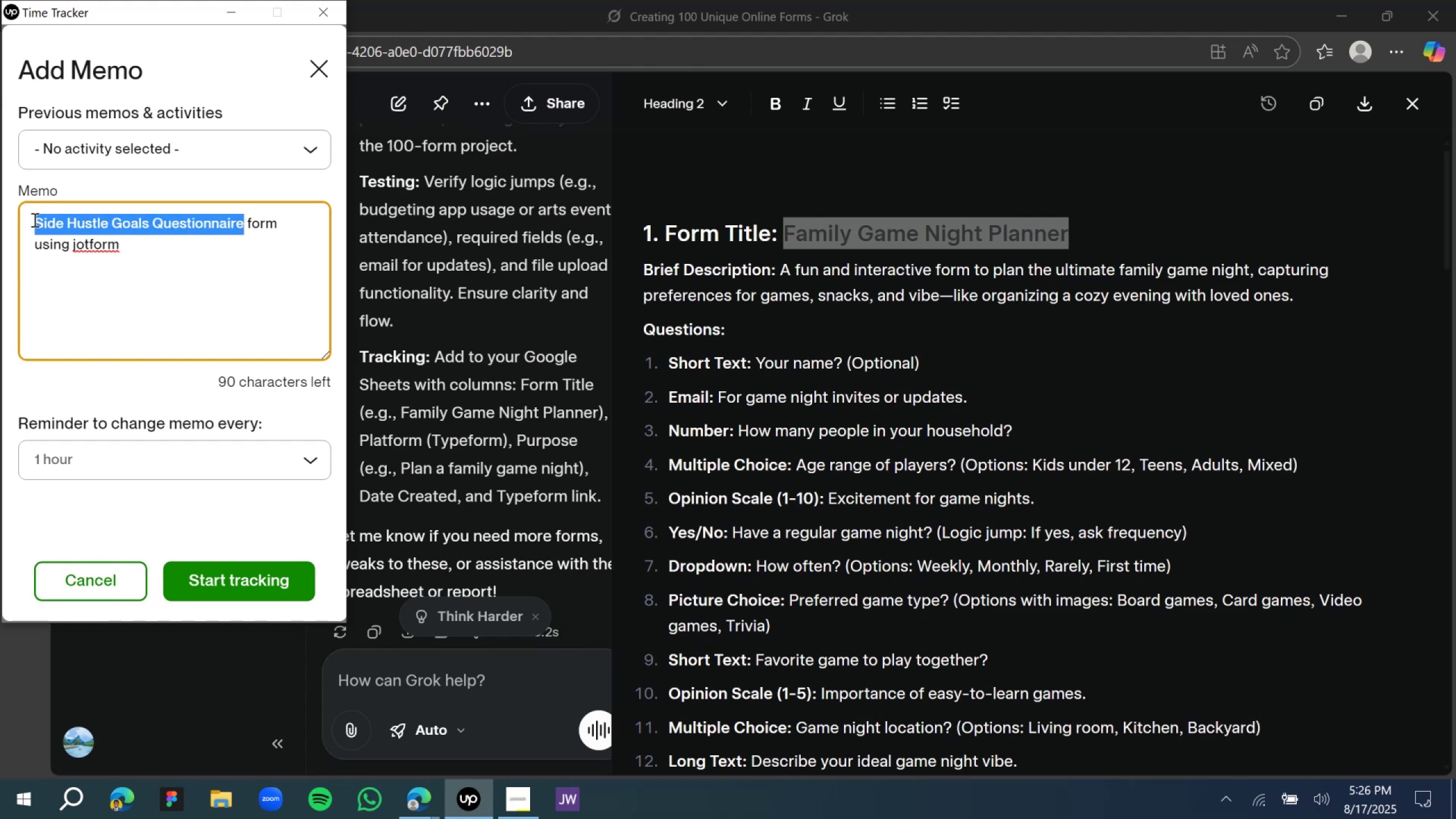 
key(Control+V)
 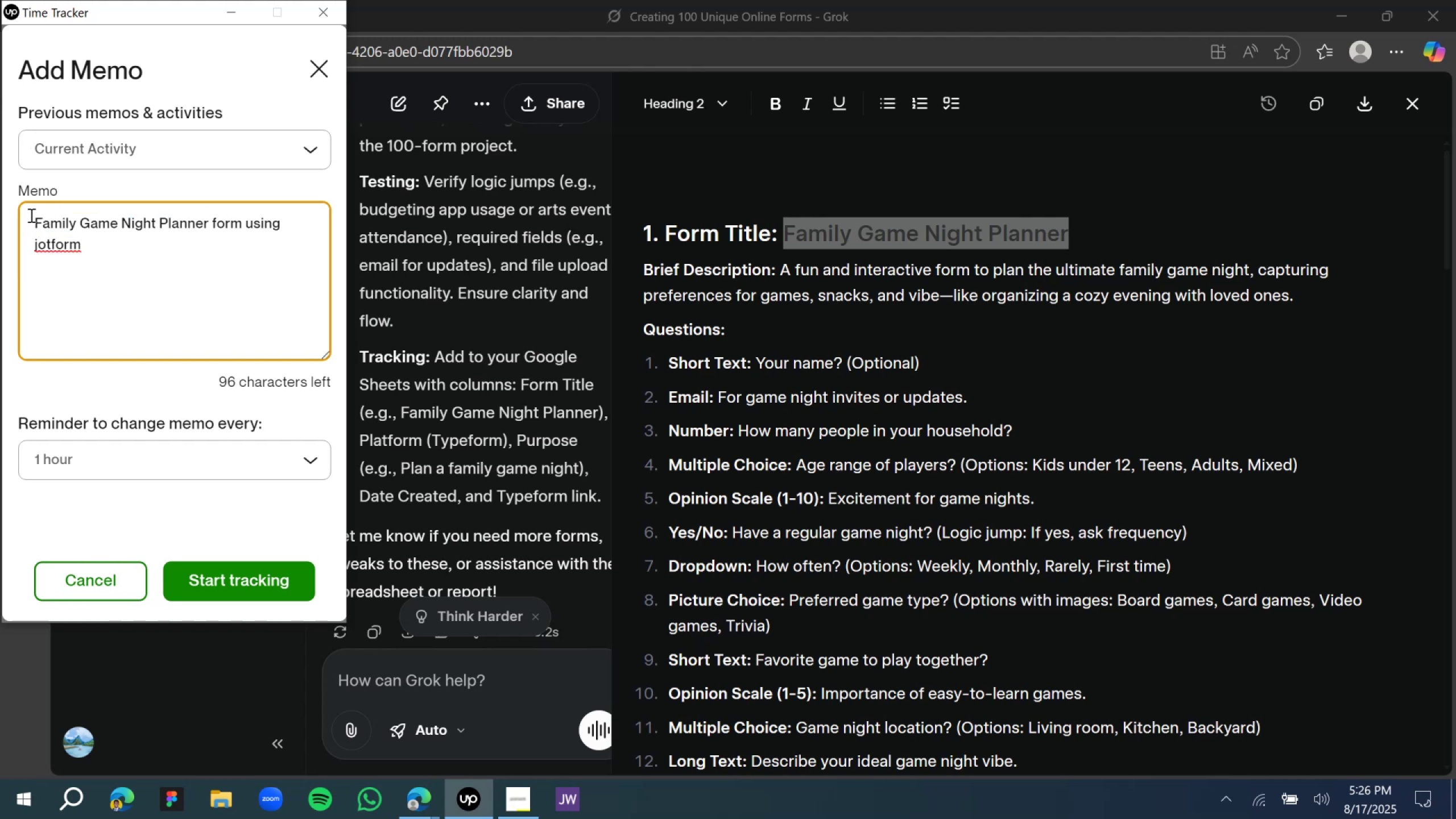 
left_click([35, 217])
 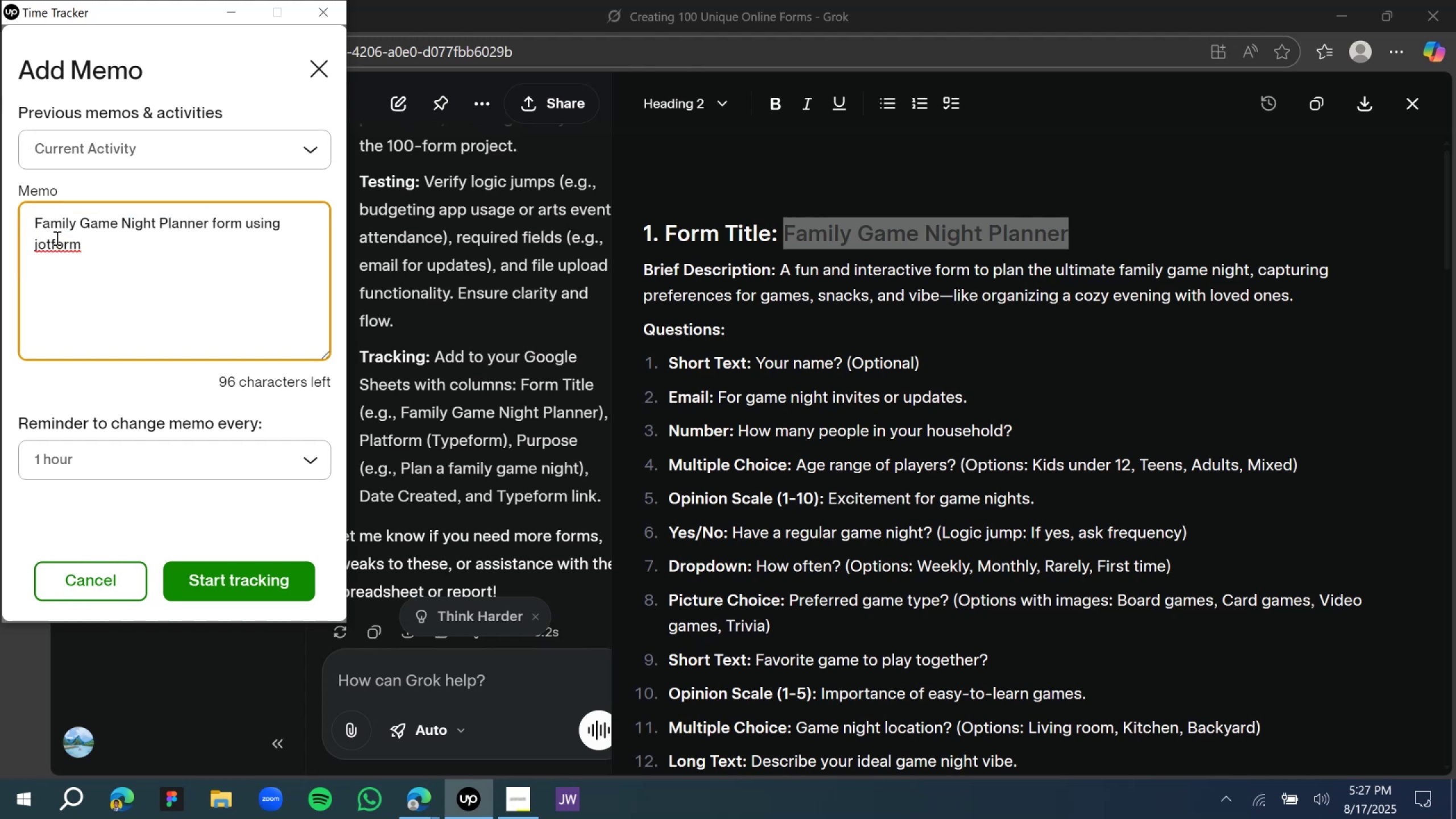 
type(create a )
 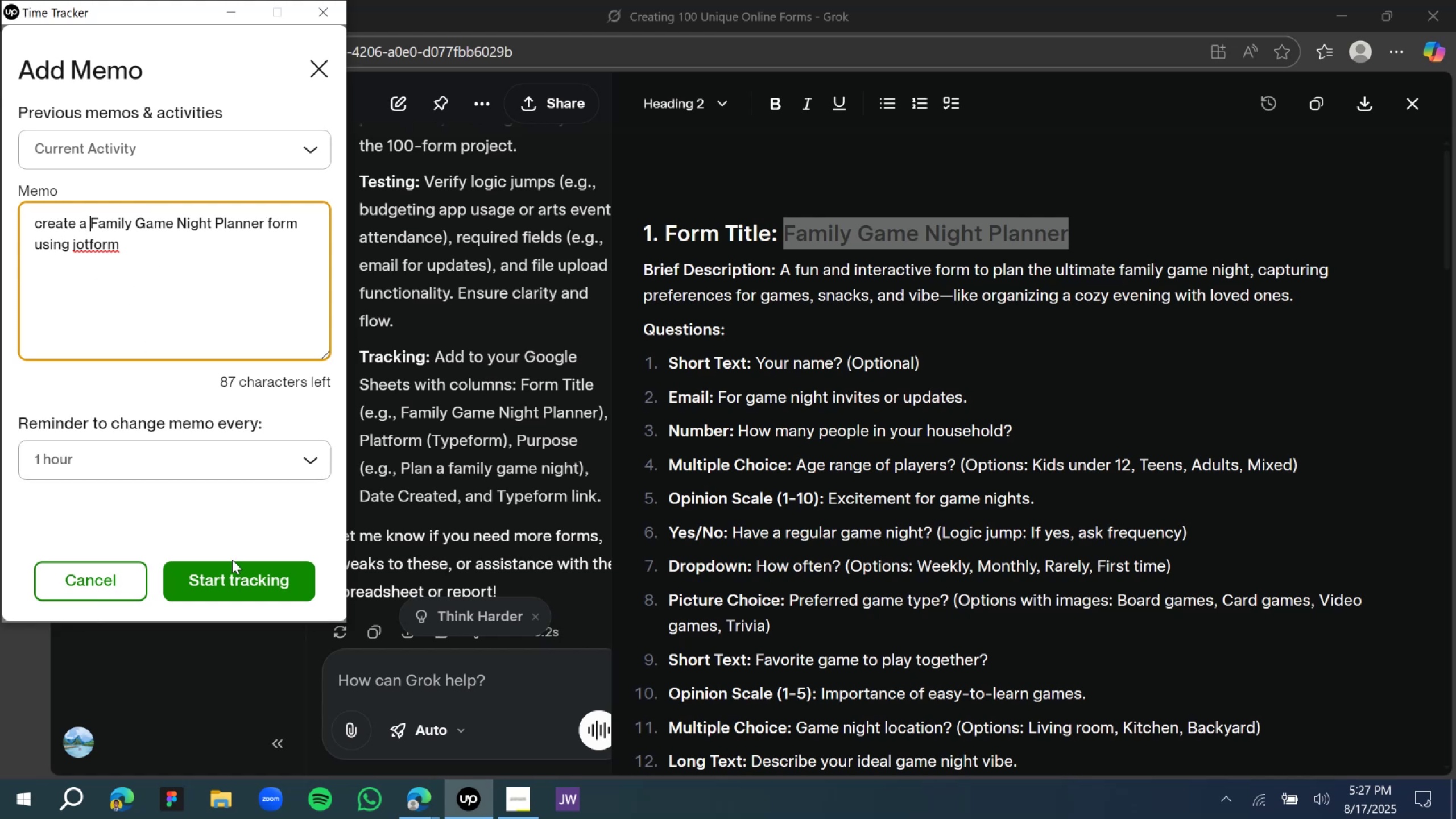 
left_click([220, 582])
 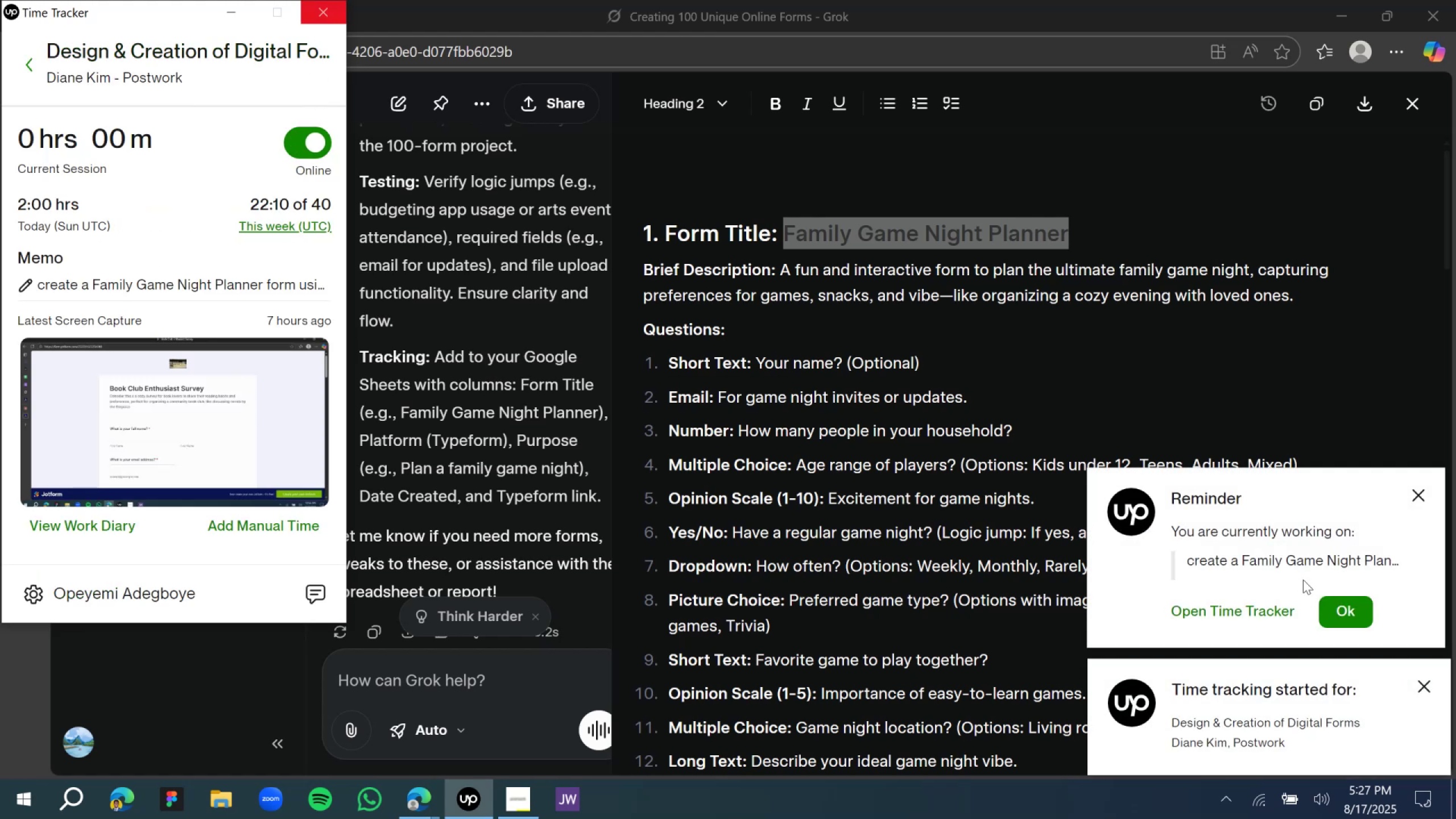 
left_click([1333, 616])
 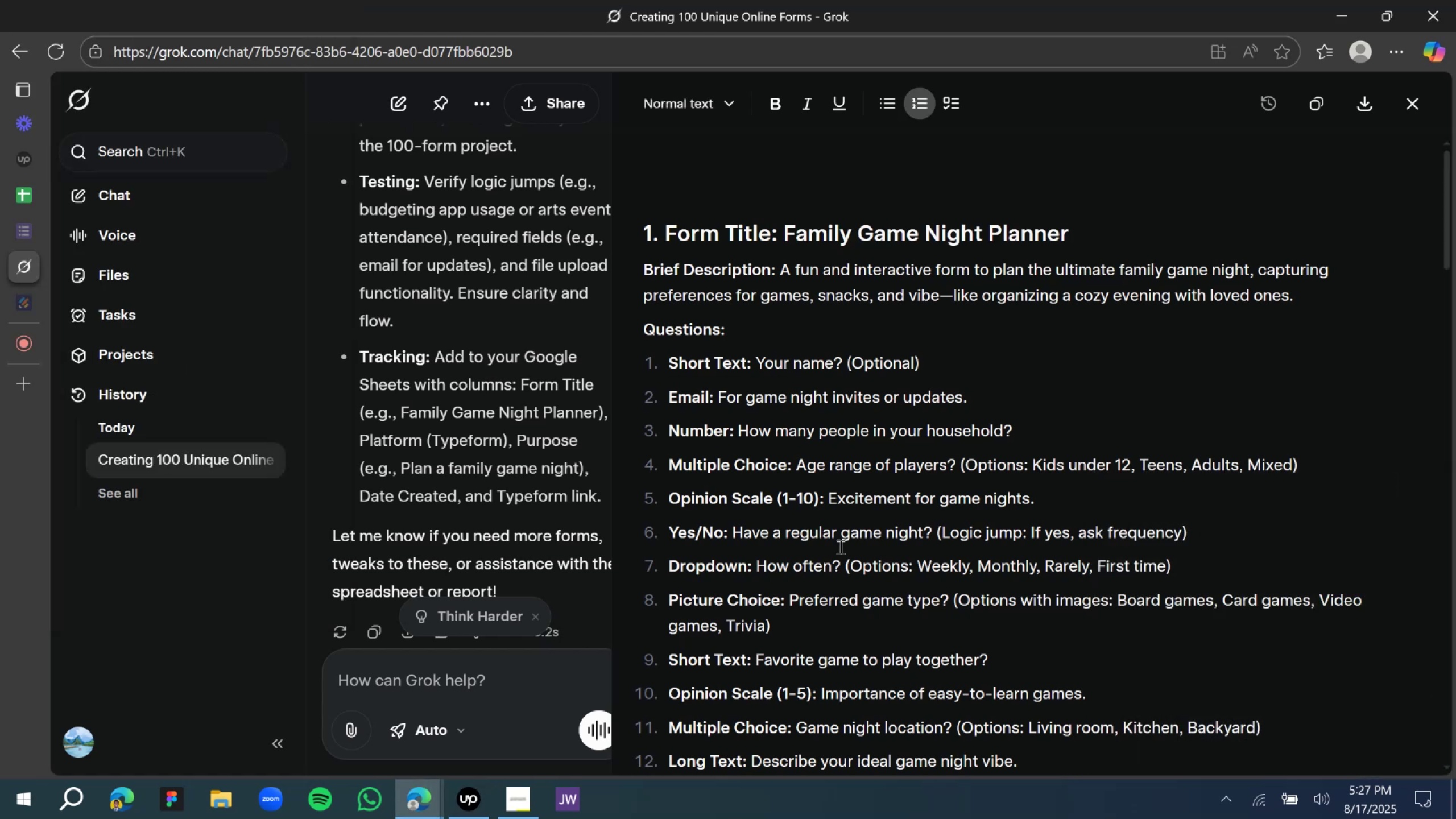 
left_click([478, 805])
 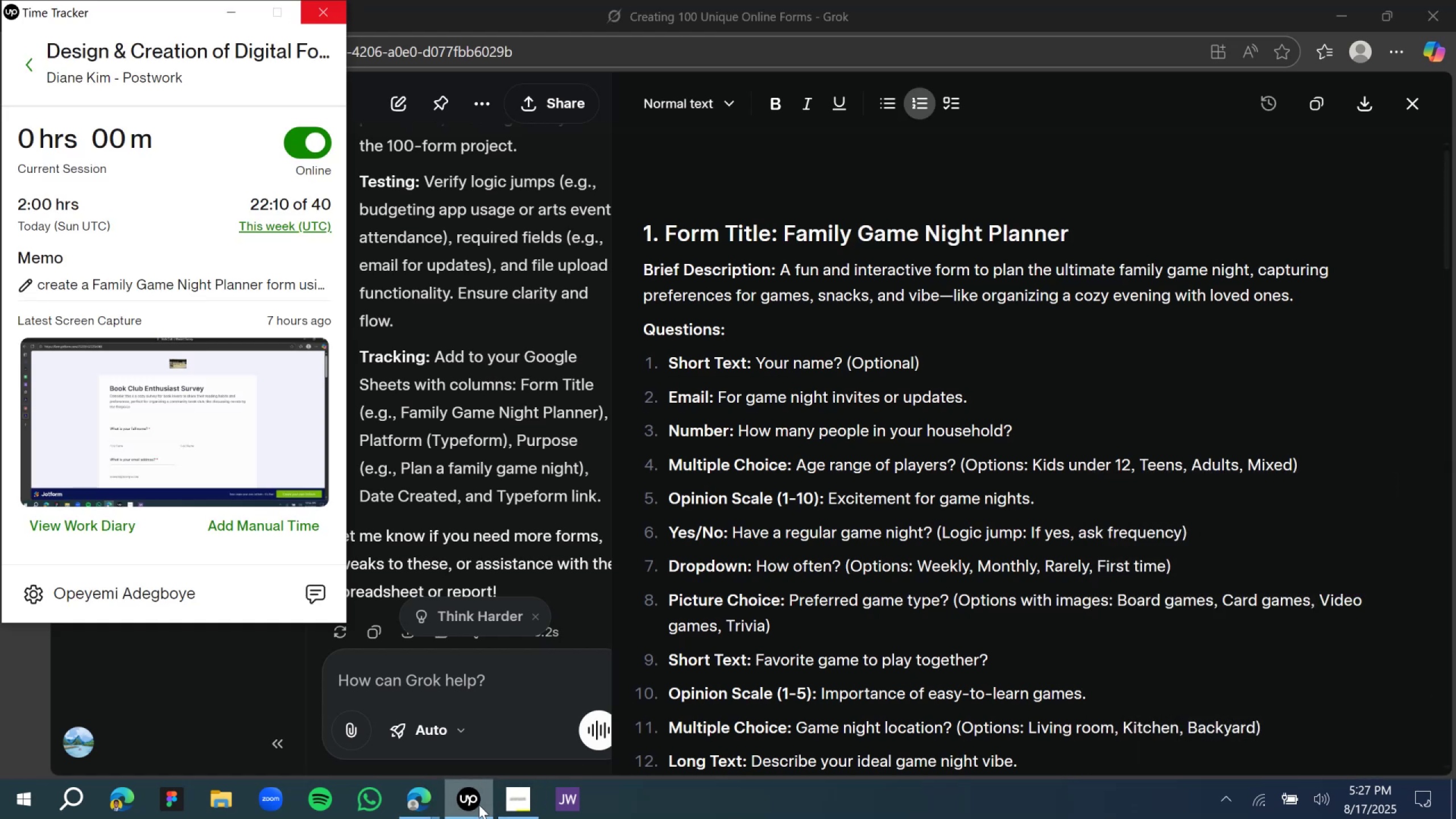 
left_click([479, 805])
 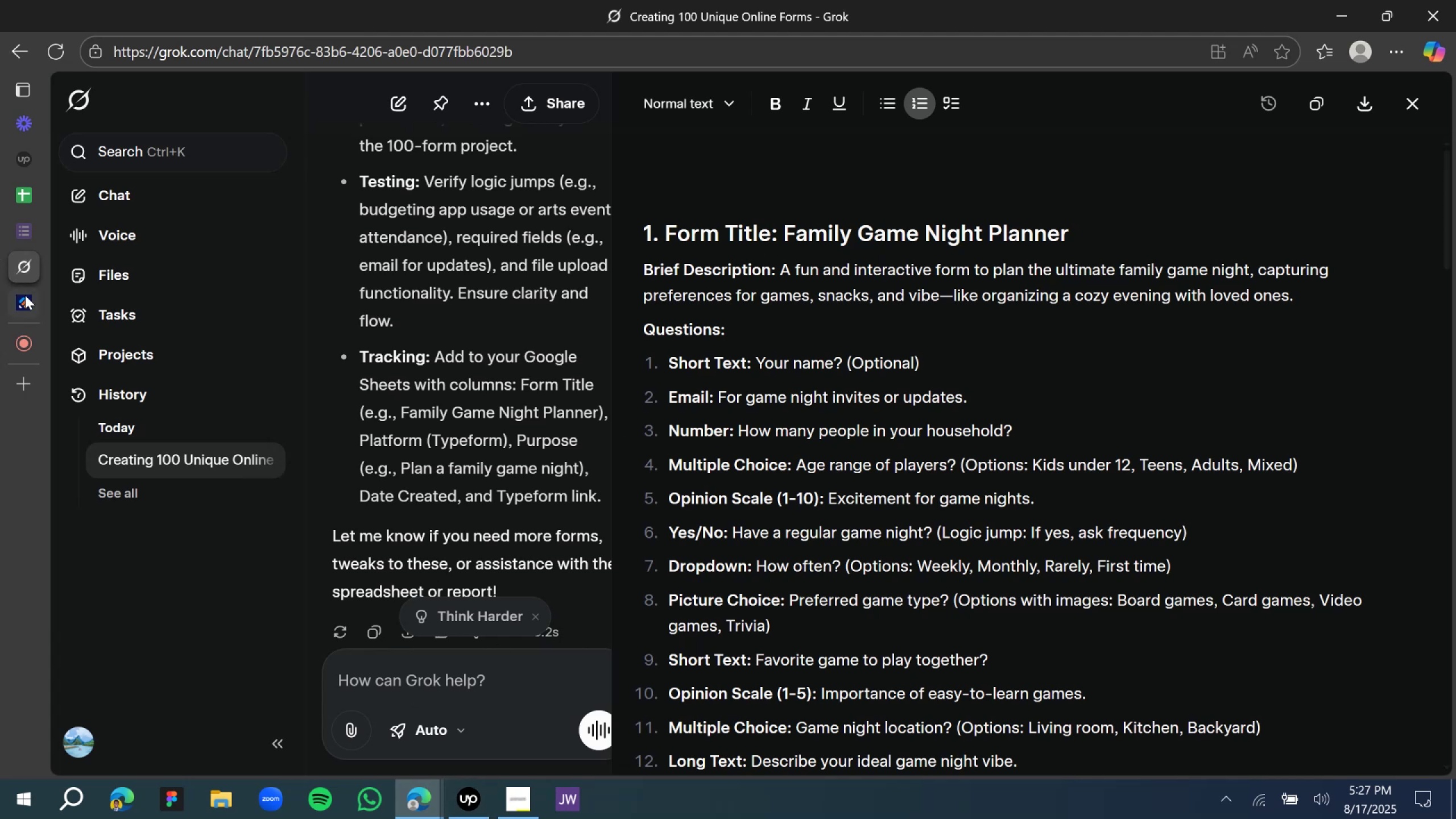 
left_click([25, 295])
 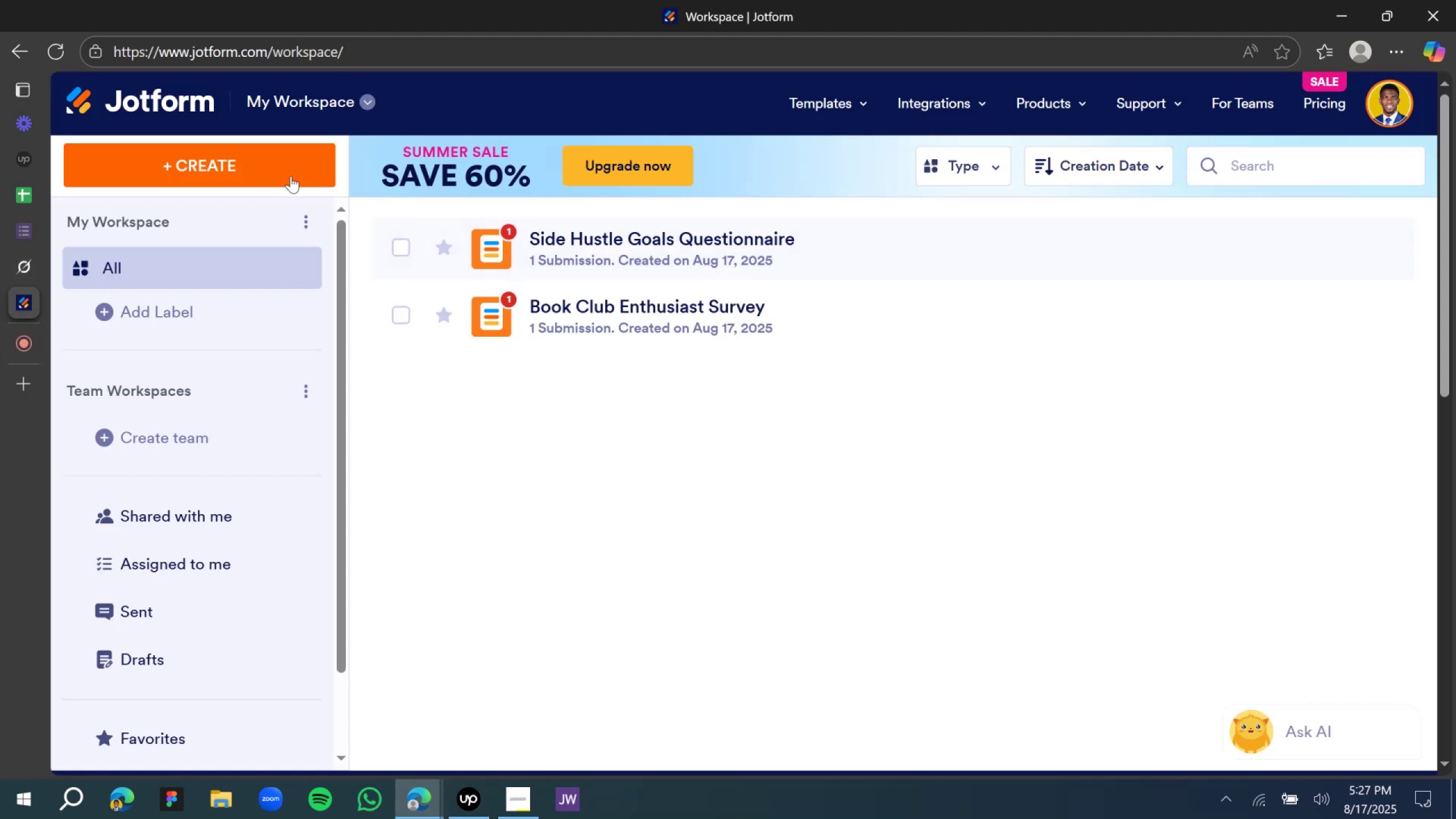 
left_click([264, 159])
 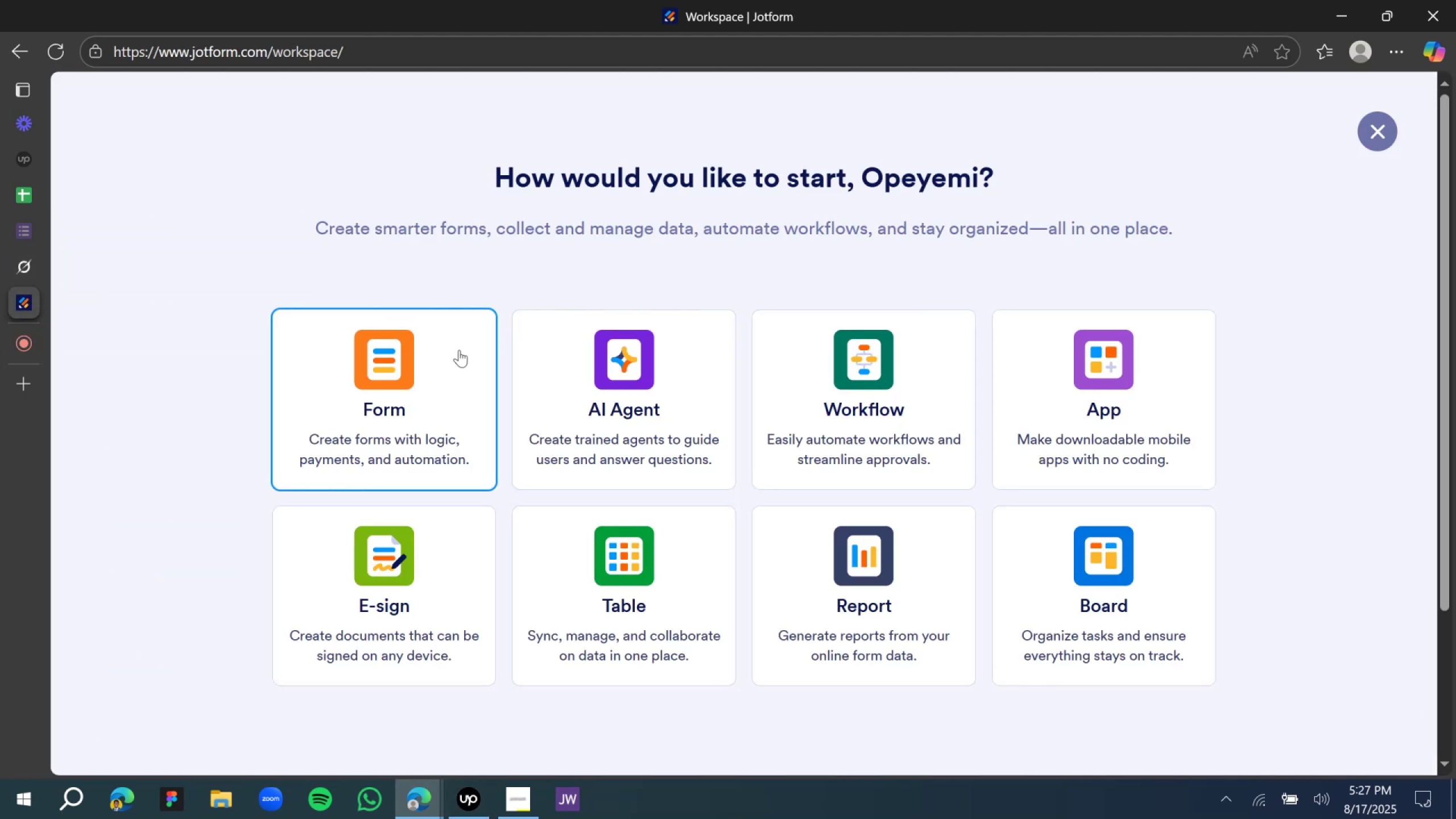 
left_click([447, 387])
 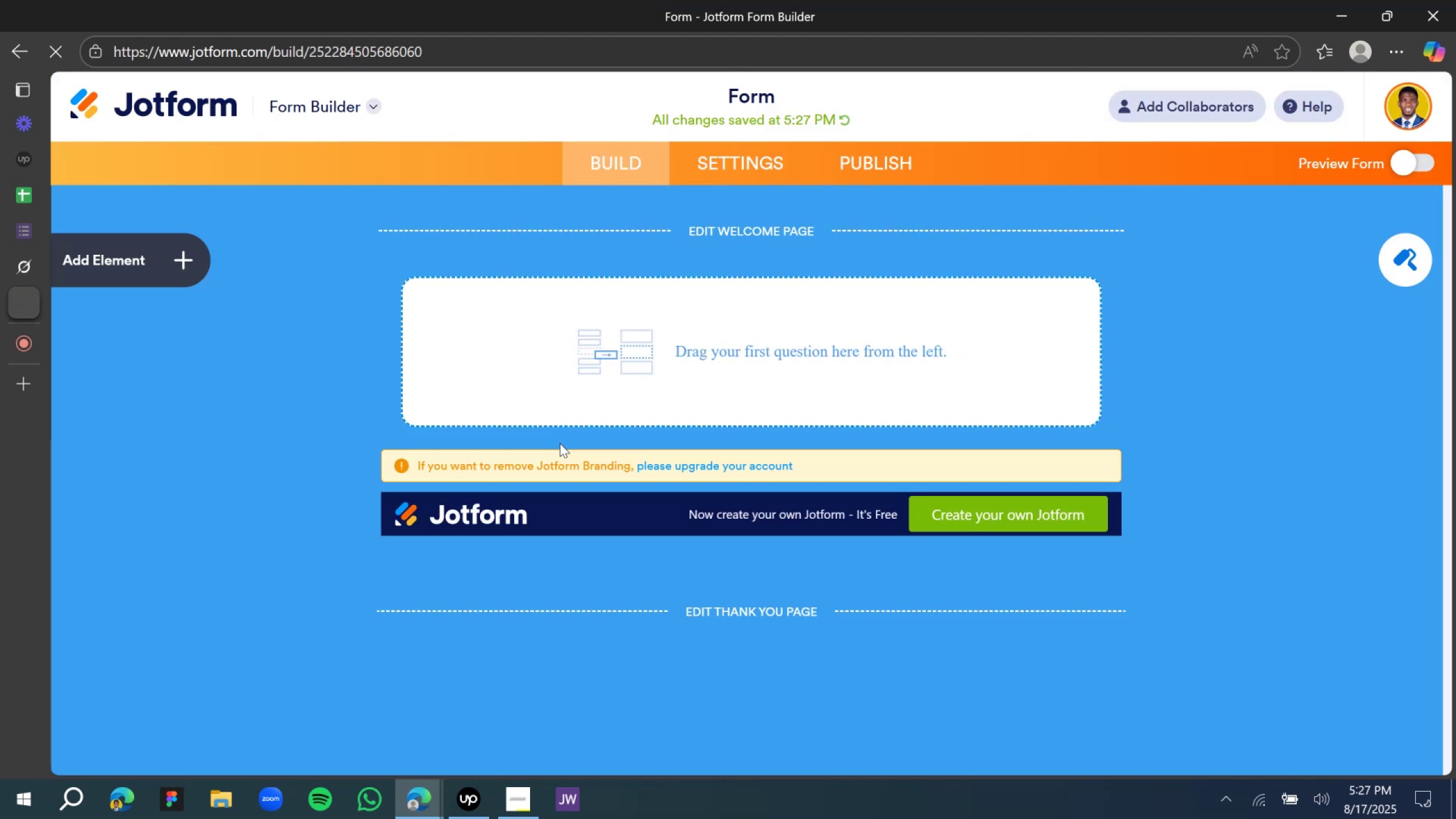 
wait(24.99)
 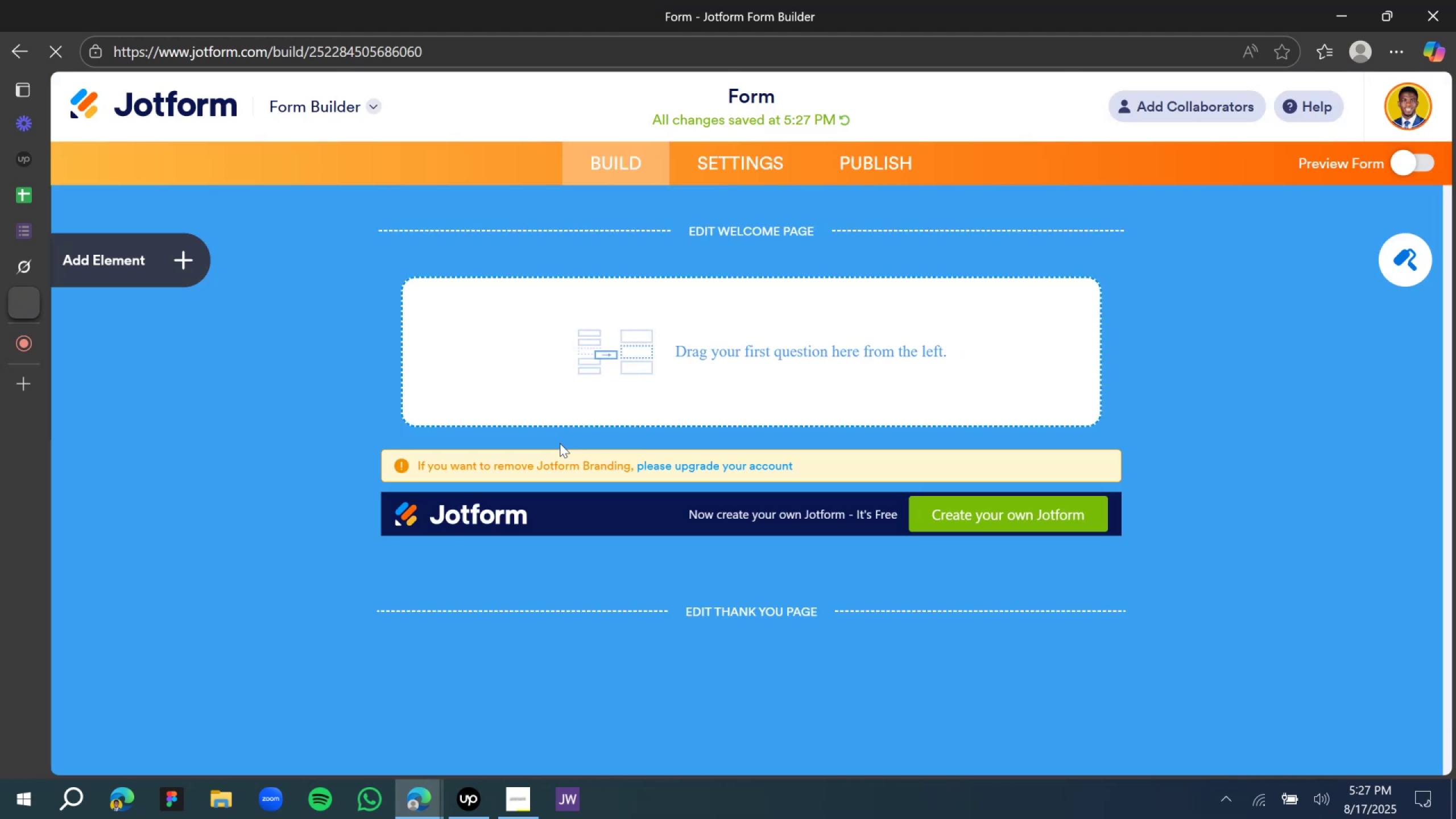 
double_click([762, 90])
 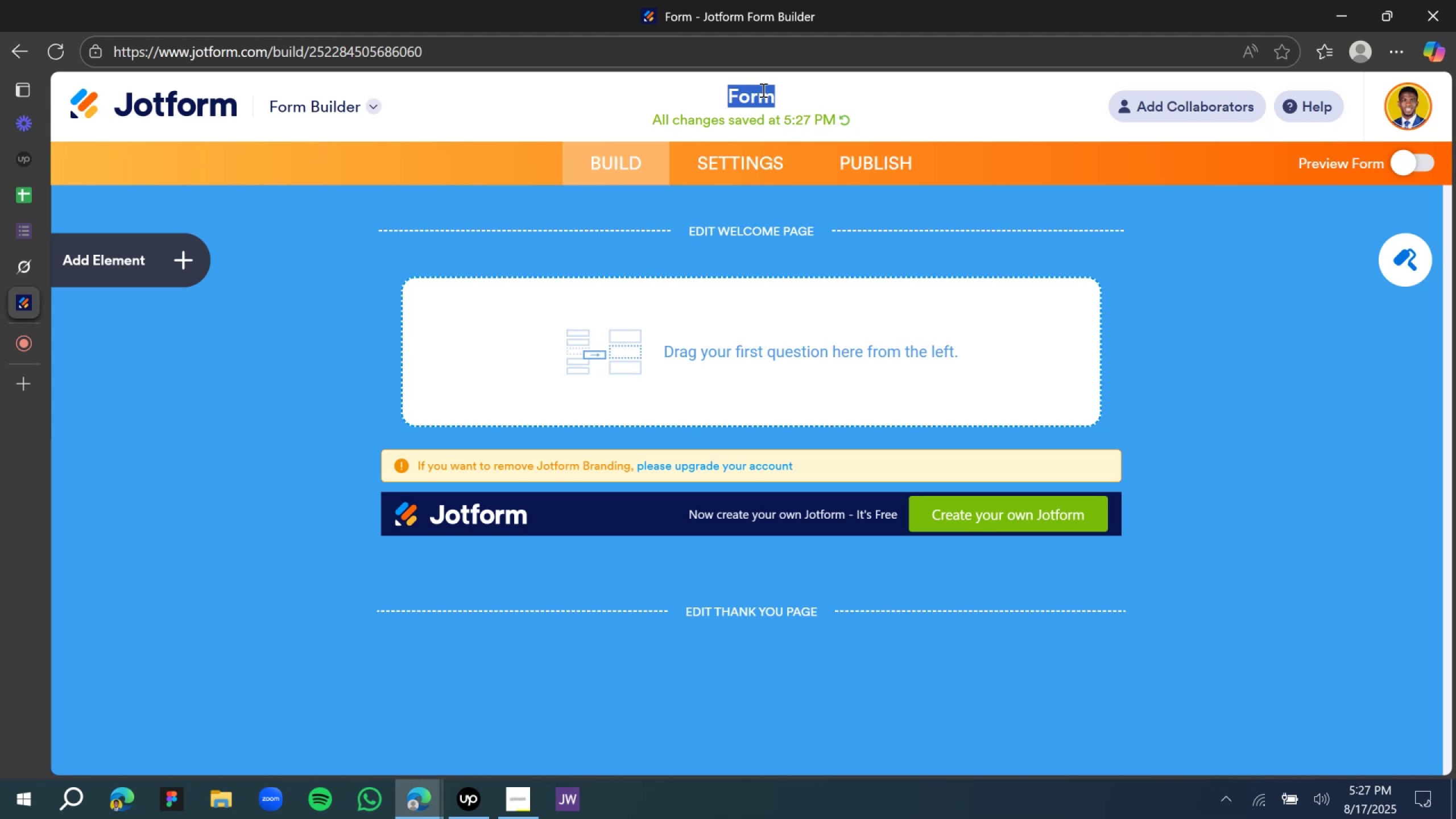 
triple_click([762, 90])
 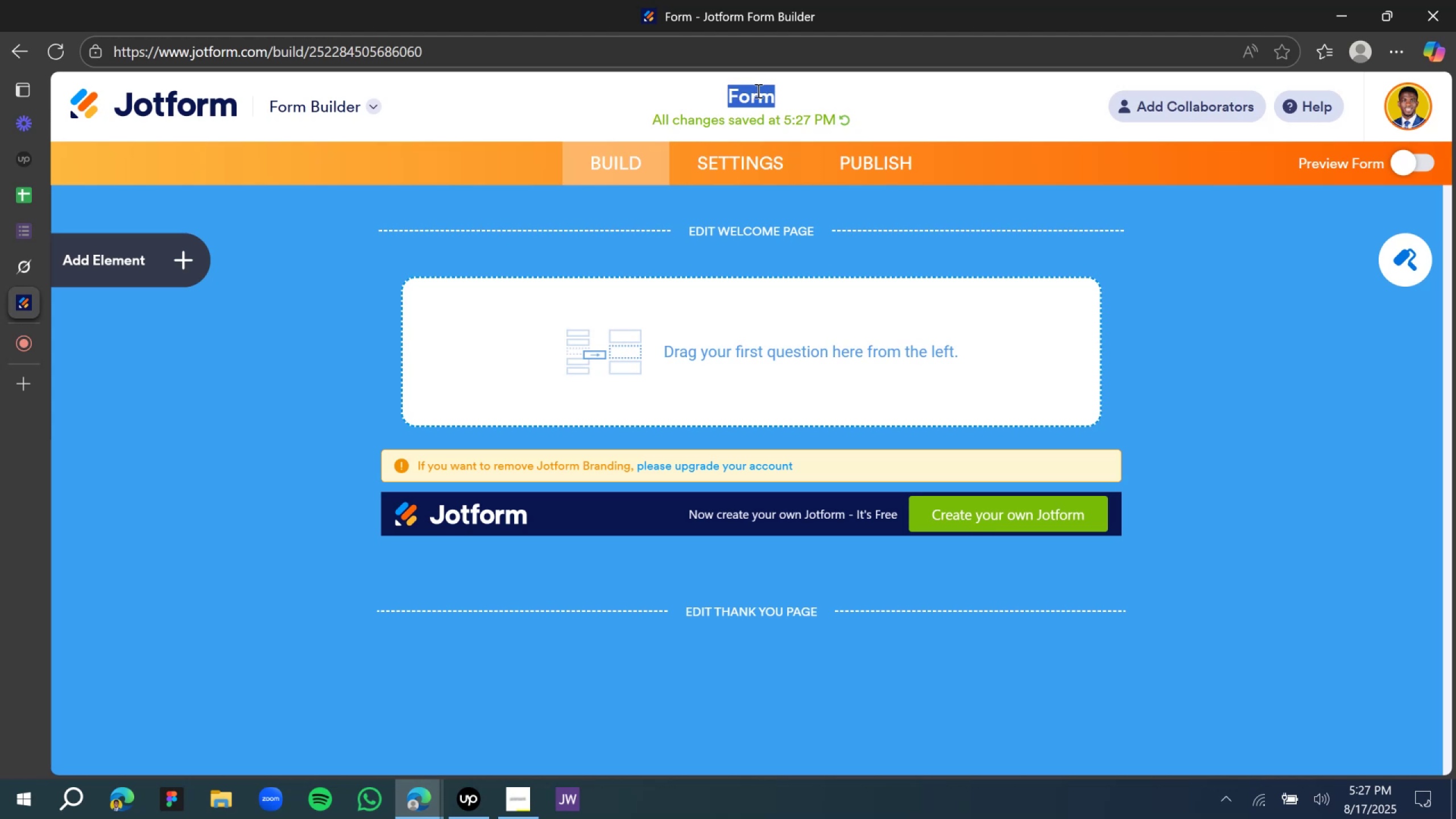 
key(Control+V)
 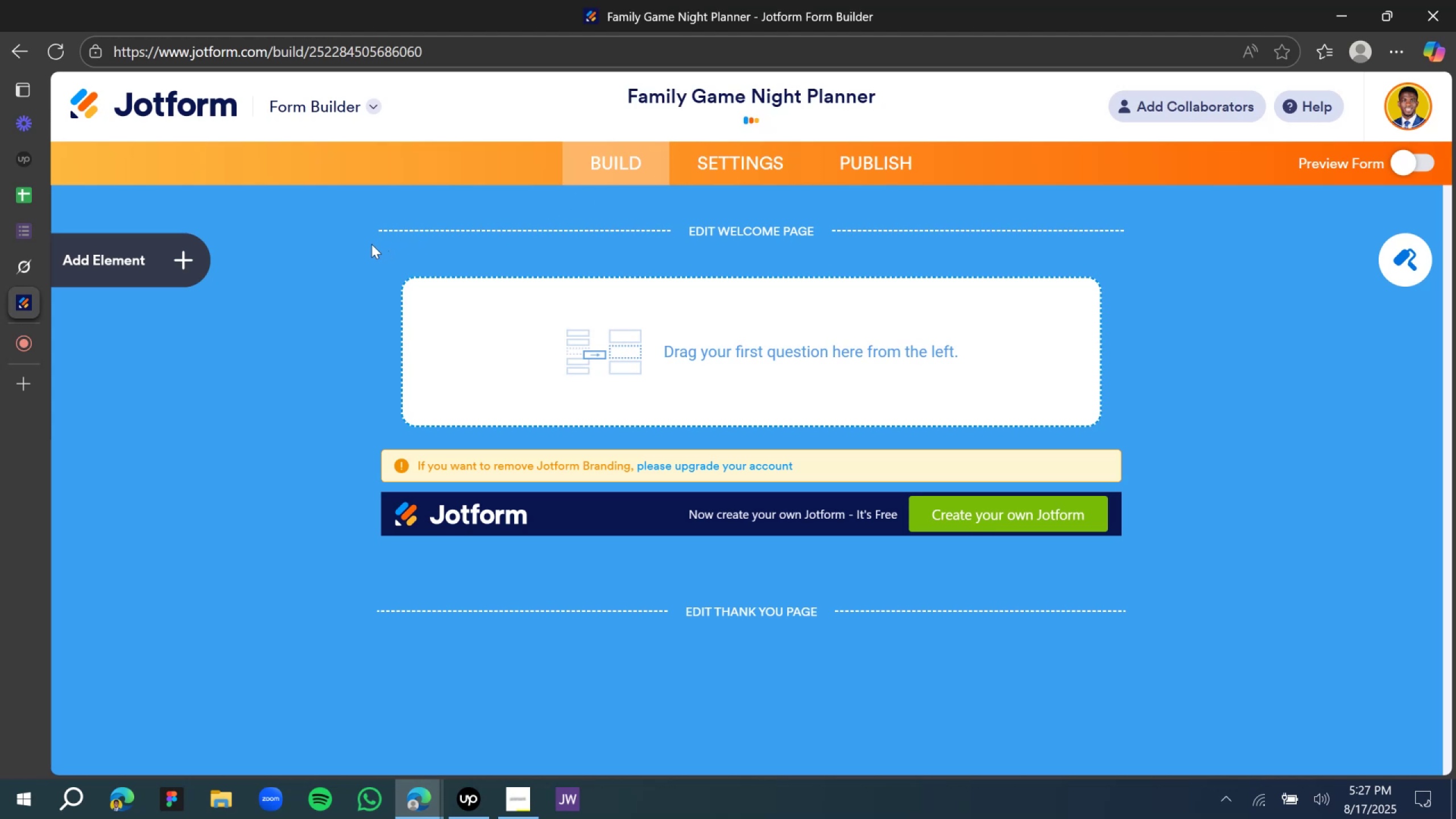 
mouse_move([187, 272])
 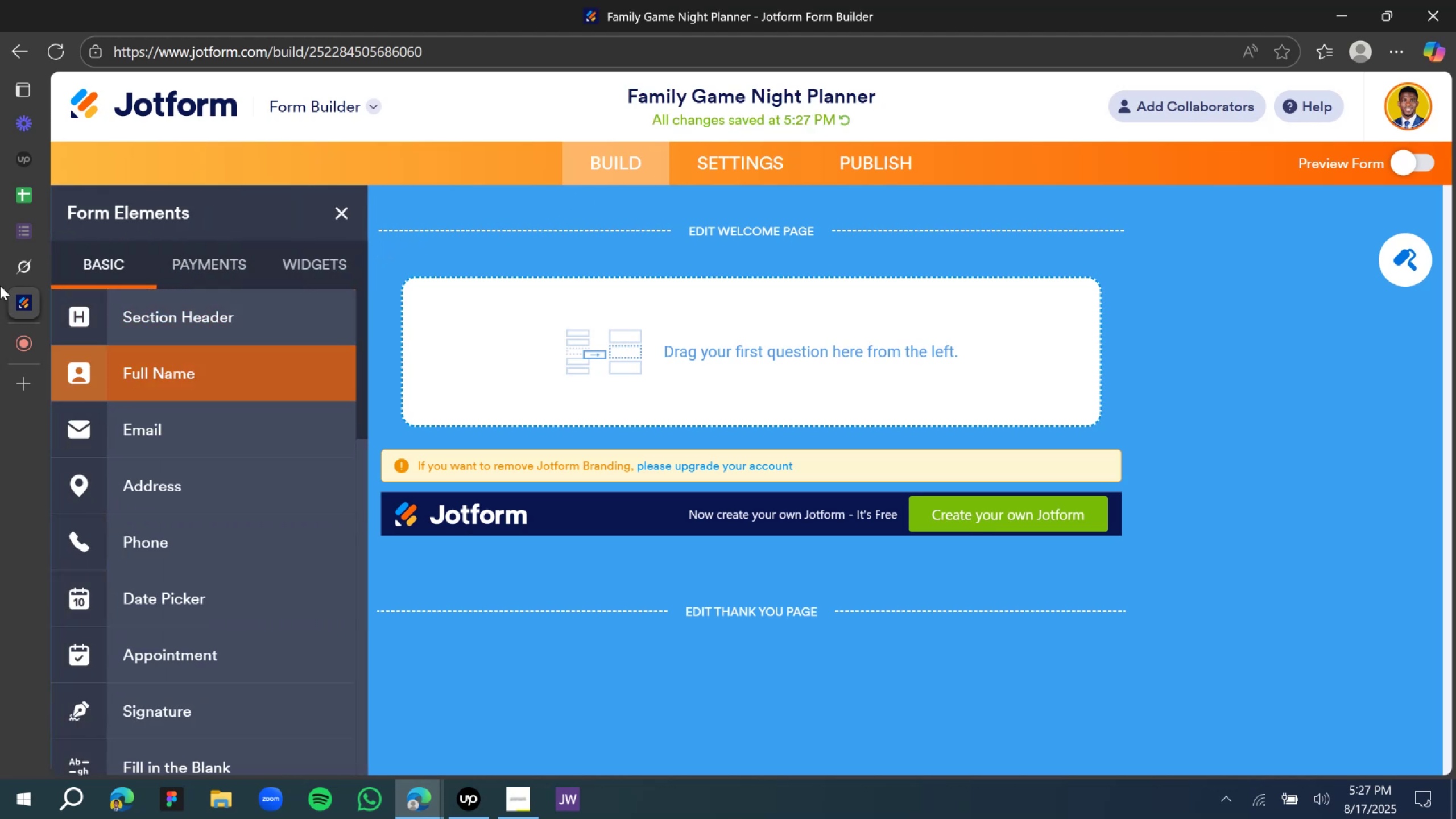 
left_click([16, 253])
 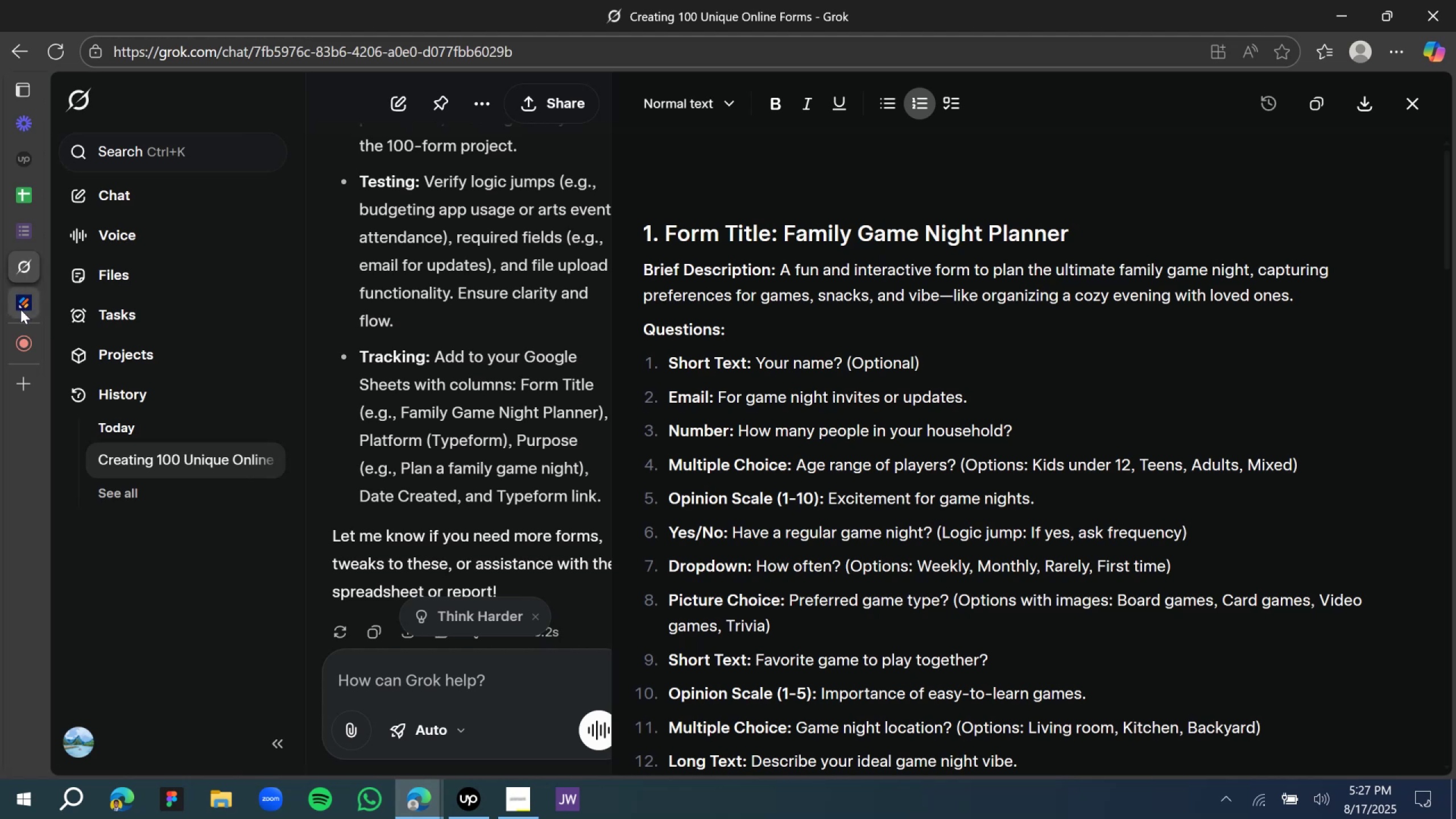 
left_click([20, 312])
 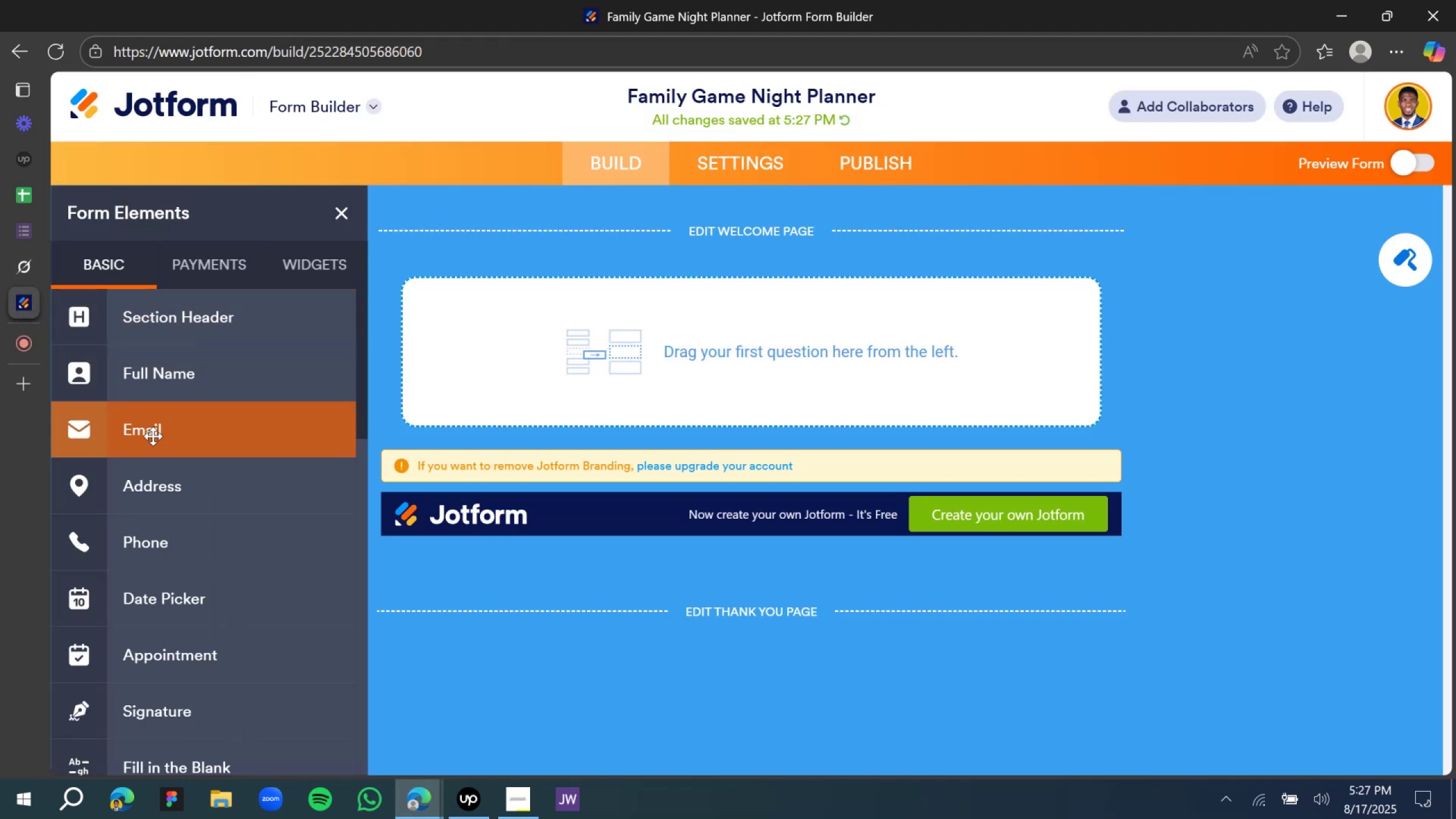 
scroll: coordinate [176, 453], scroll_direction: down, amount: 11.0
 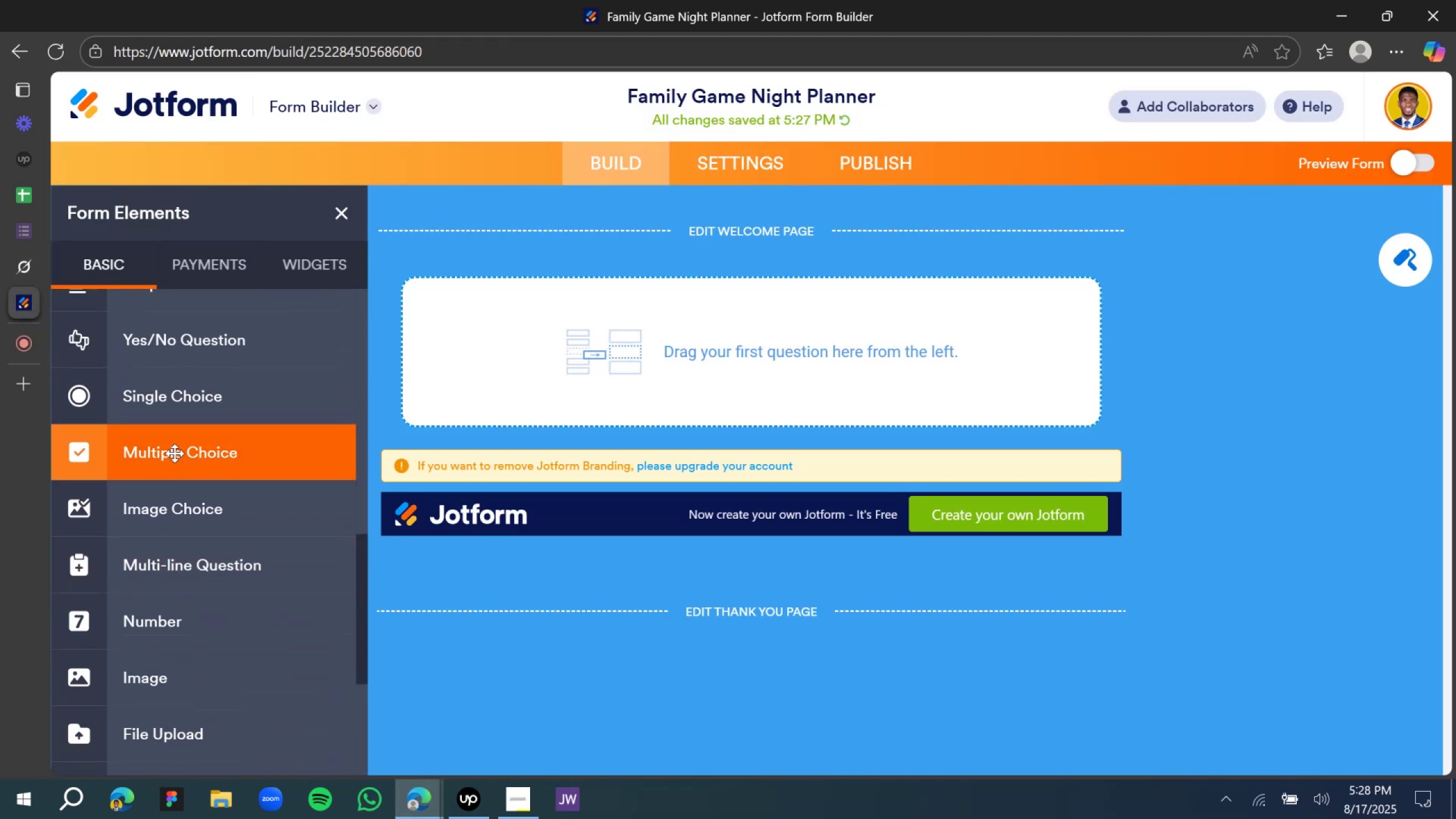 
scroll: coordinate [175, 466], scroll_direction: up, amount: 5.0
 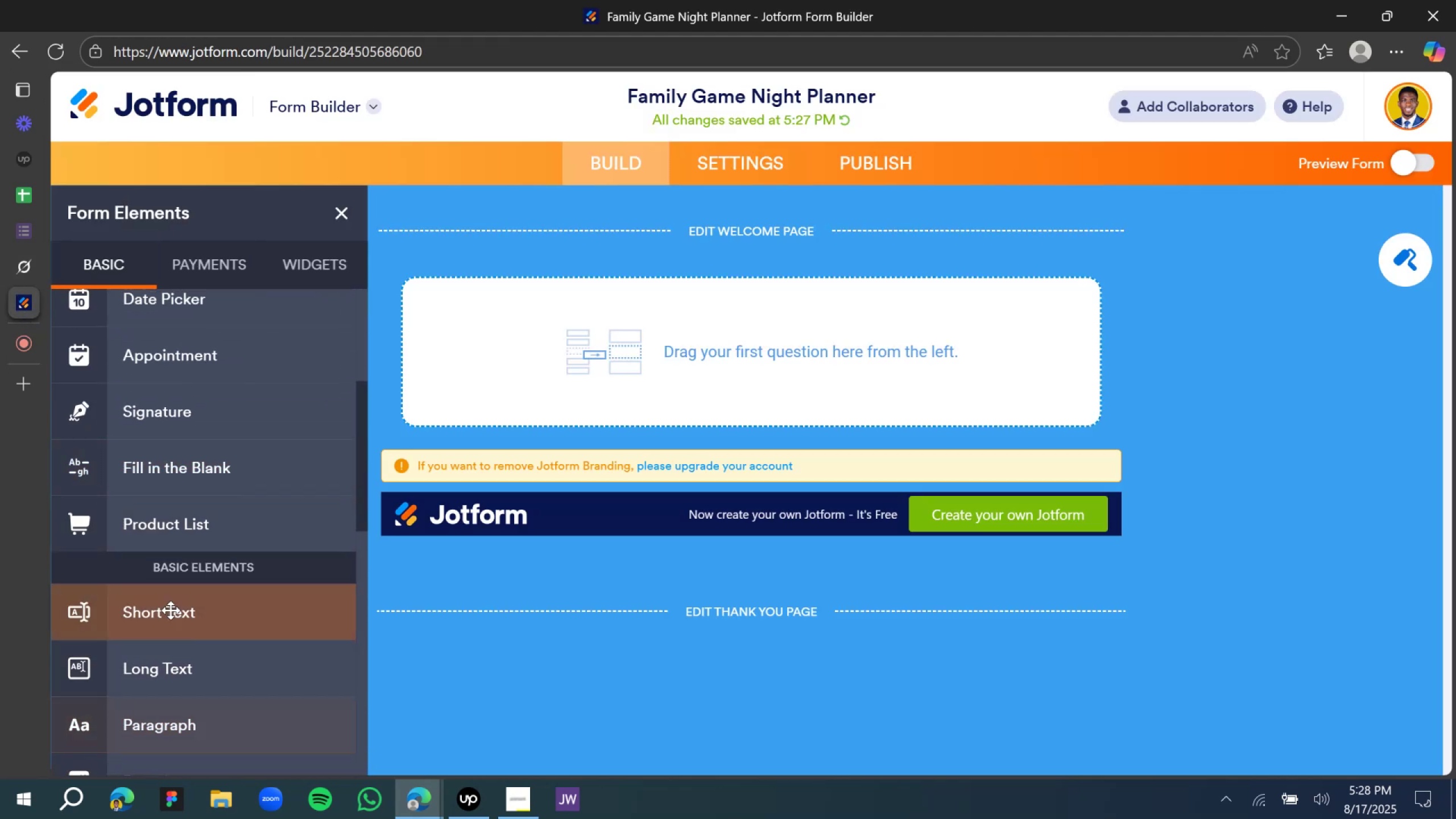 
left_click_drag(start_coordinate=[171, 616], to_coordinate=[810, 317])
 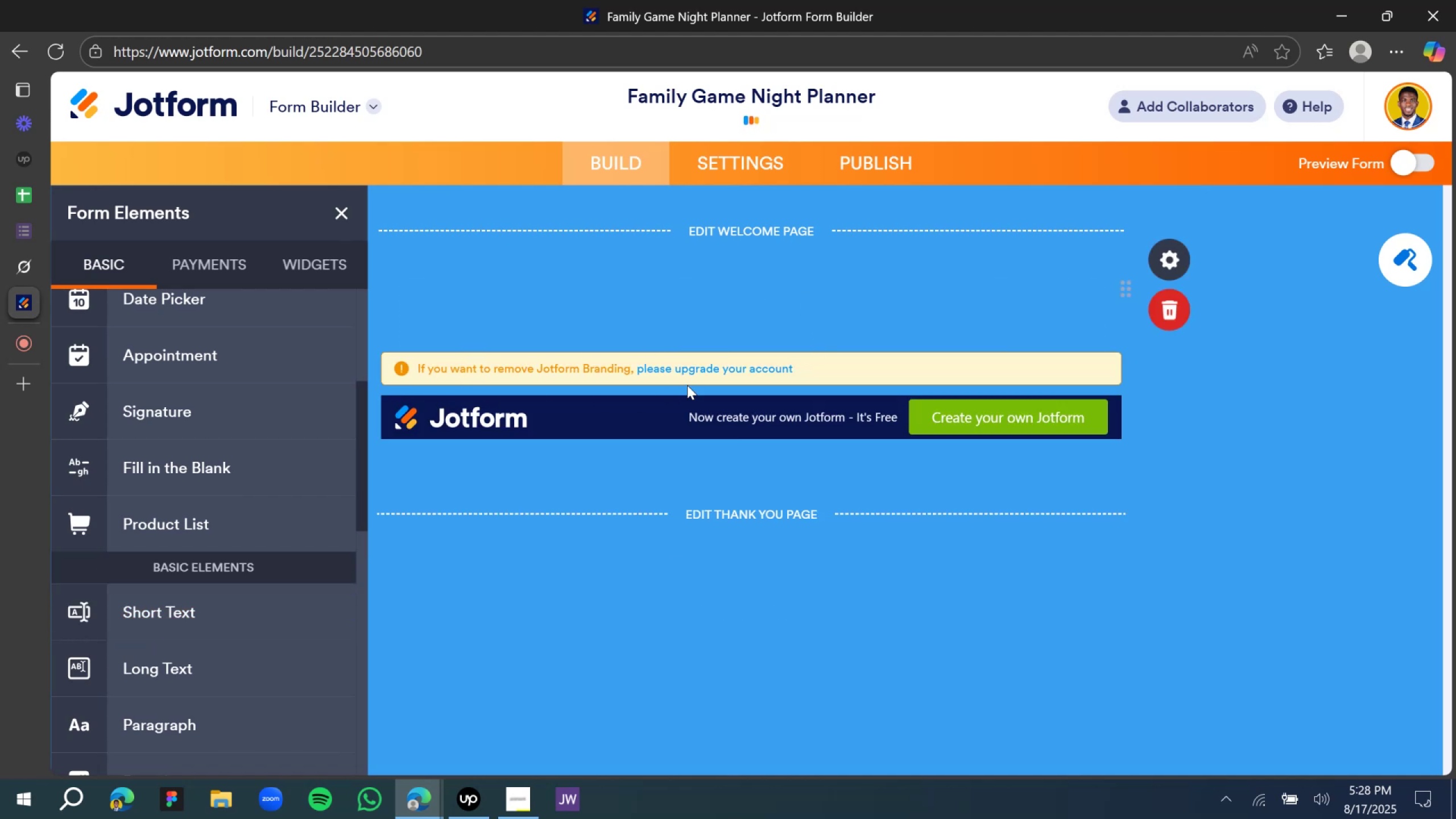 
left_click([838, 304])
 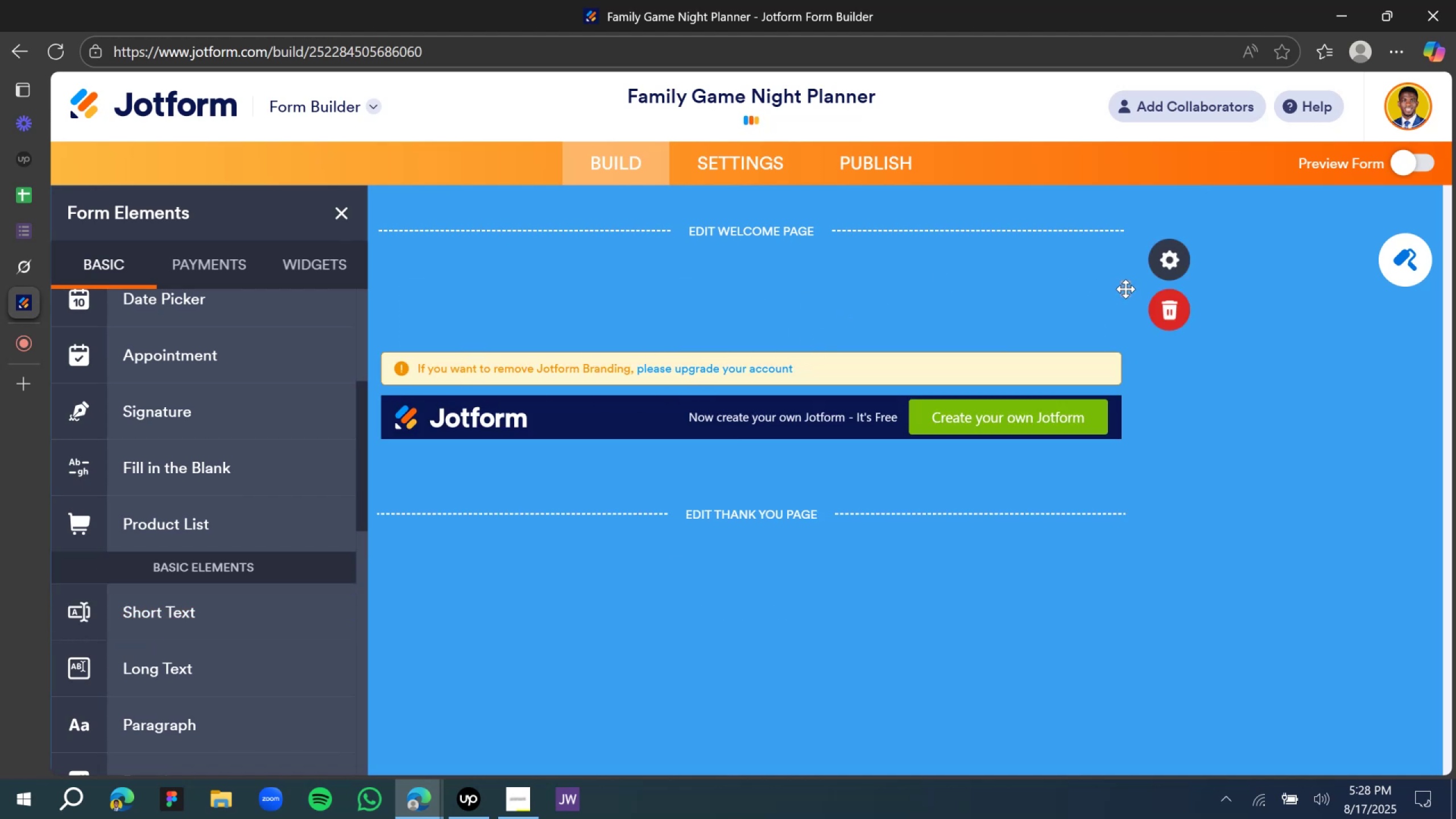 
left_click([1126, 289])
 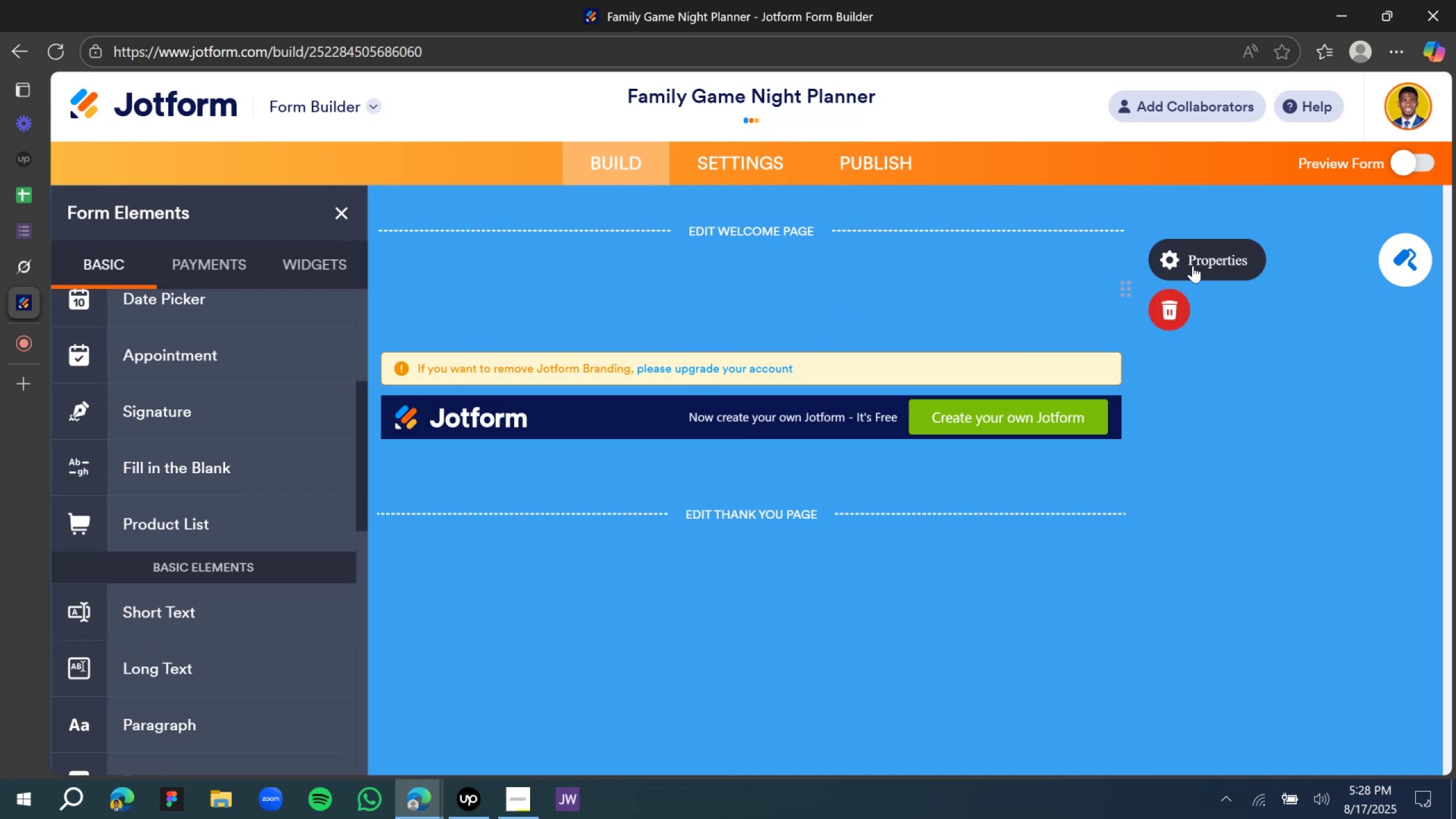 
left_click([1193, 266])
 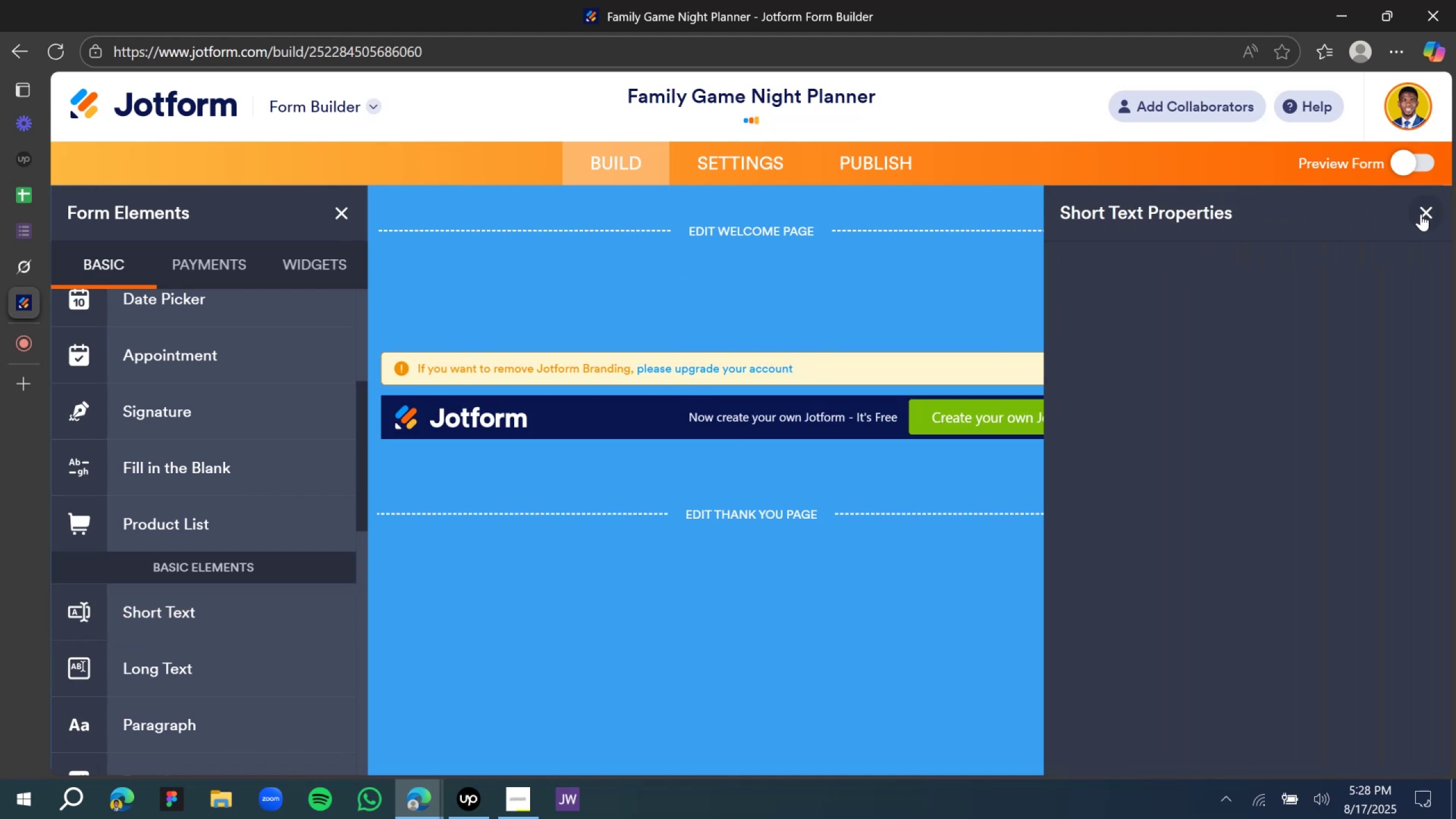 
left_click([1434, 214])
 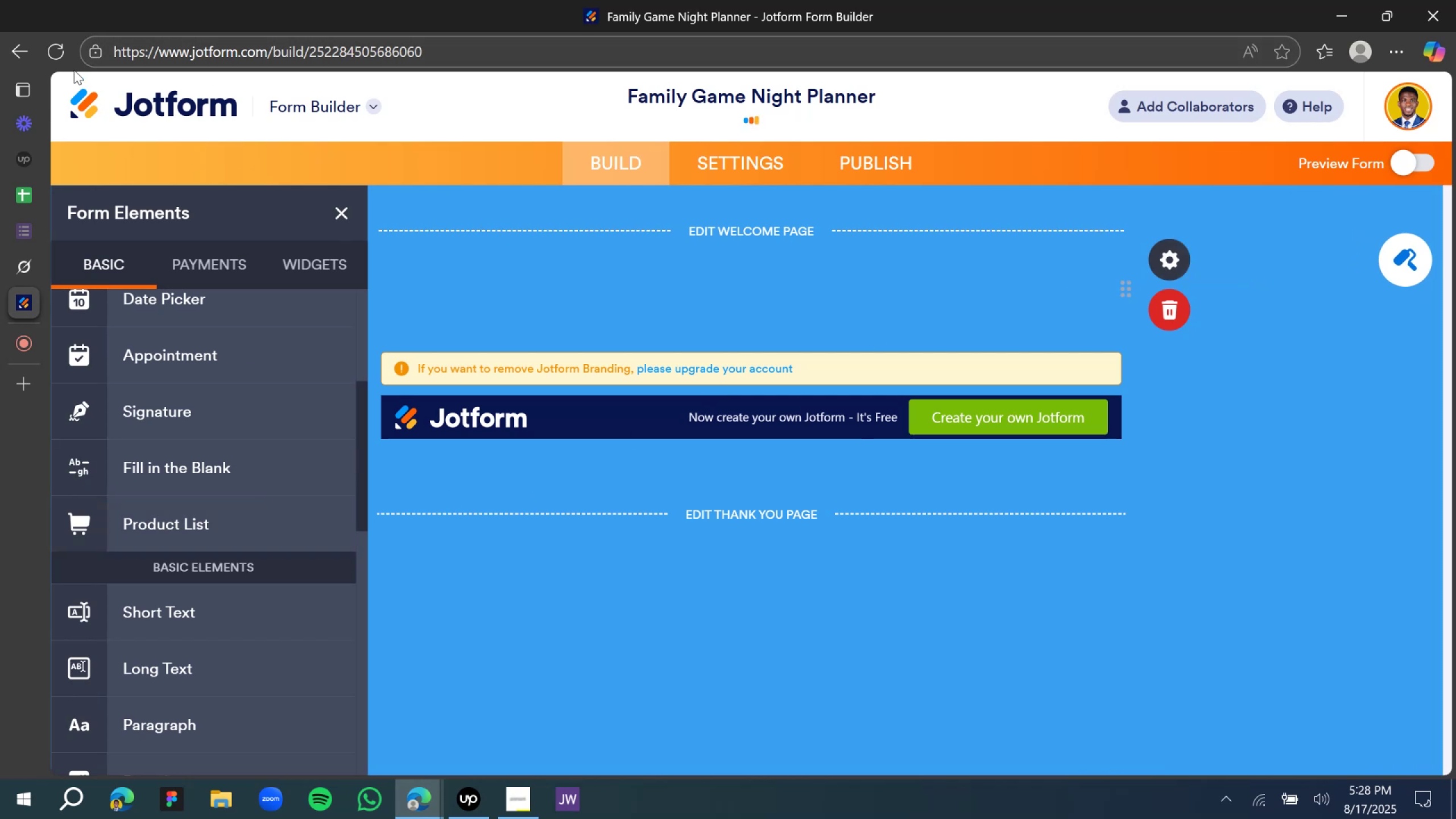 
left_click([57, 60])
 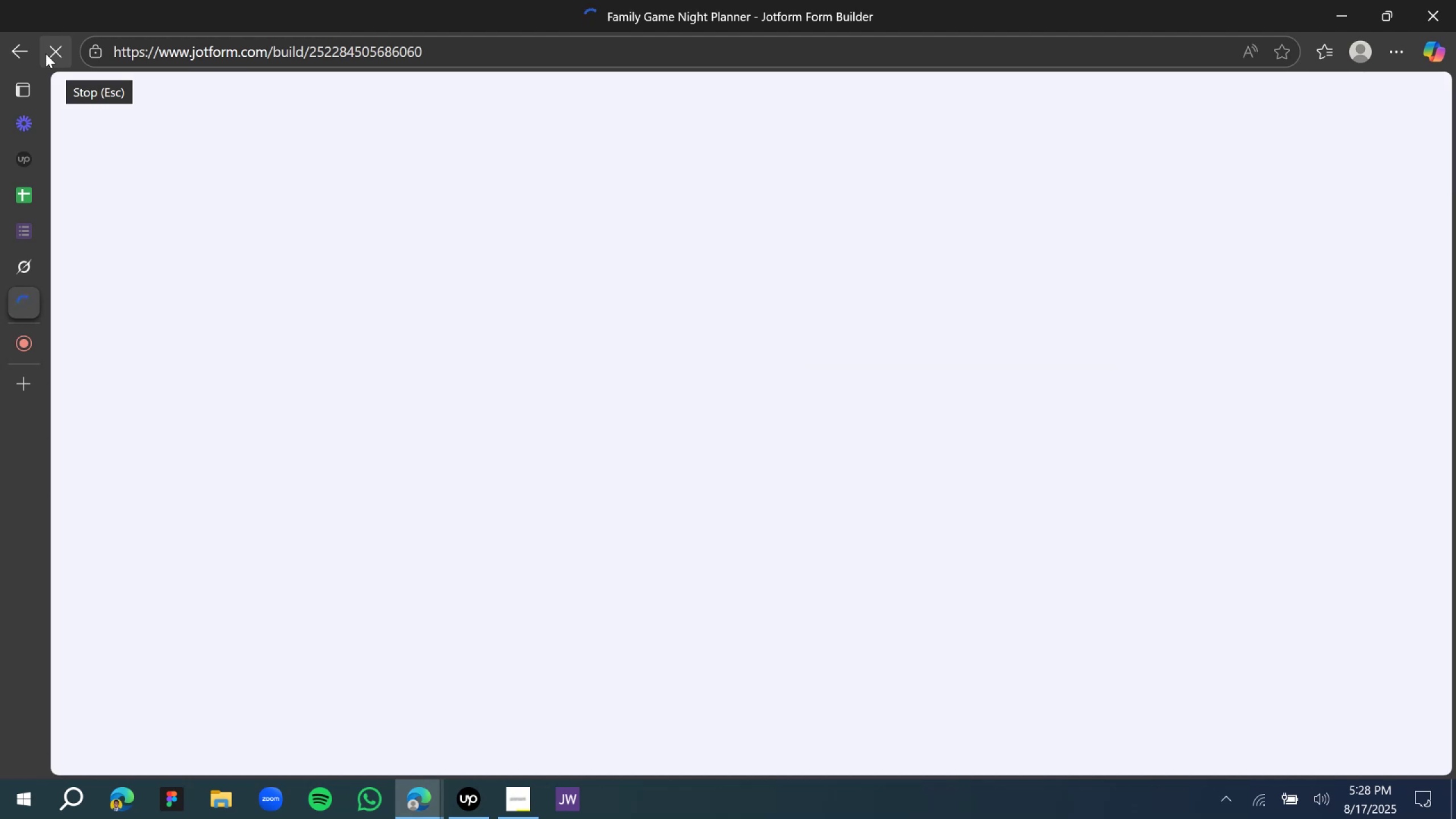 
wait(14.83)
 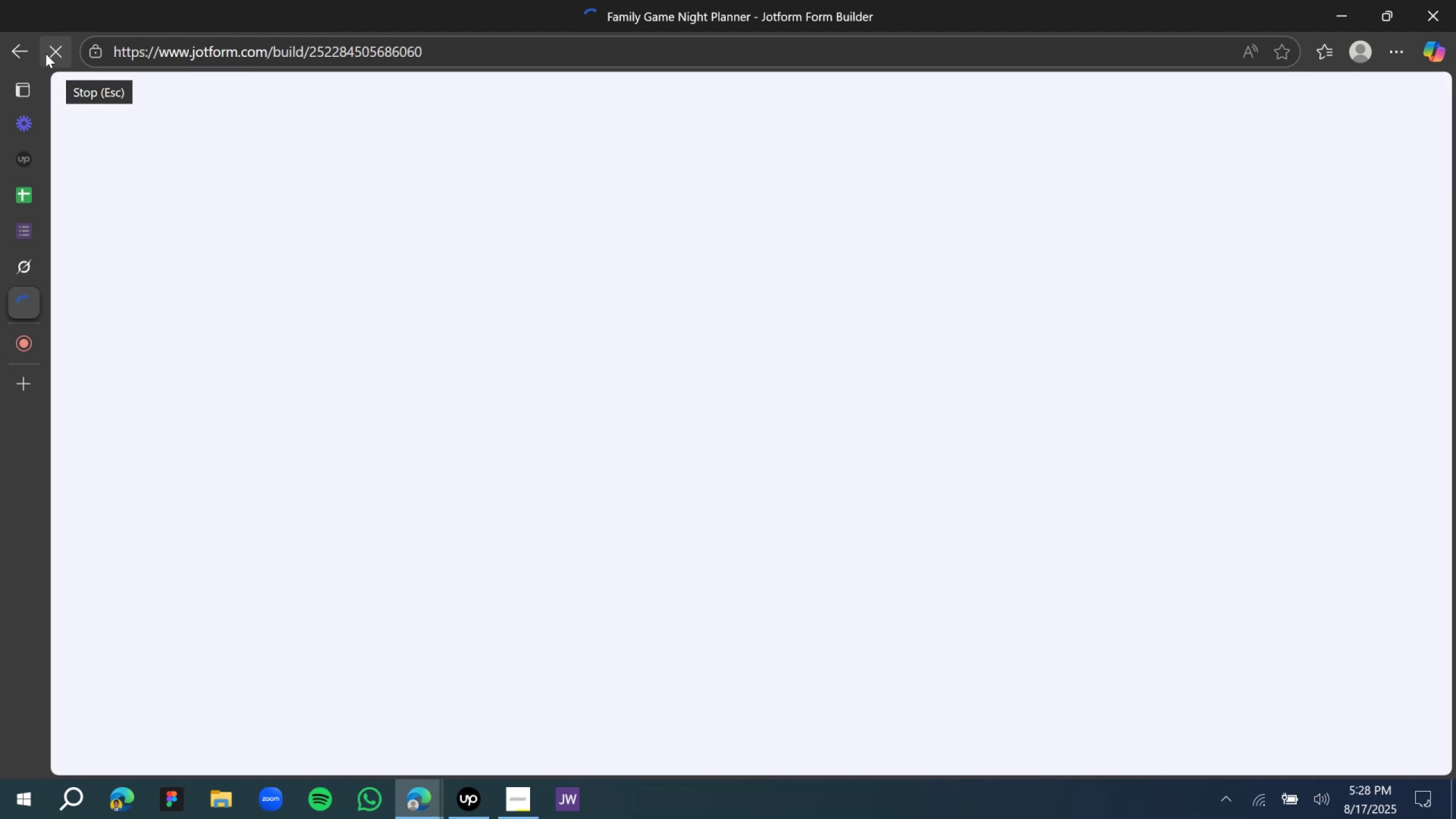 
left_click([856, 272])
 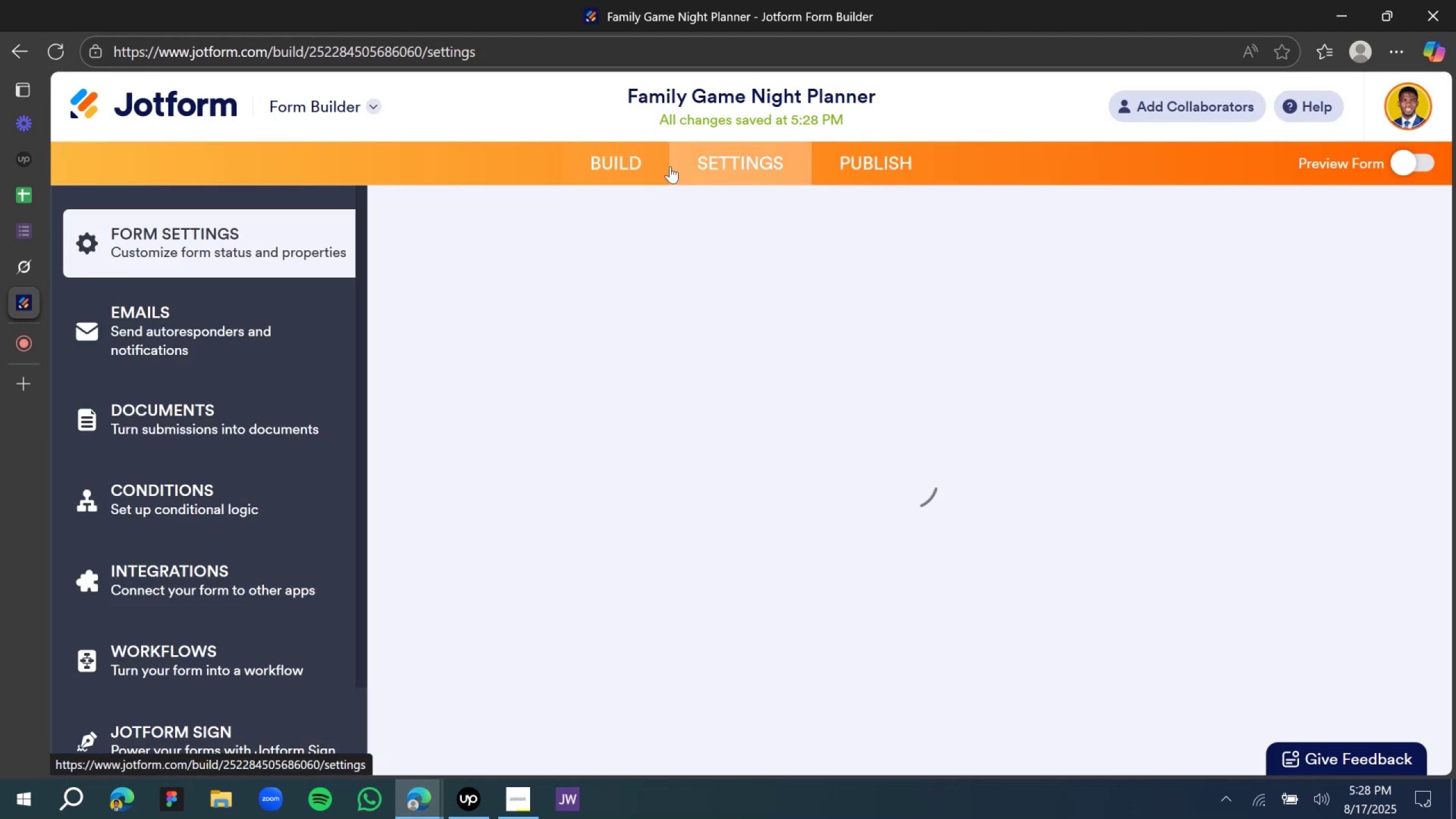 
left_click([613, 163])
 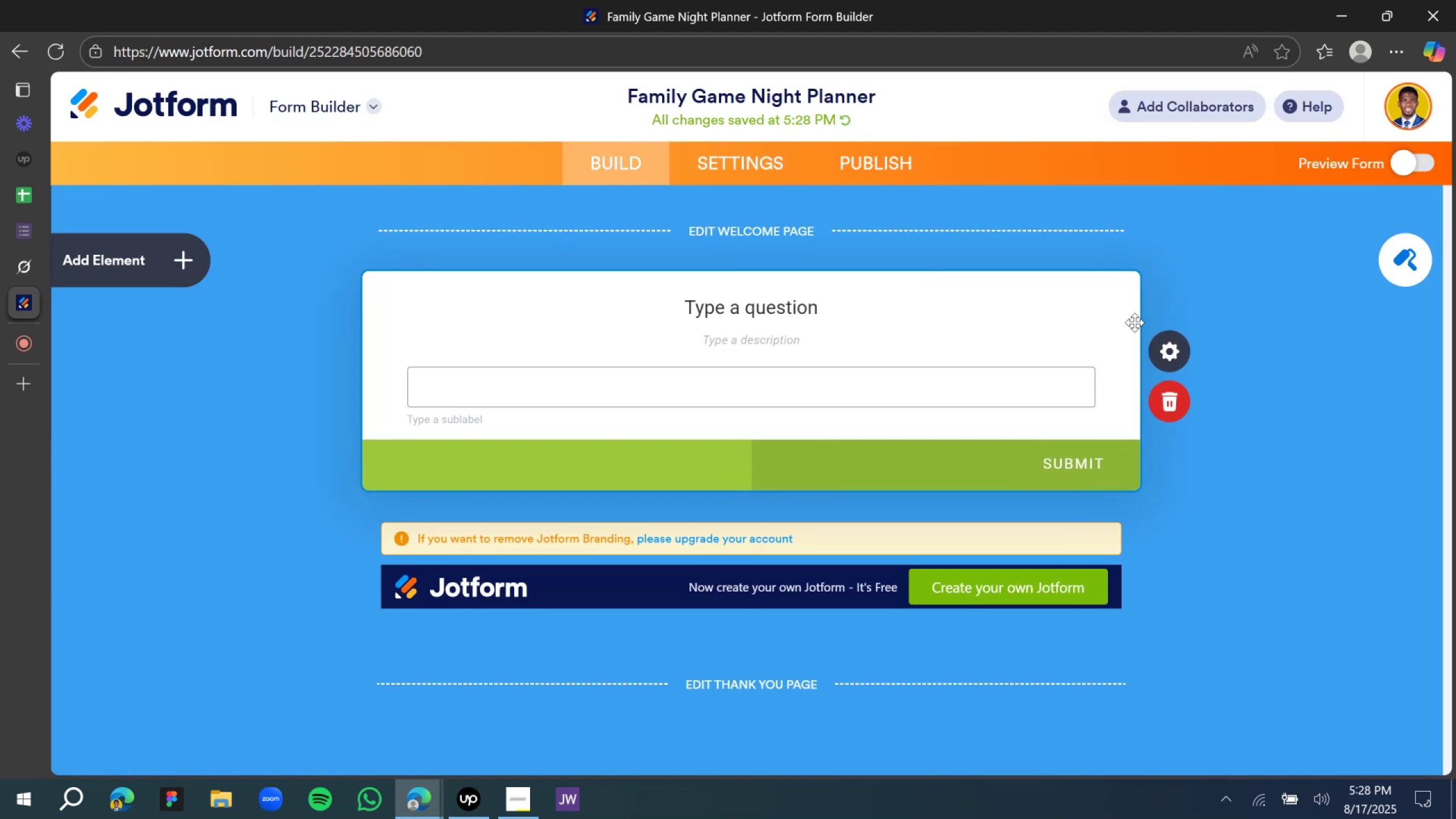 
left_click([1180, 351])
 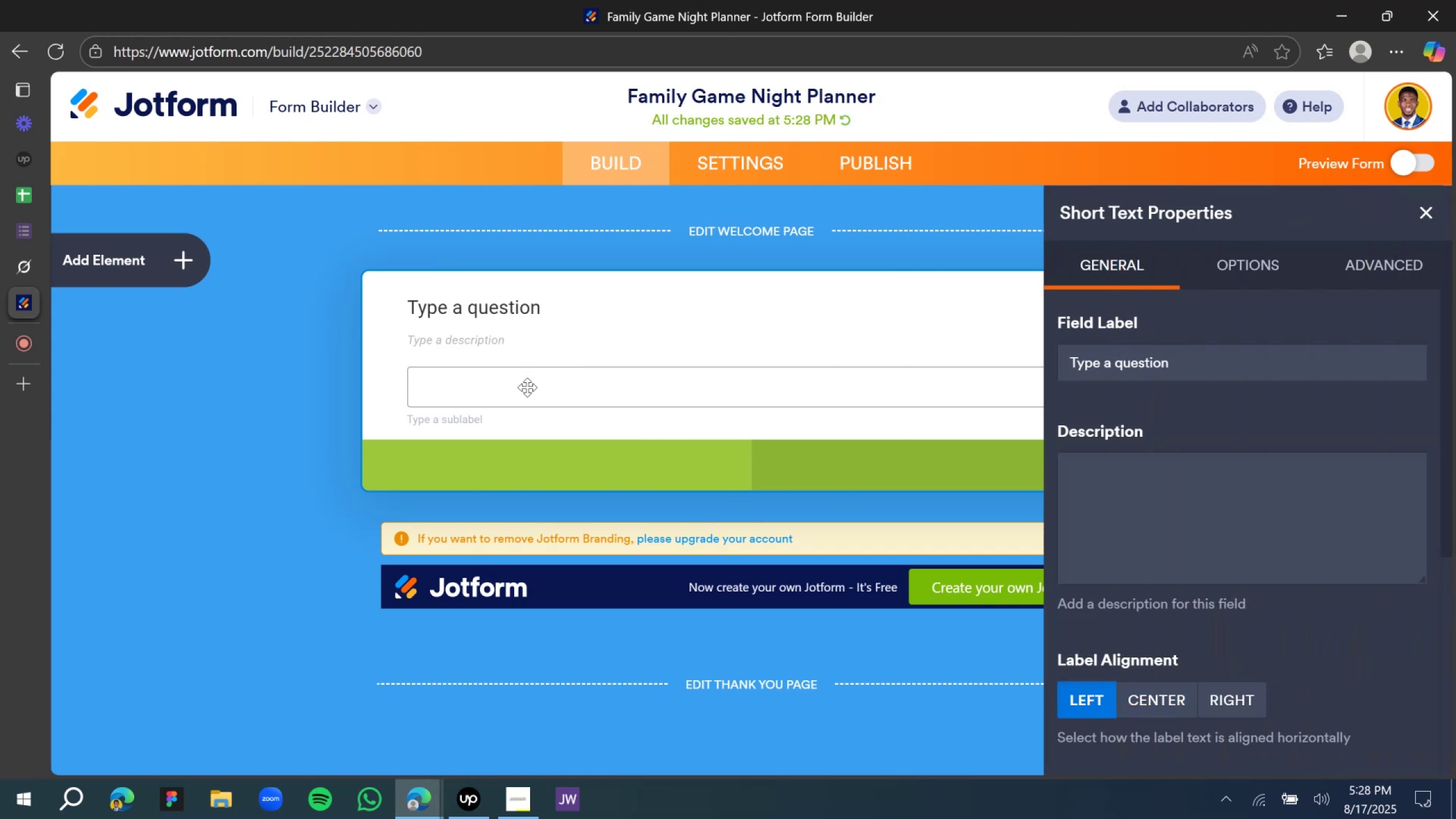 
double_click([501, 317])
 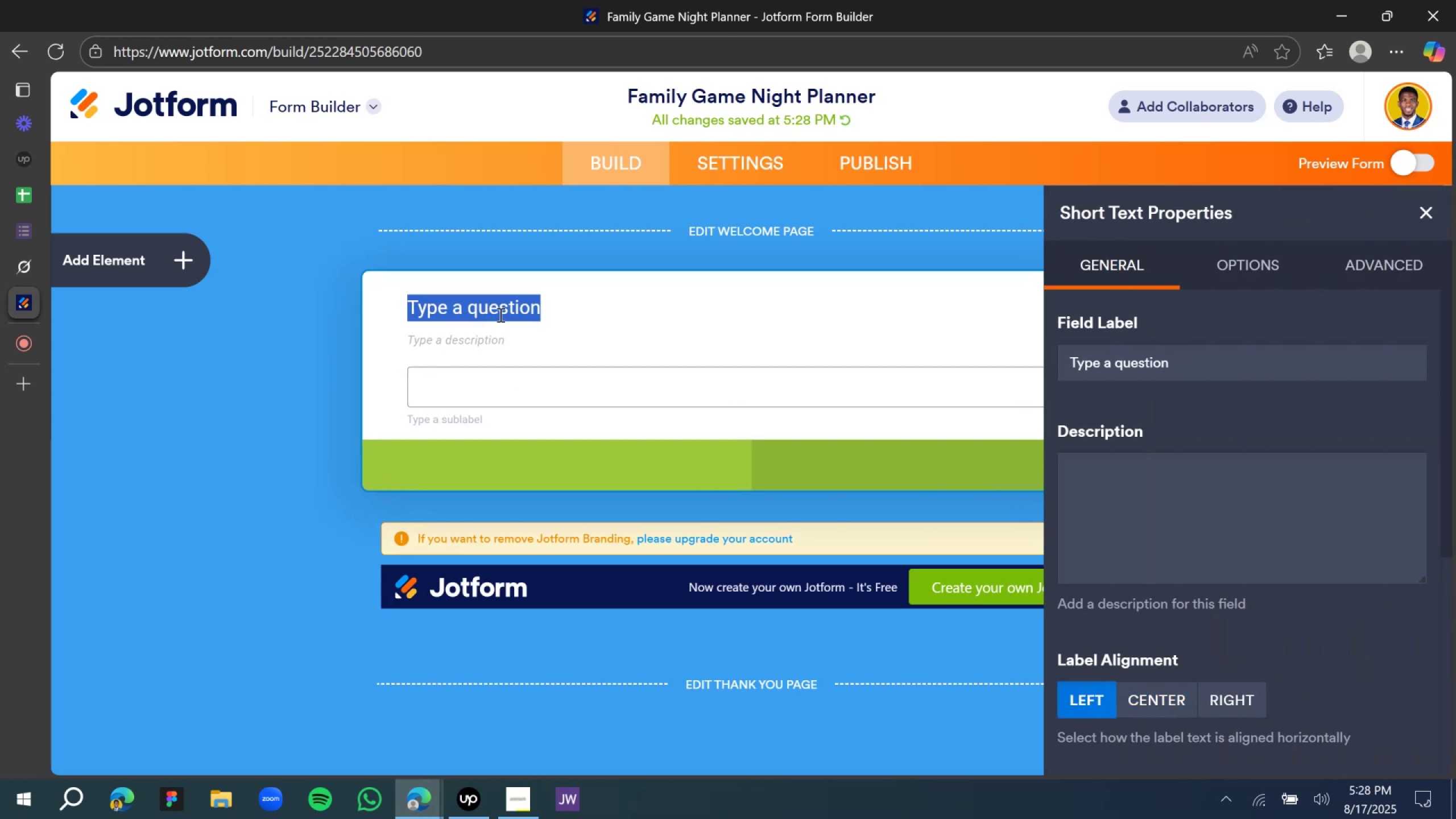 
type(What is your namw)
key(Backspace)
type(e?)
 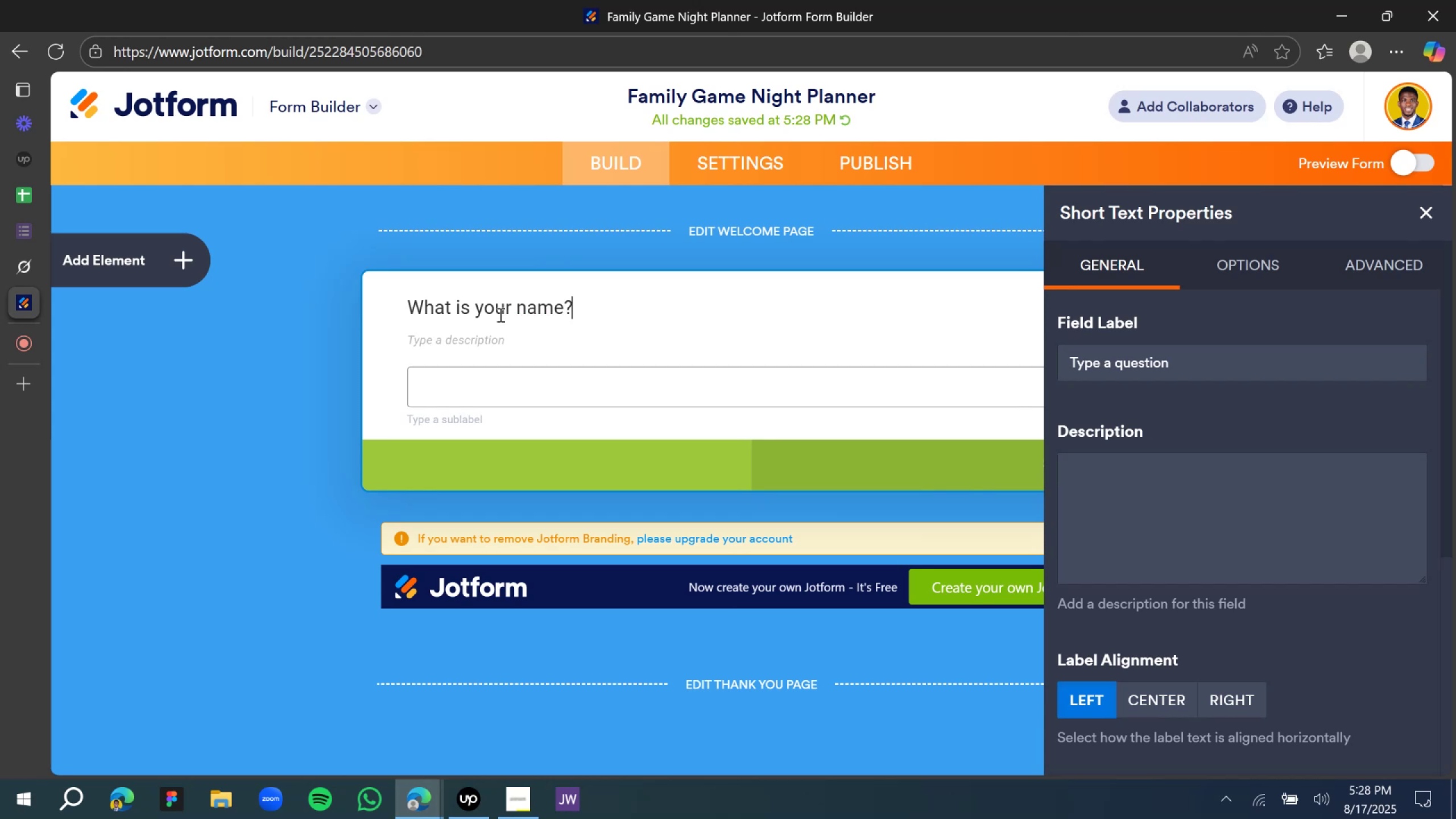 
wait(6.63)
 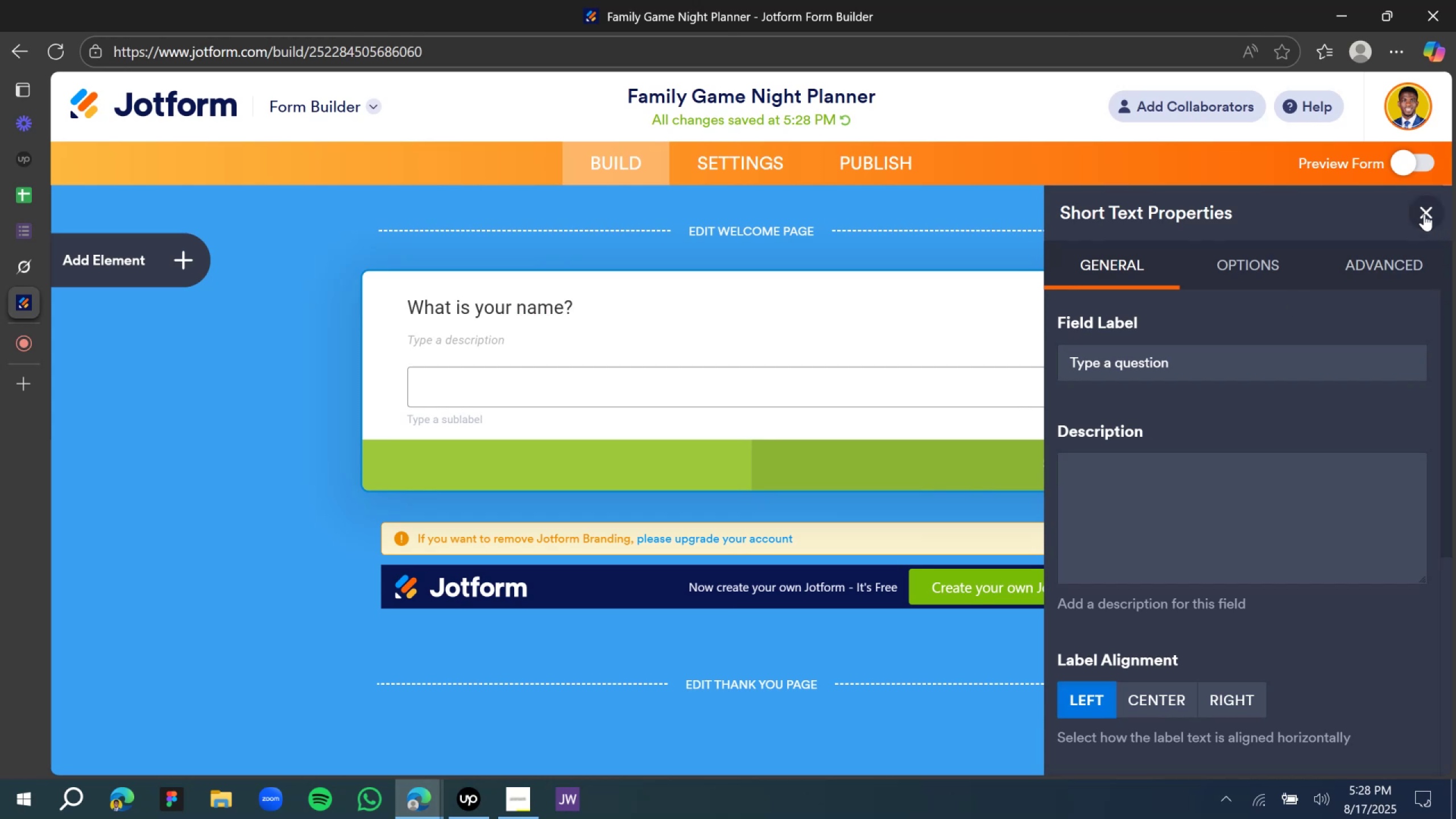 
left_click([31, 259])
 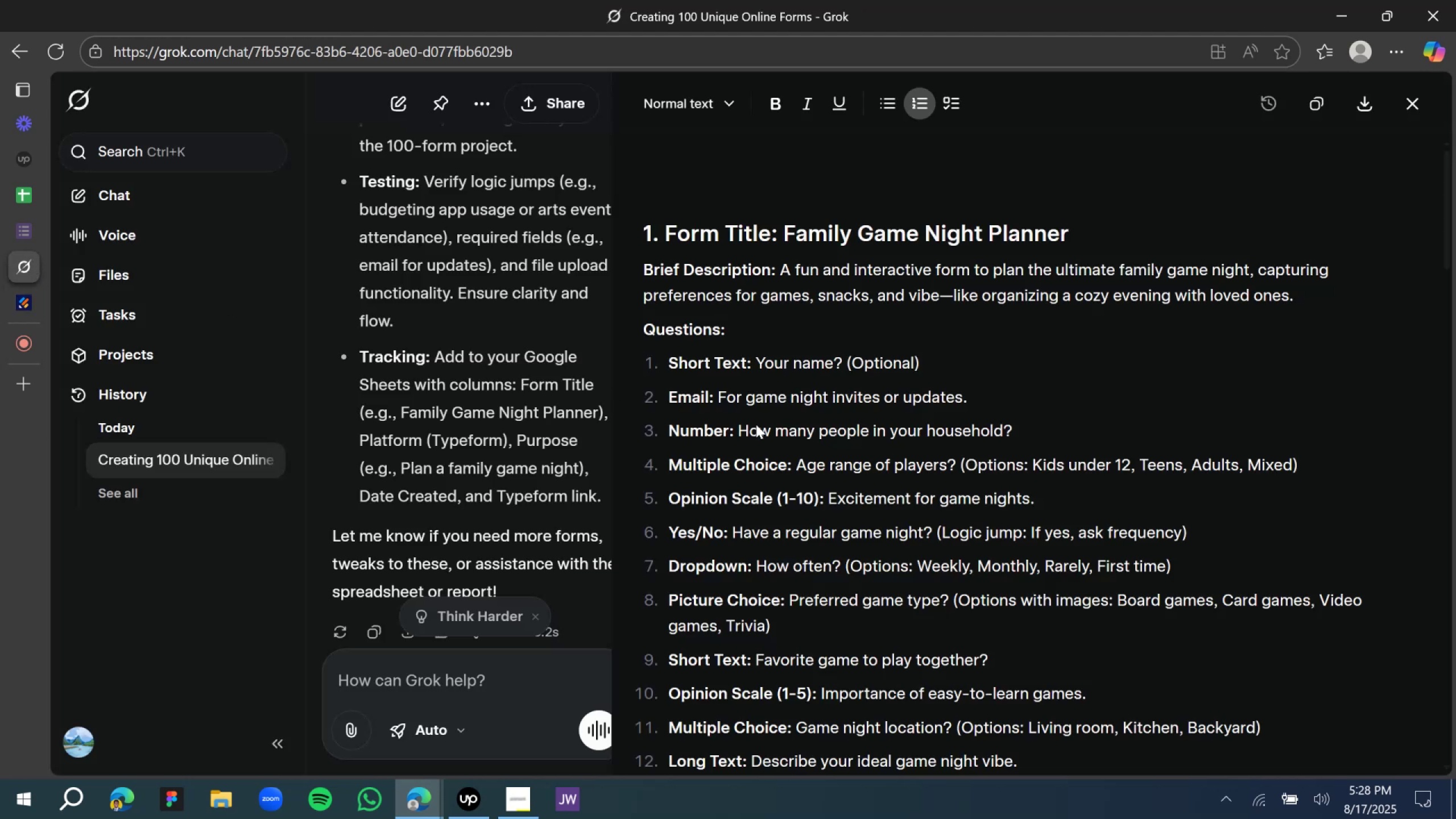 
scroll: coordinate [914, 495], scroll_direction: down, amount: 1.0
 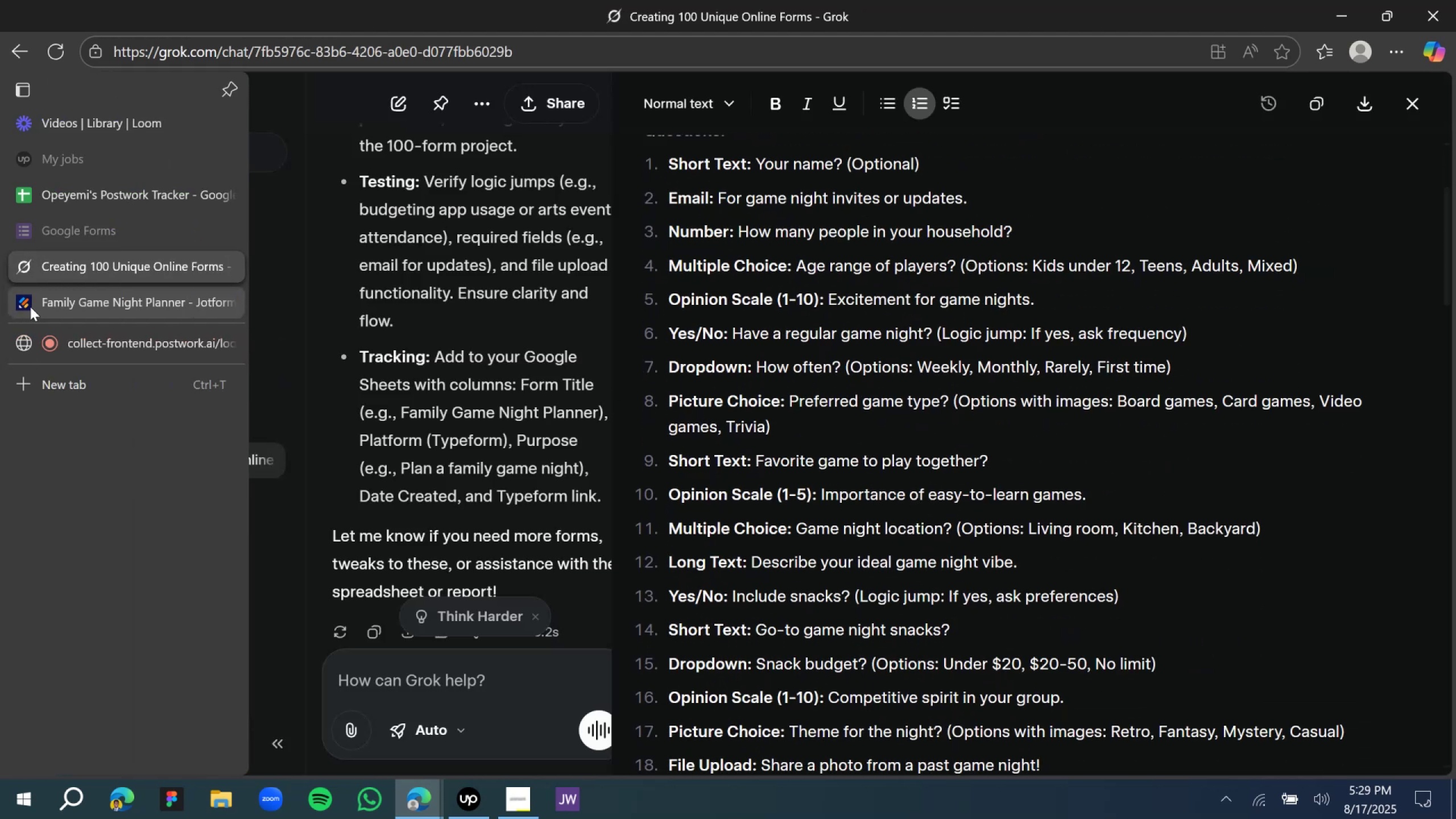 
left_click([30, 305])
 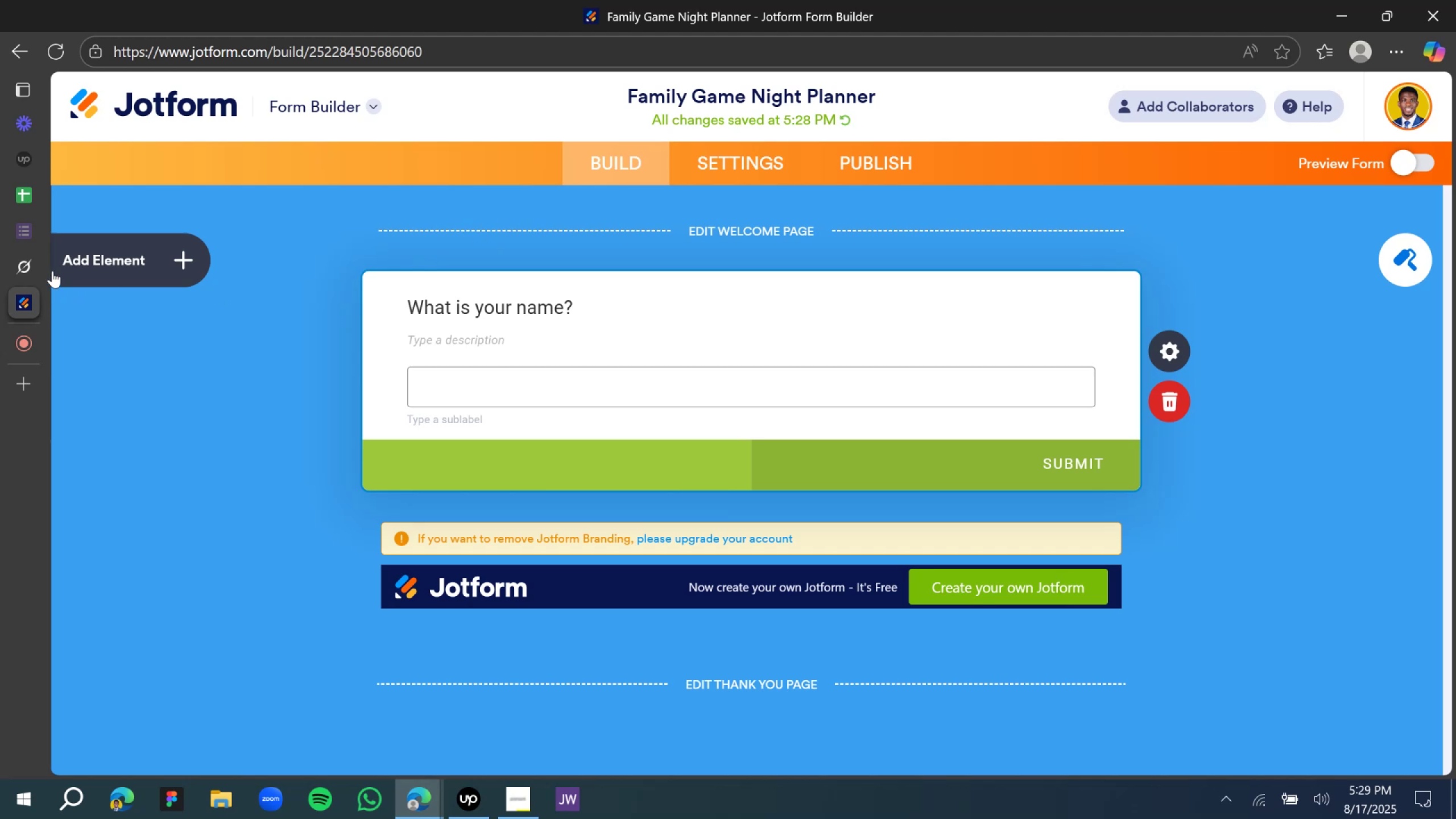 
left_click([83, 261])
 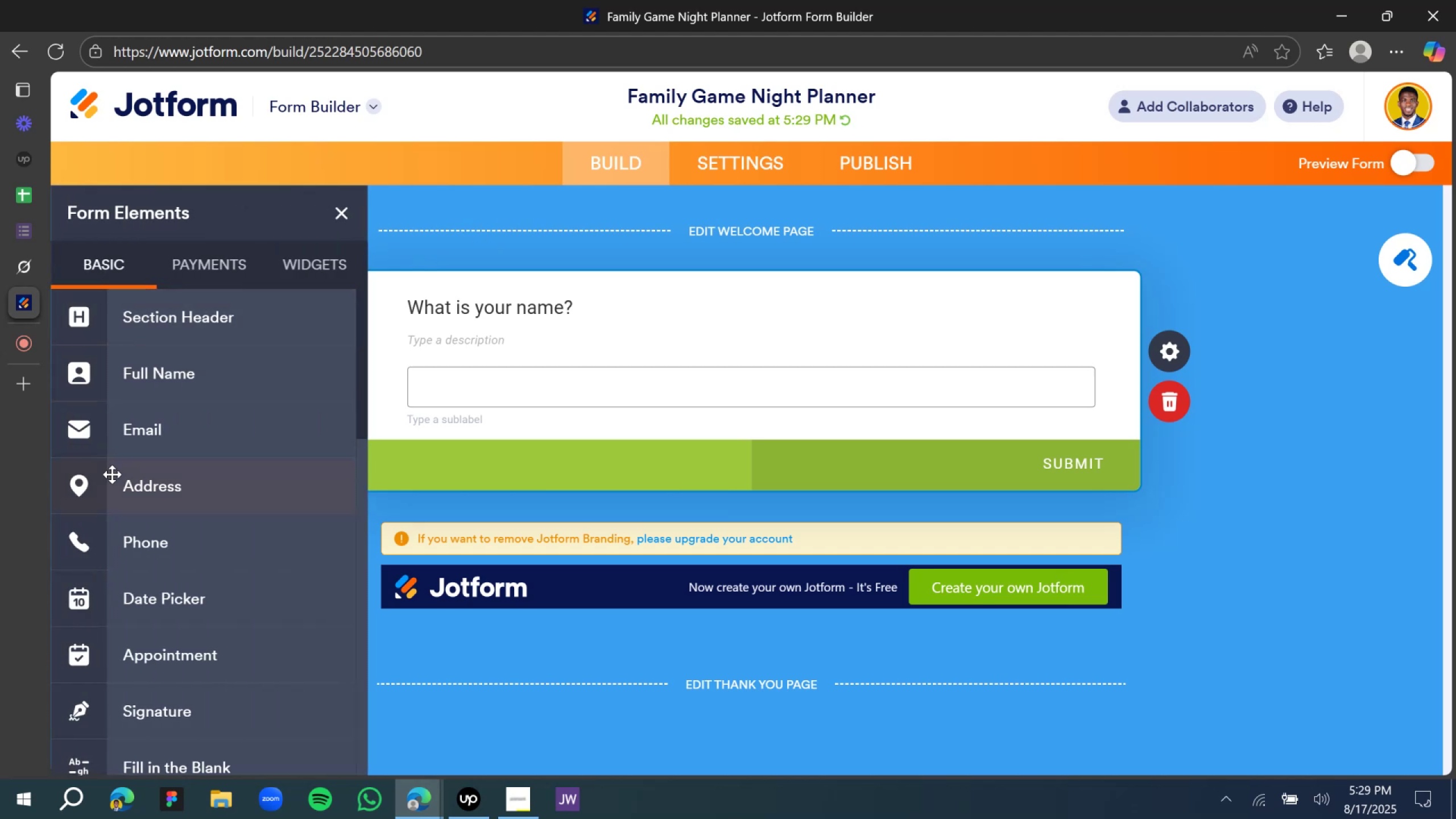 
left_click_drag(start_coordinate=[104, 441], to_coordinate=[627, 548])
 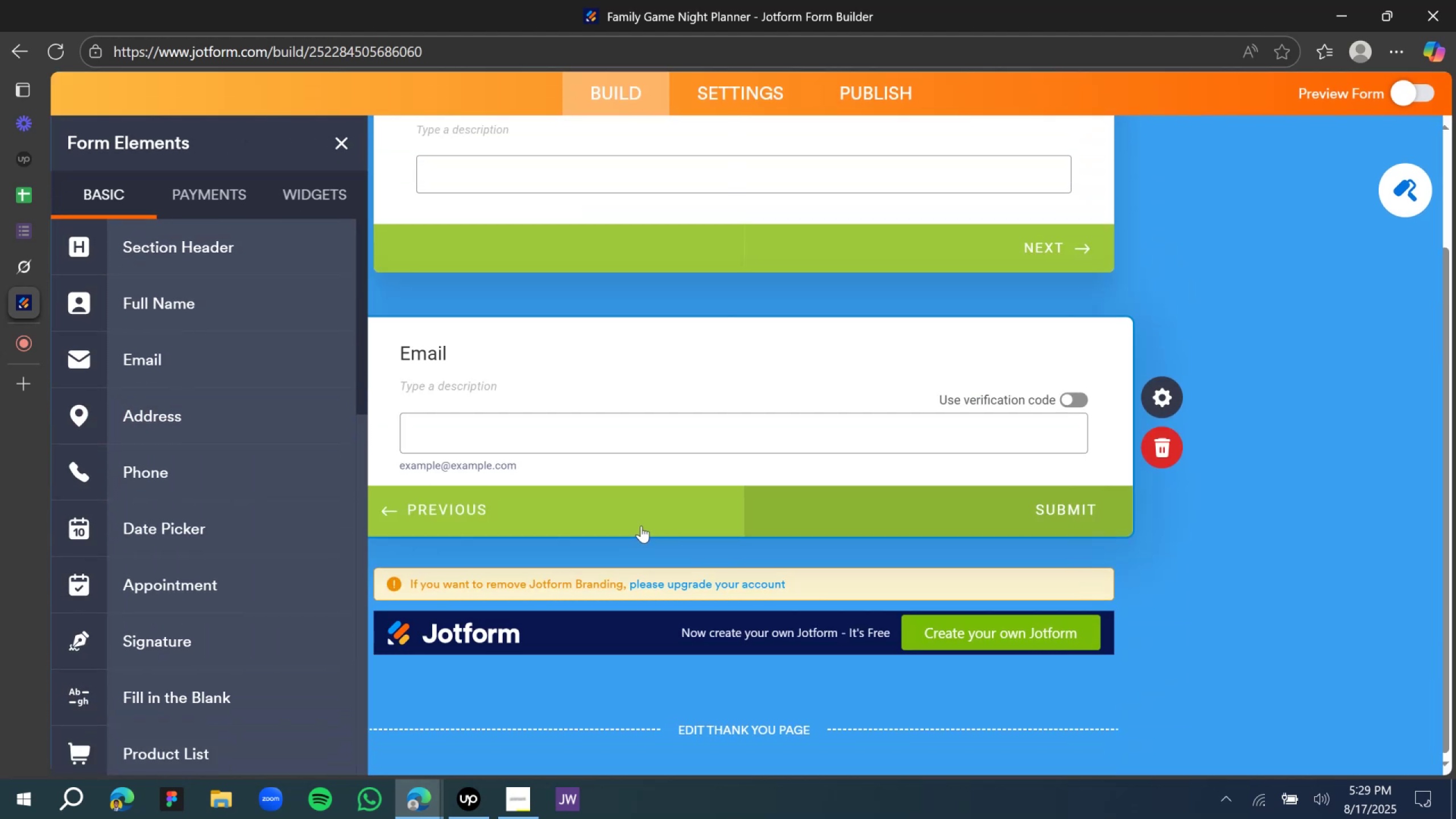 
left_click([475, 351])
 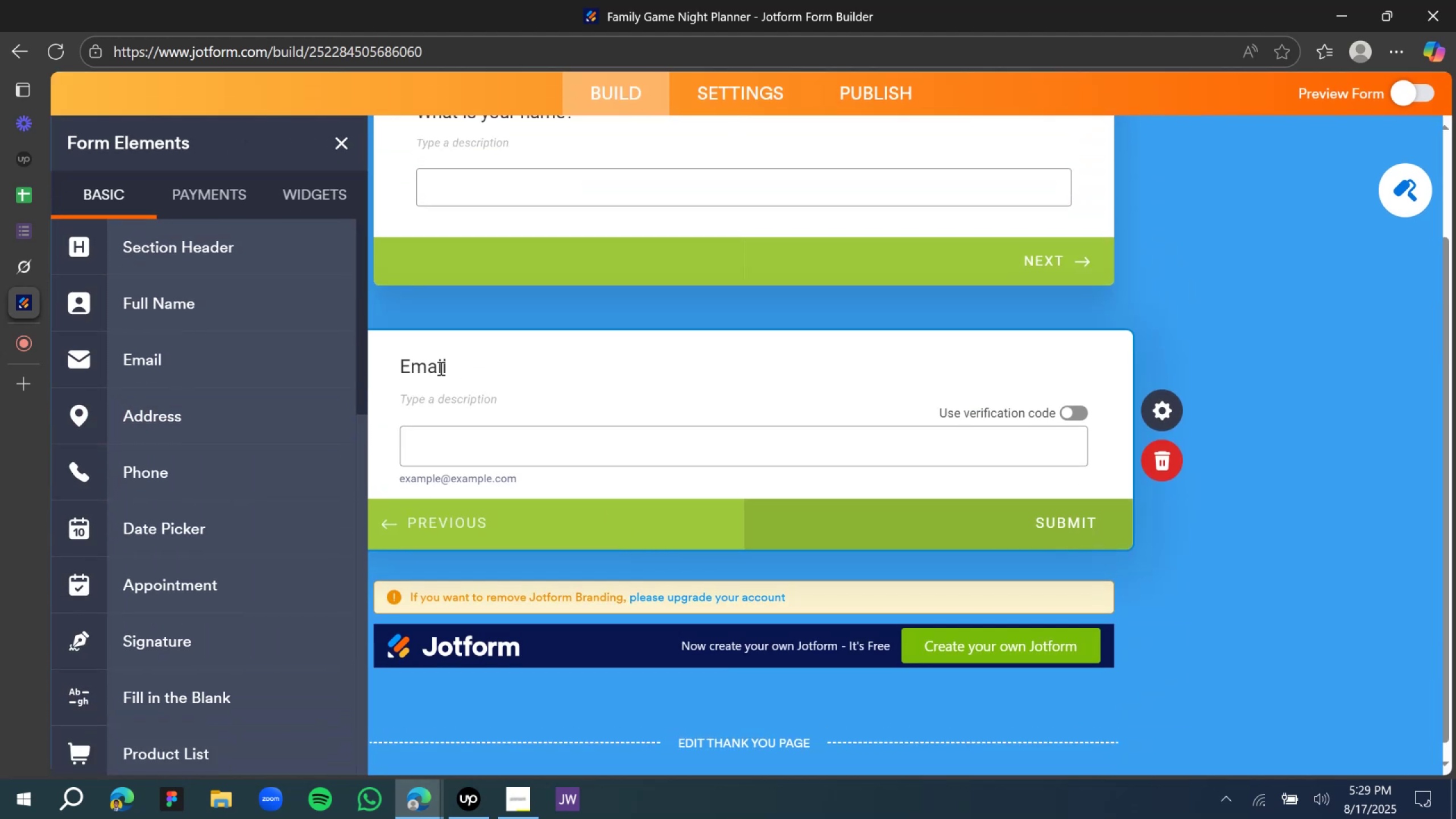 
left_click([440, 368])
 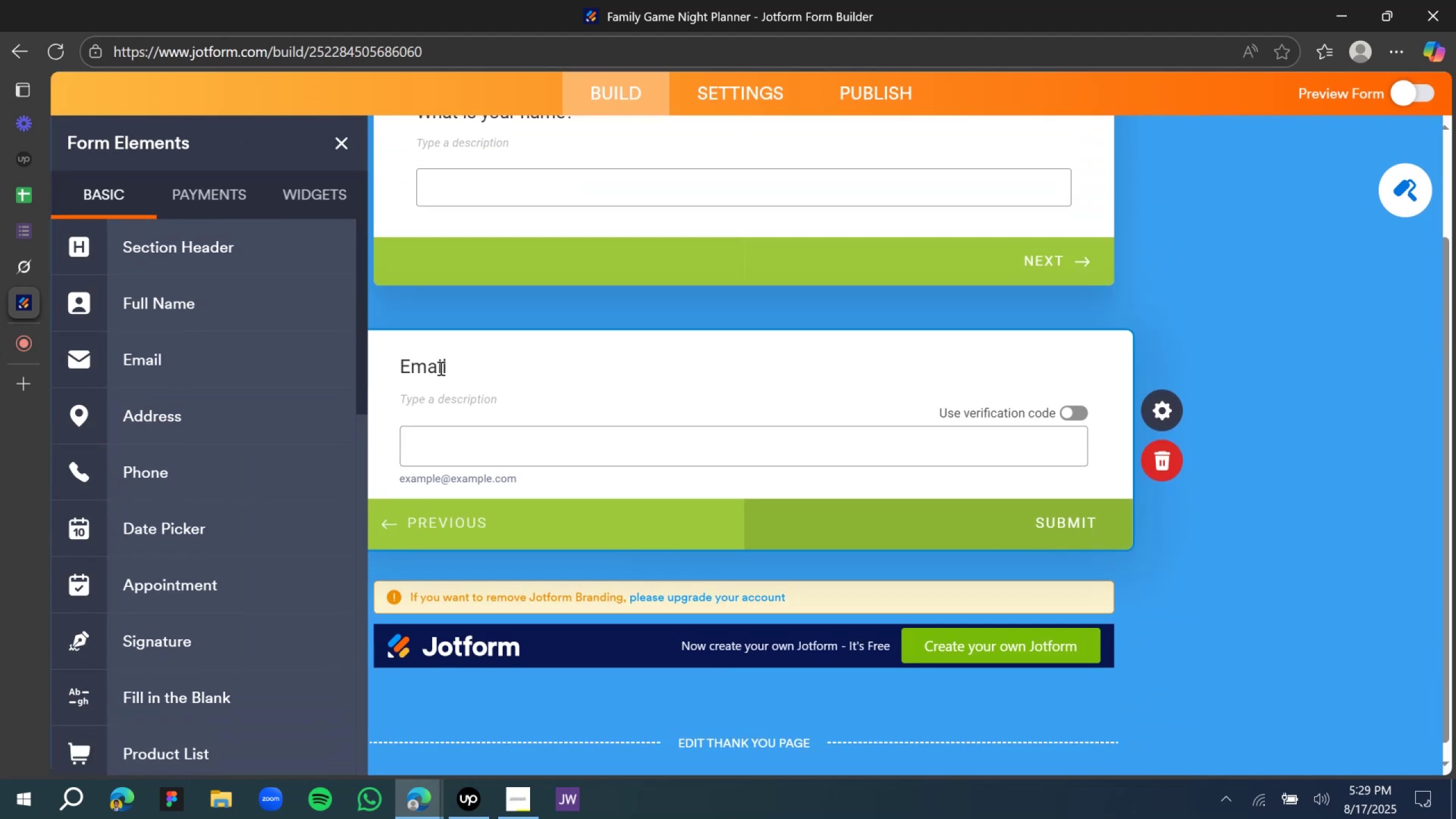 
key(Control+A)
 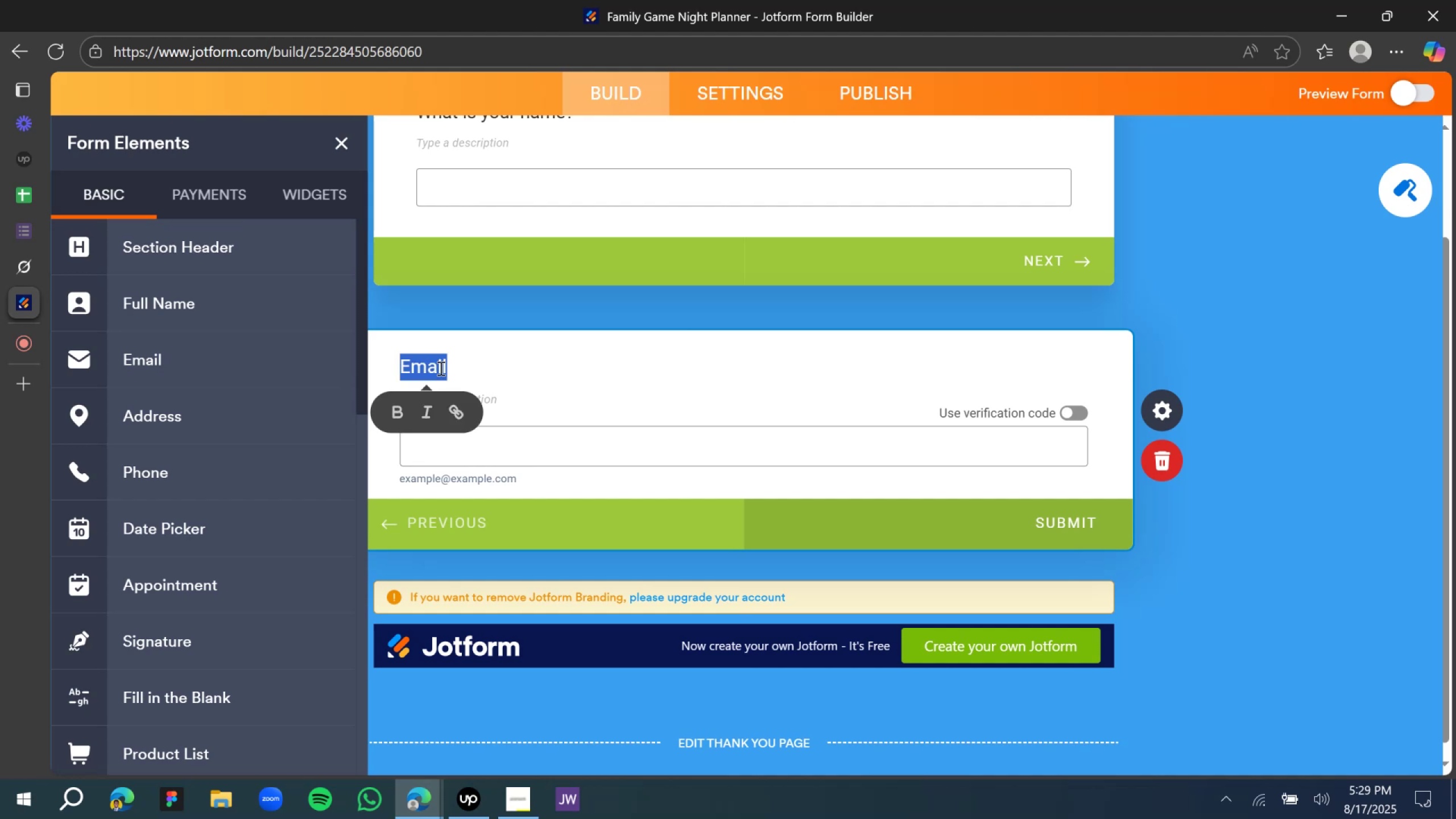 
type(Enter you email )
key(Tab)
 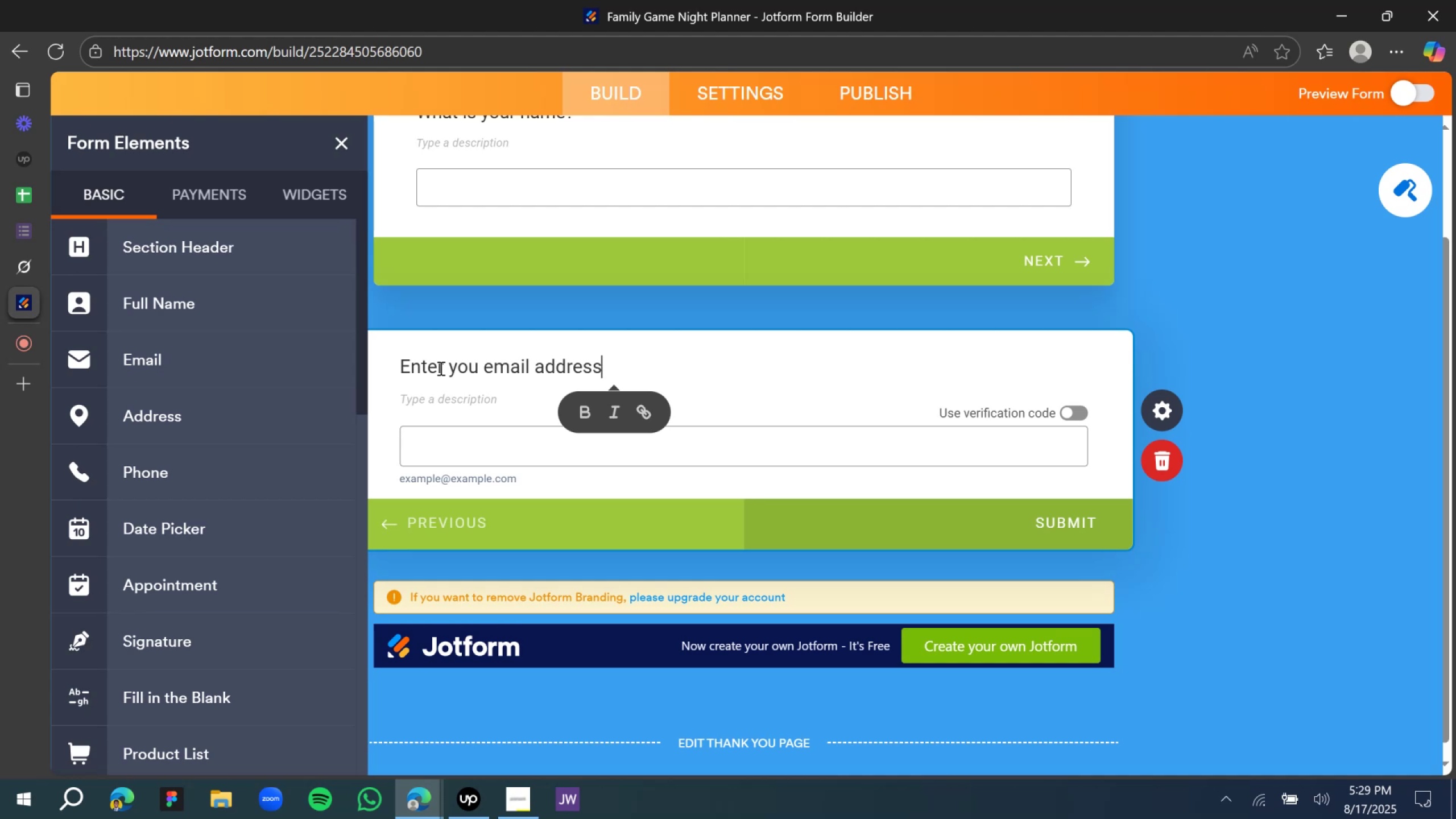 
wait(7.8)
 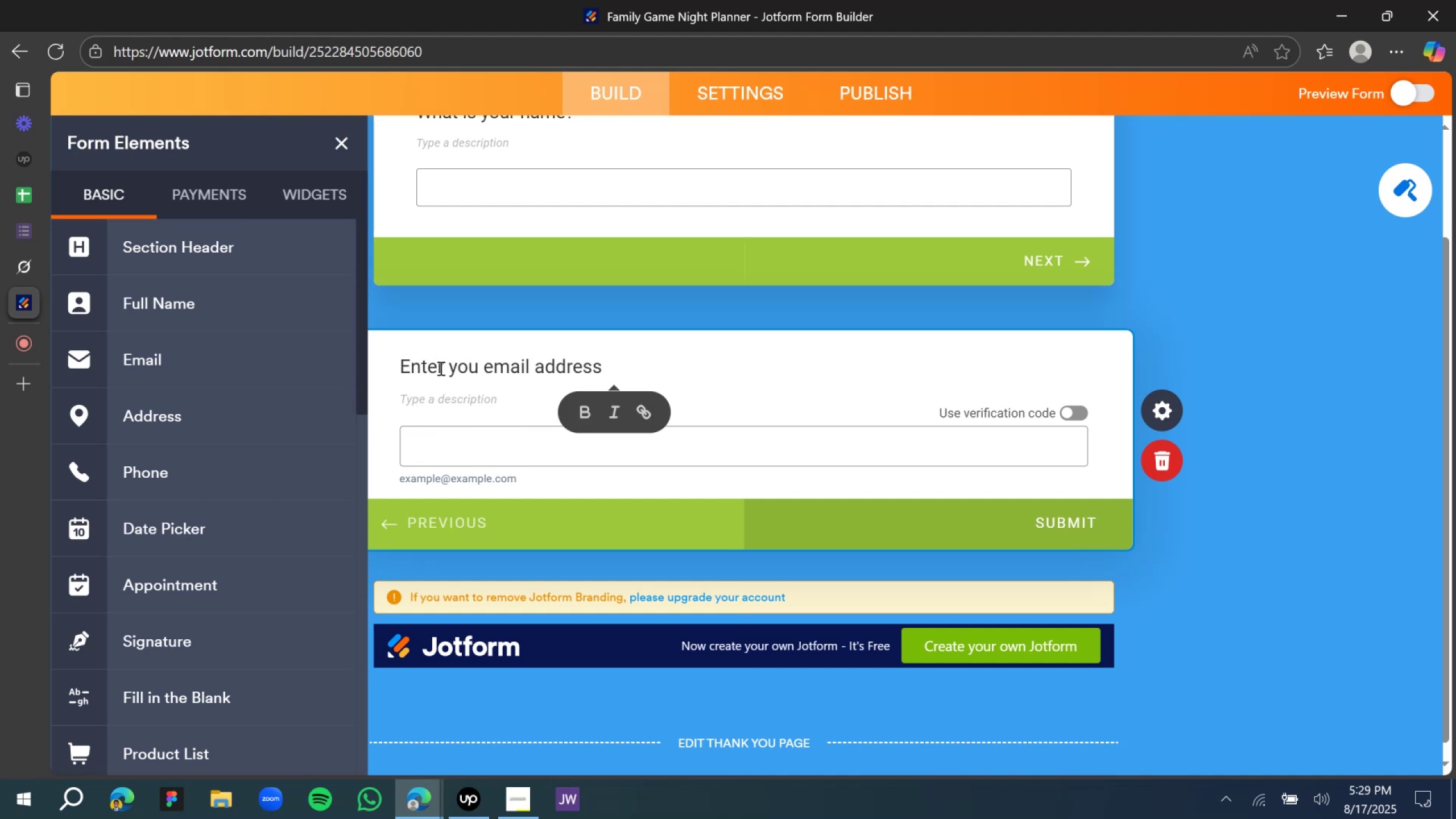 
left_click([1217, 275])
 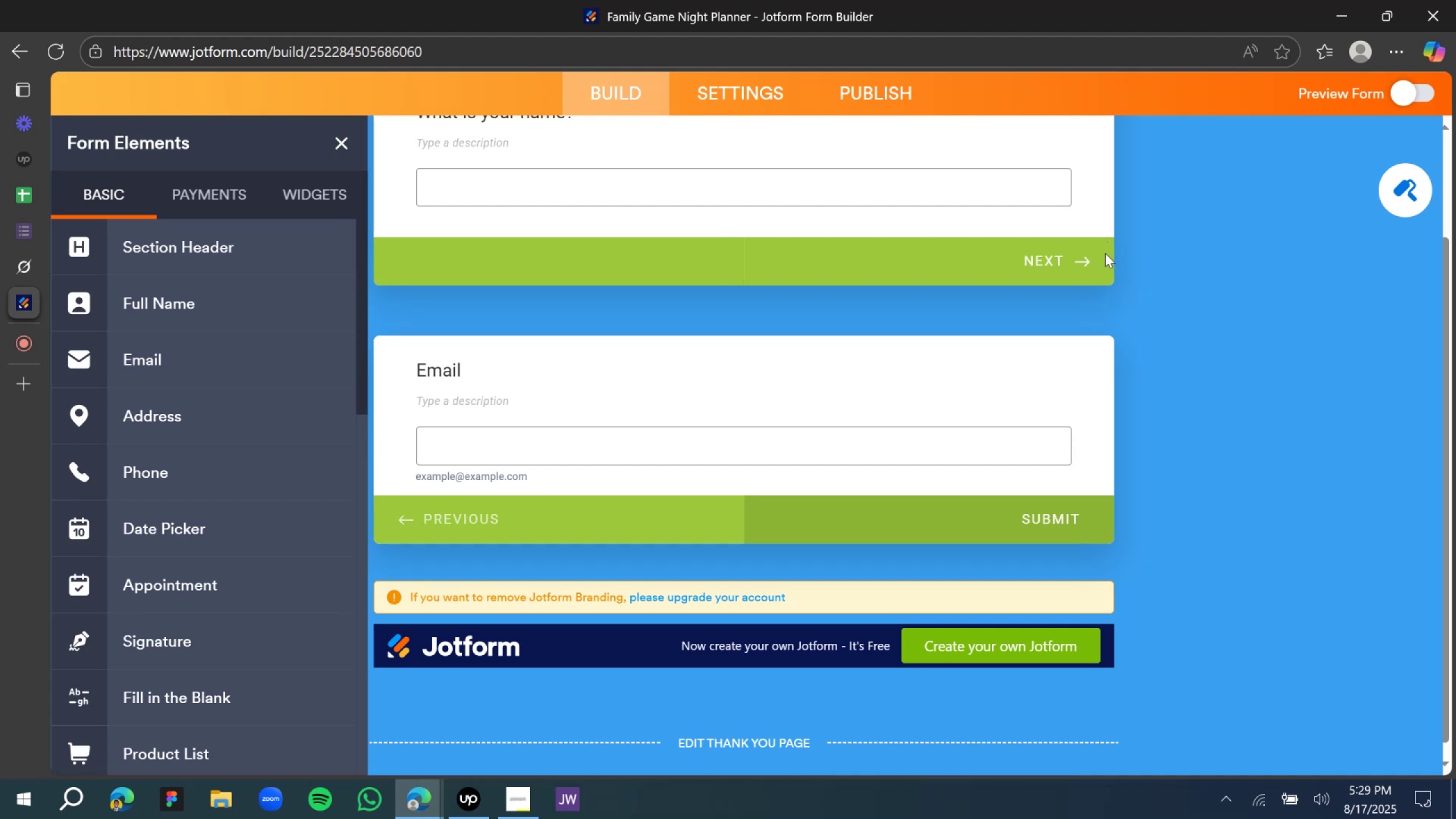 
wait(12.46)
 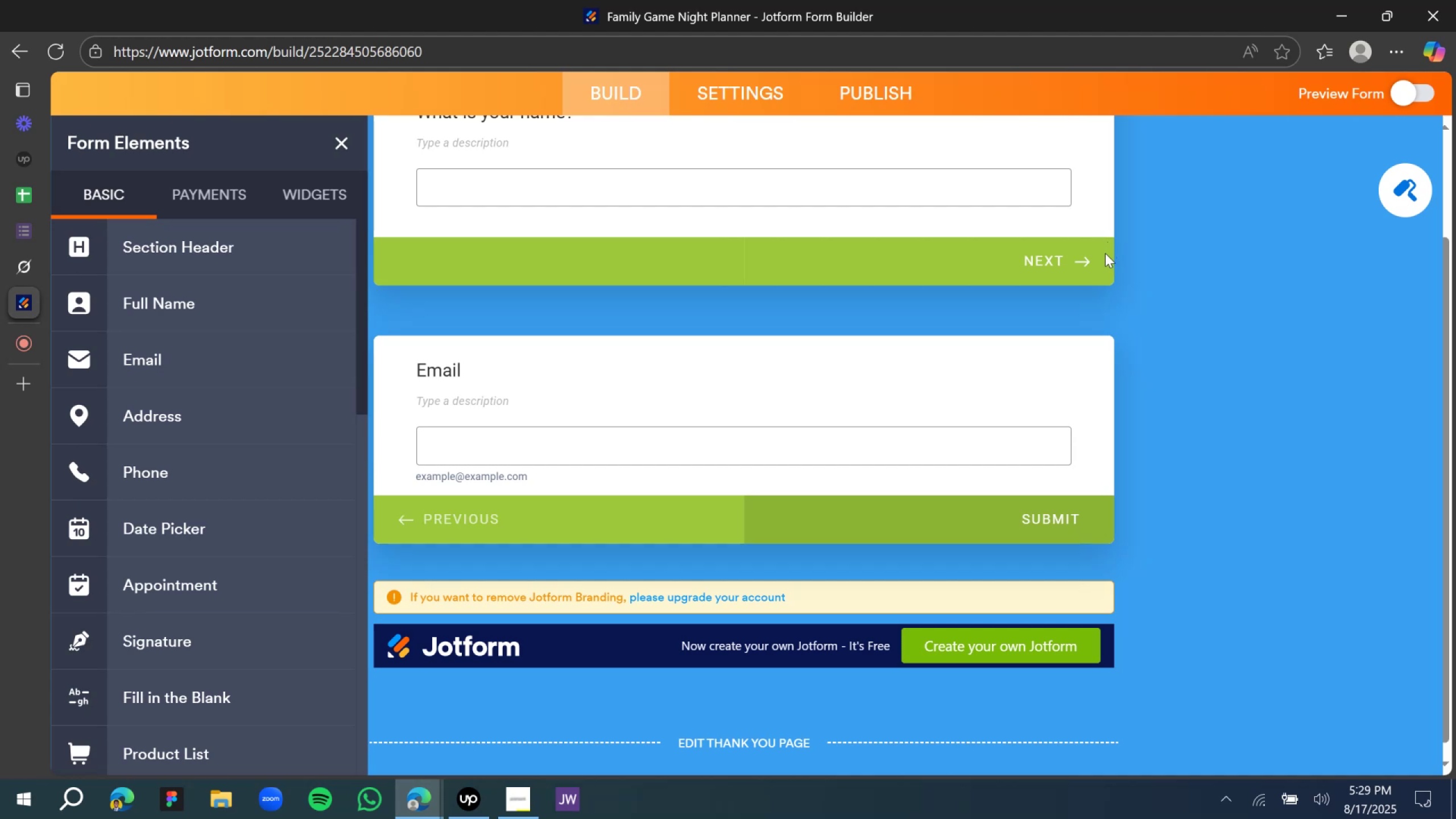 
scroll: coordinate [448, 375], scroll_direction: up, amount: 5.0
 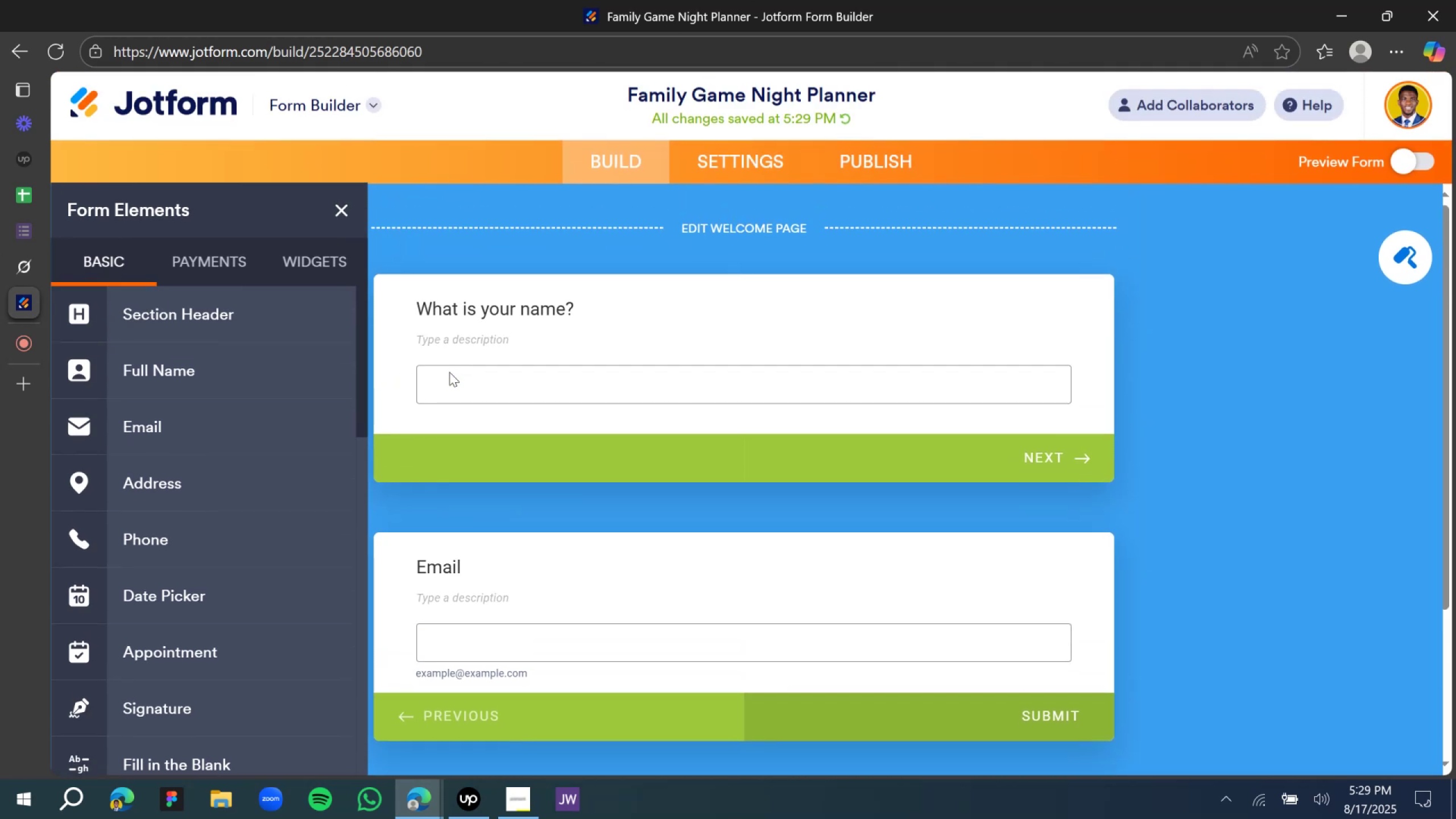 
scroll: coordinate [443, 378], scroll_direction: down, amount: 3.0
 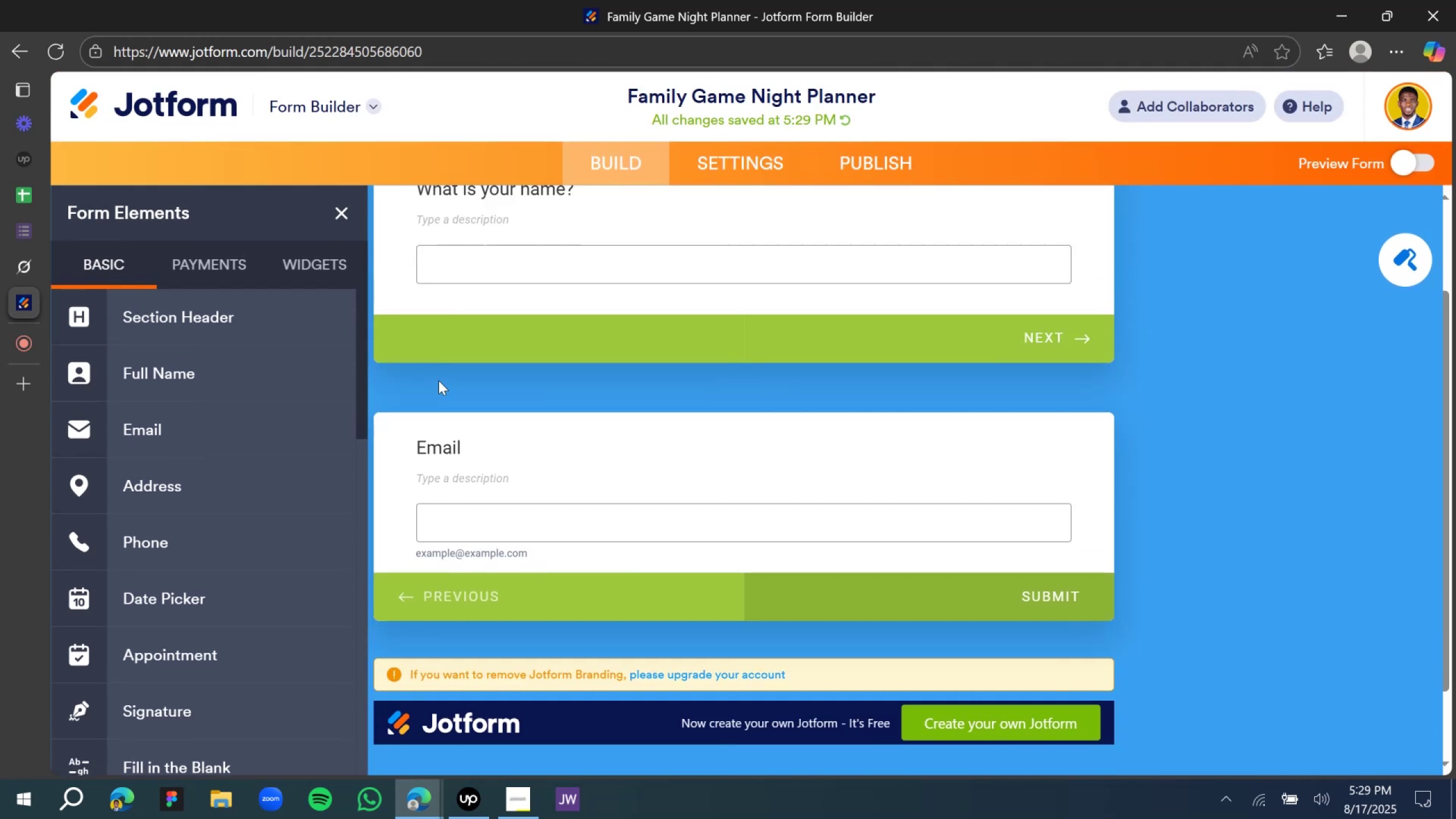 
mouse_move([421, 387])
 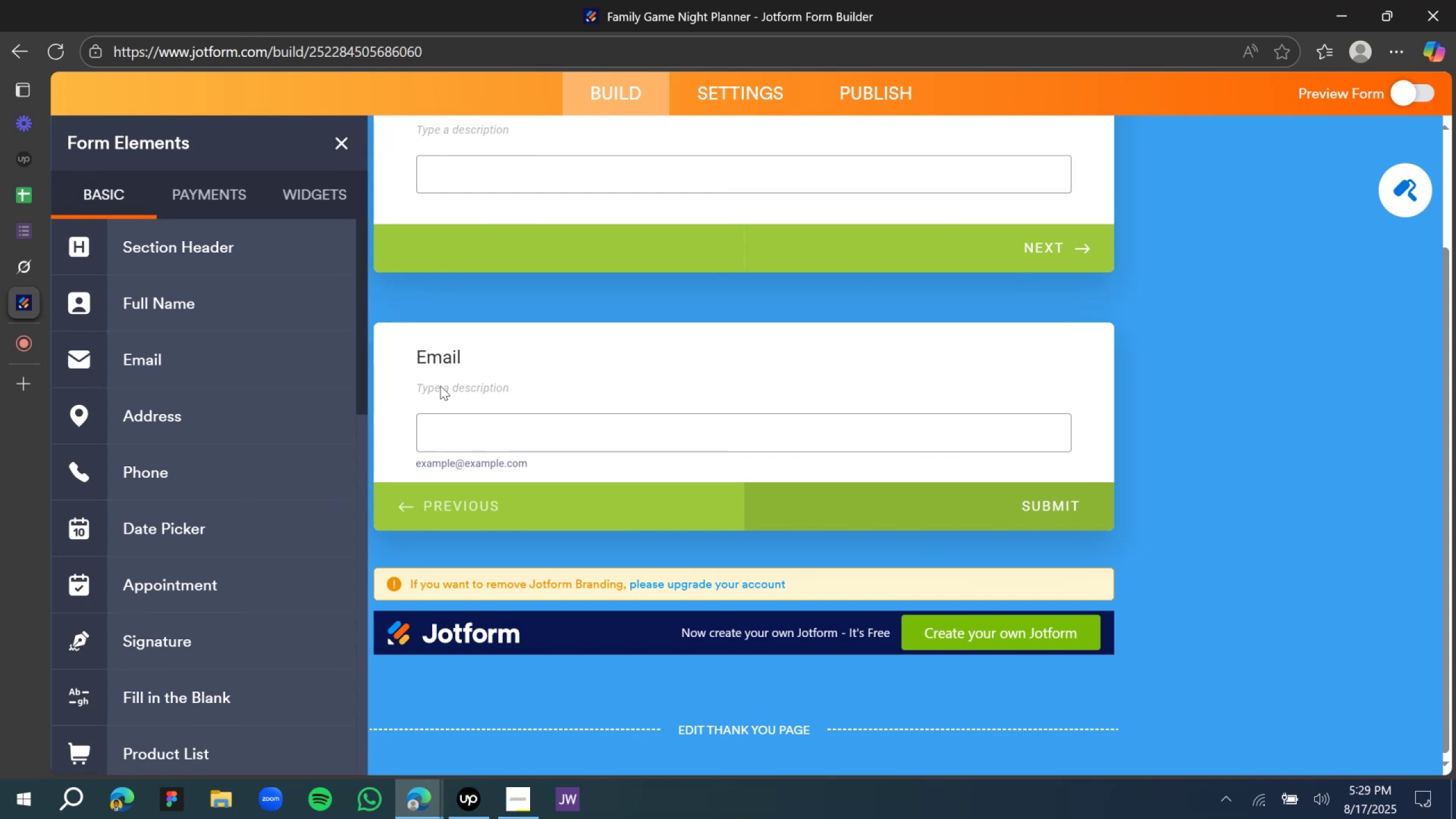 
scroll: coordinate [877, 391], scroll_direction: up, amount: 2.0
 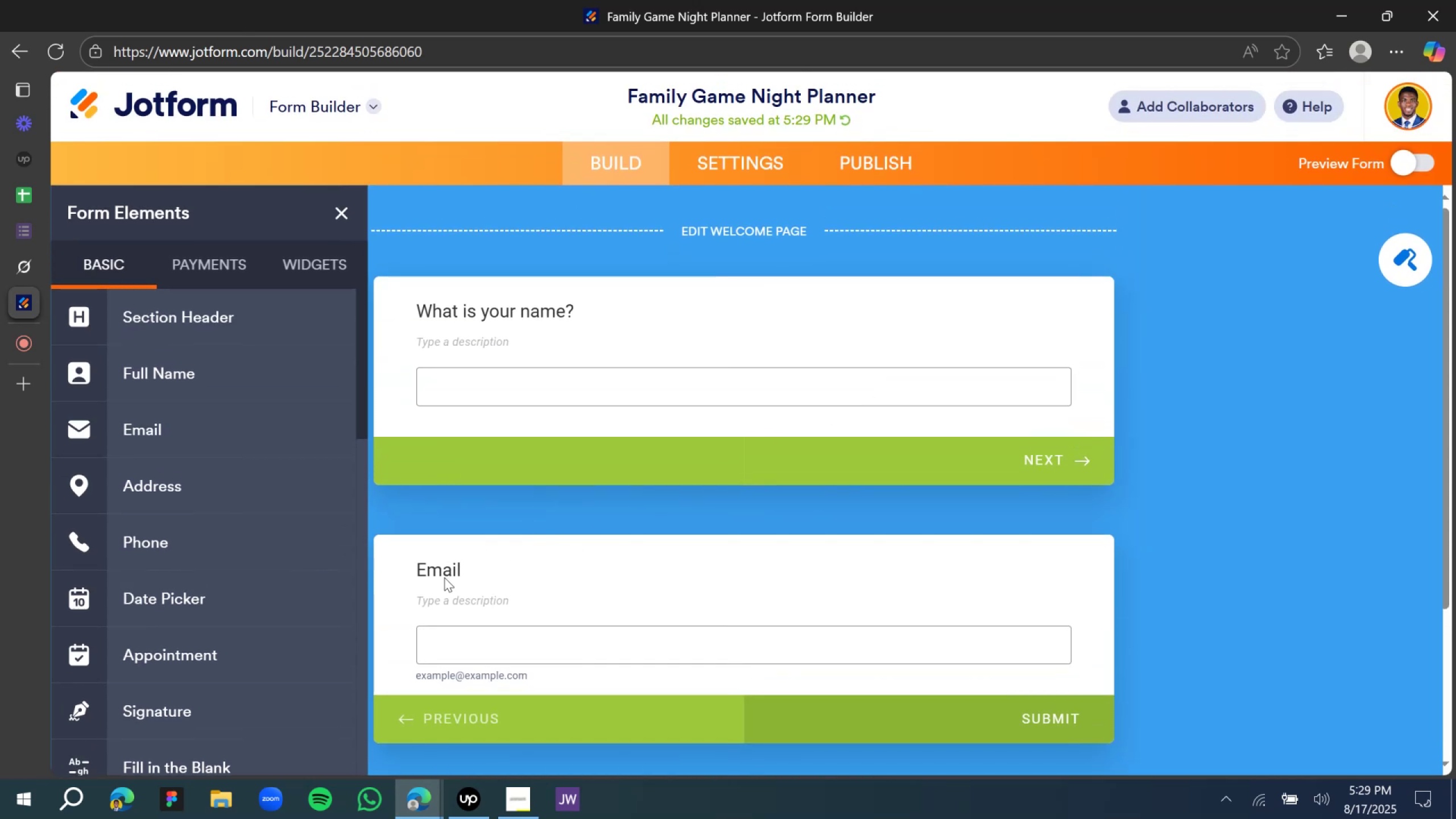 
scroll: coordinate [469, 526], scroll_direction: down, amount: 4.0
 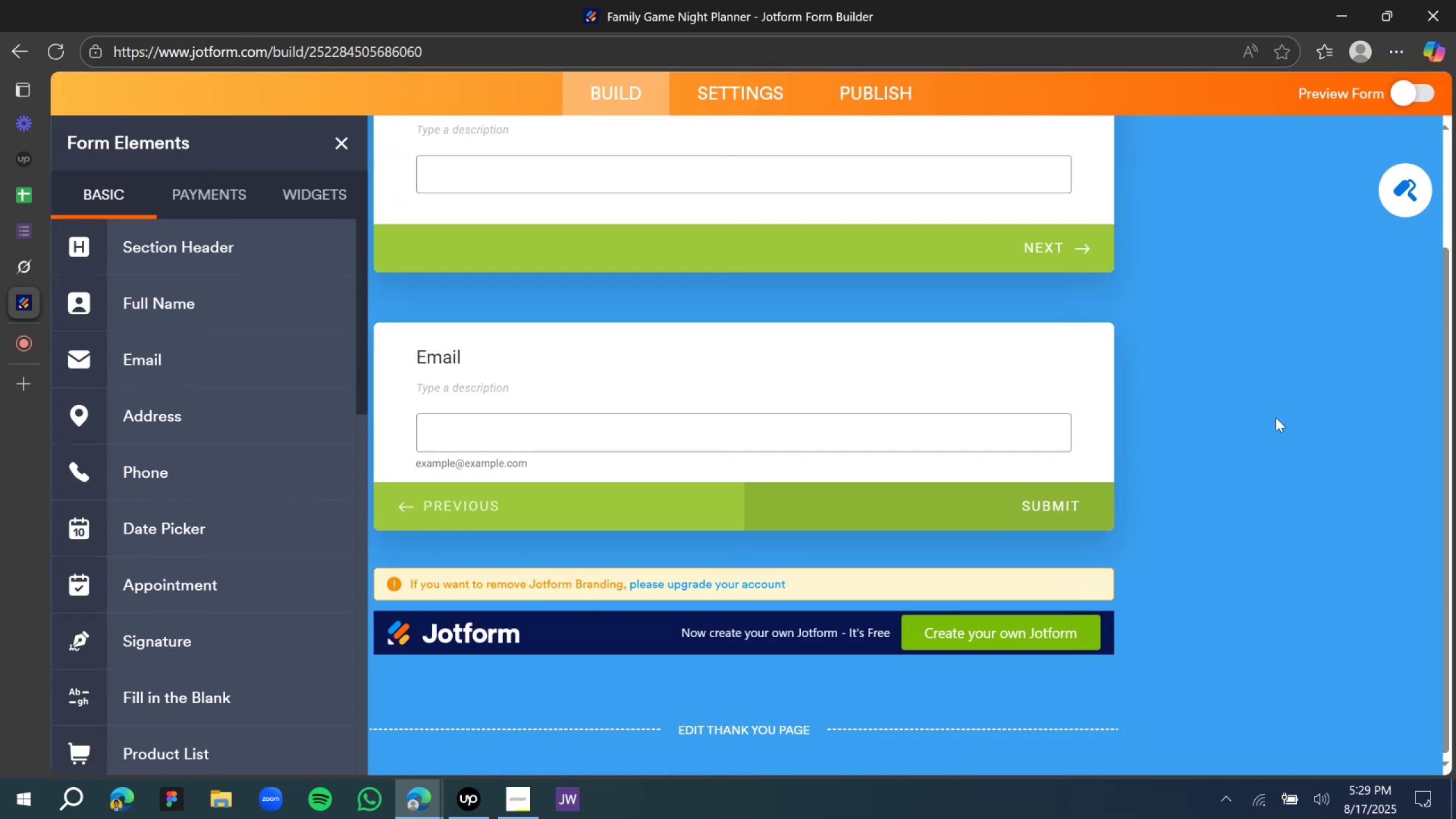 
left_click([1276, 417])
 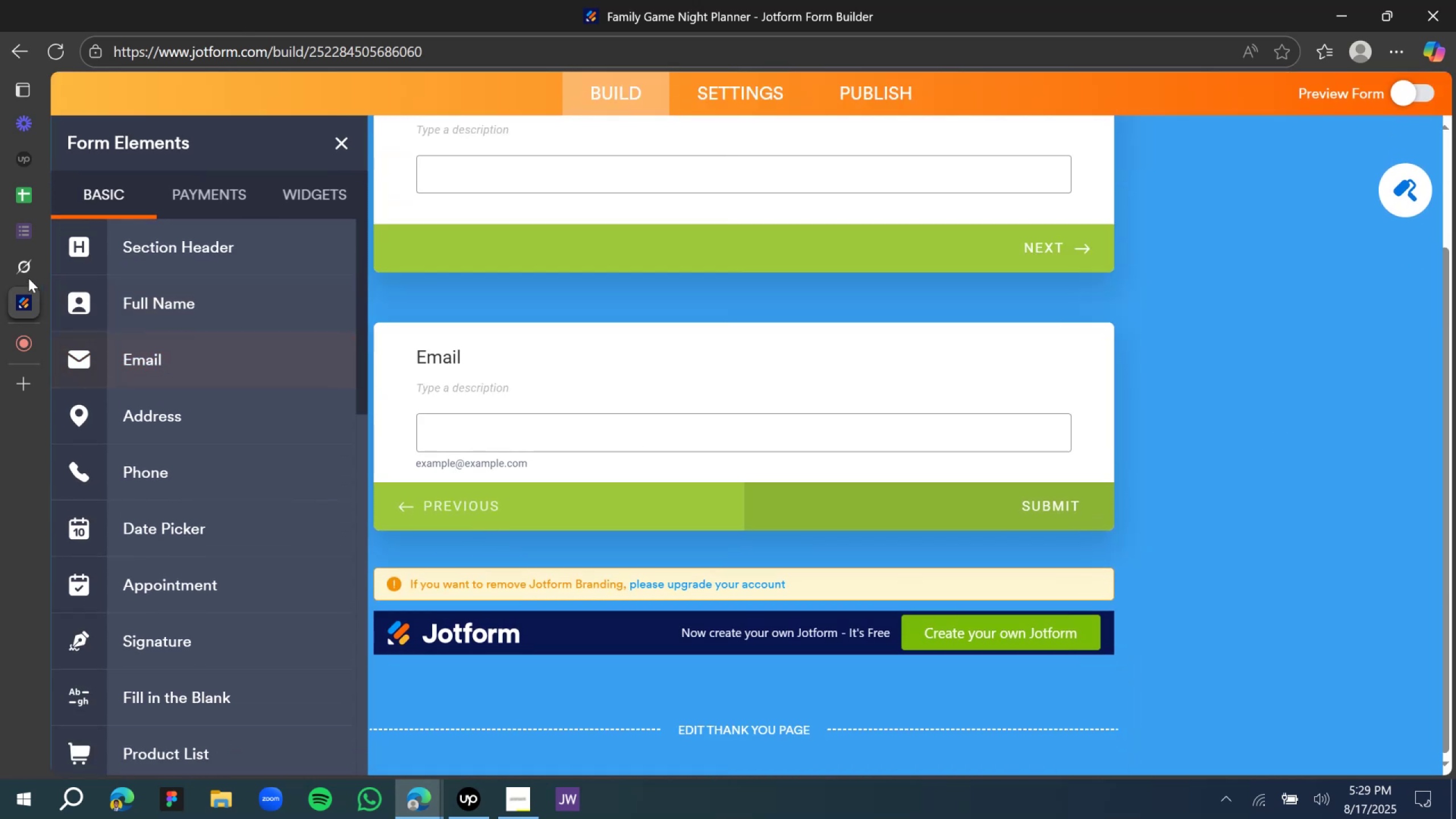 
left_click([28, 275])
 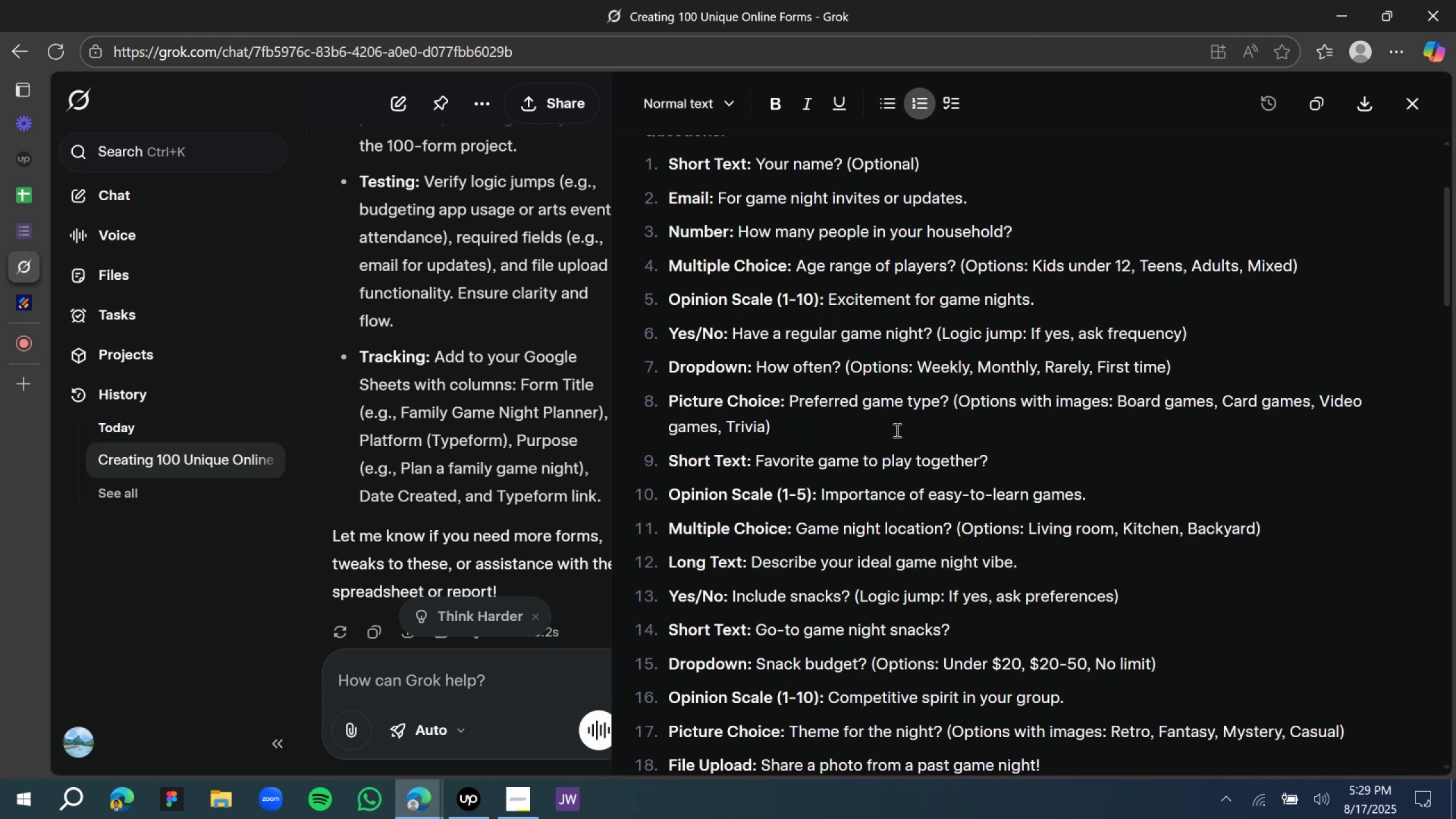 
wait(11.43)
 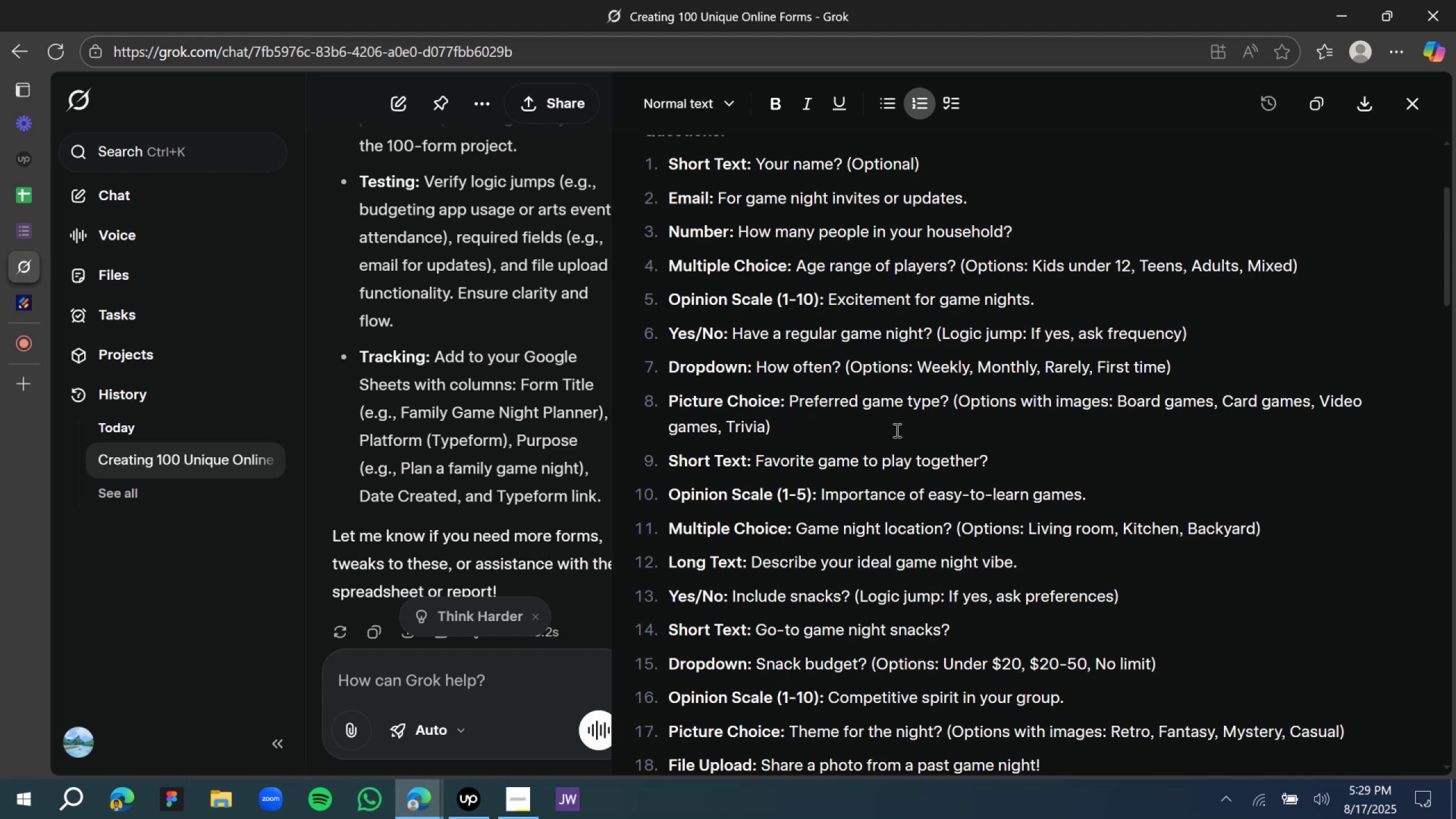 
scroll: coordinate [163, 428], scroll_direction: down, amount: 9.0
 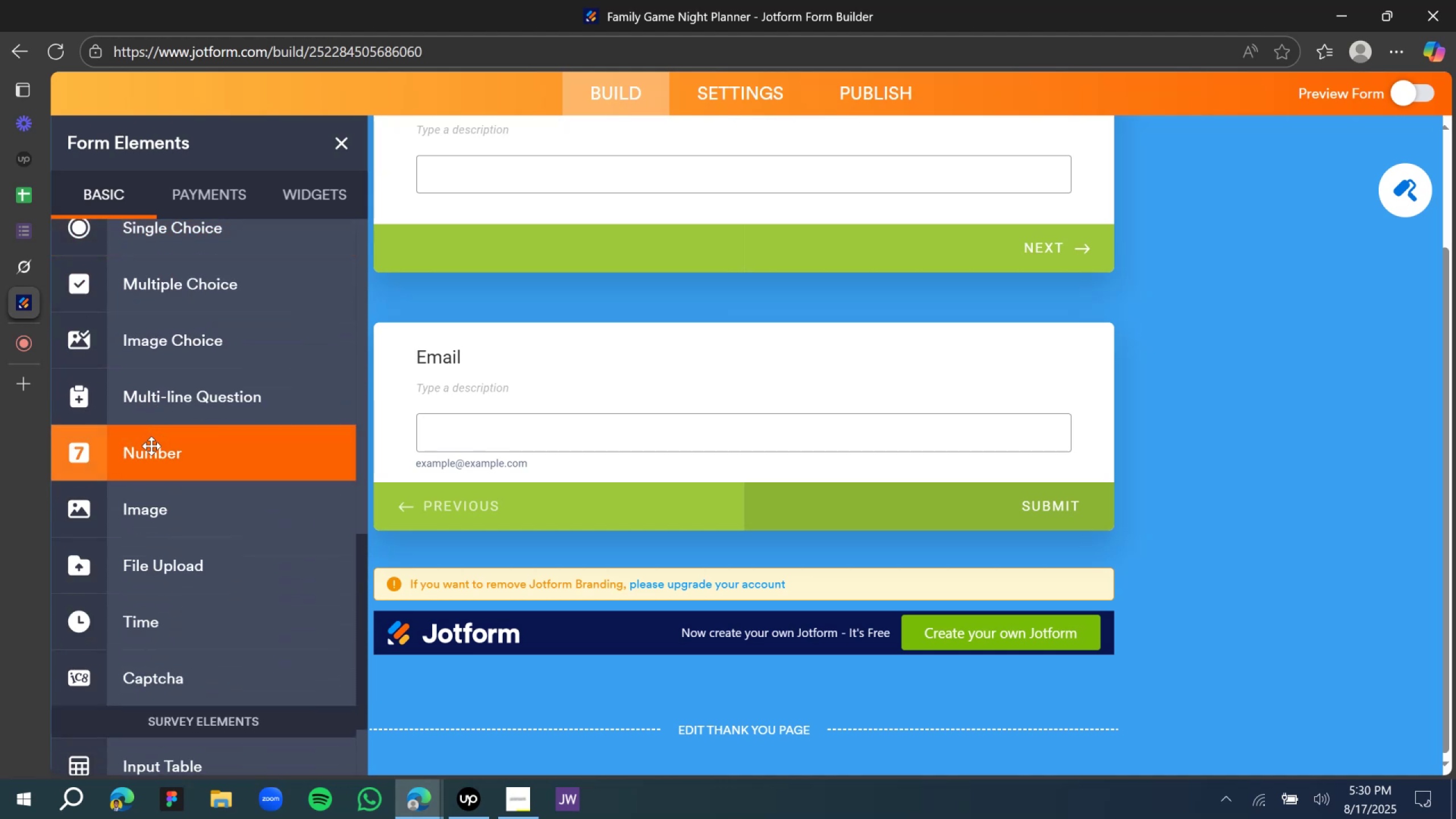 
left_click_drag(start_coordinate=[147, 462], to_coordinate=[589, 594])
 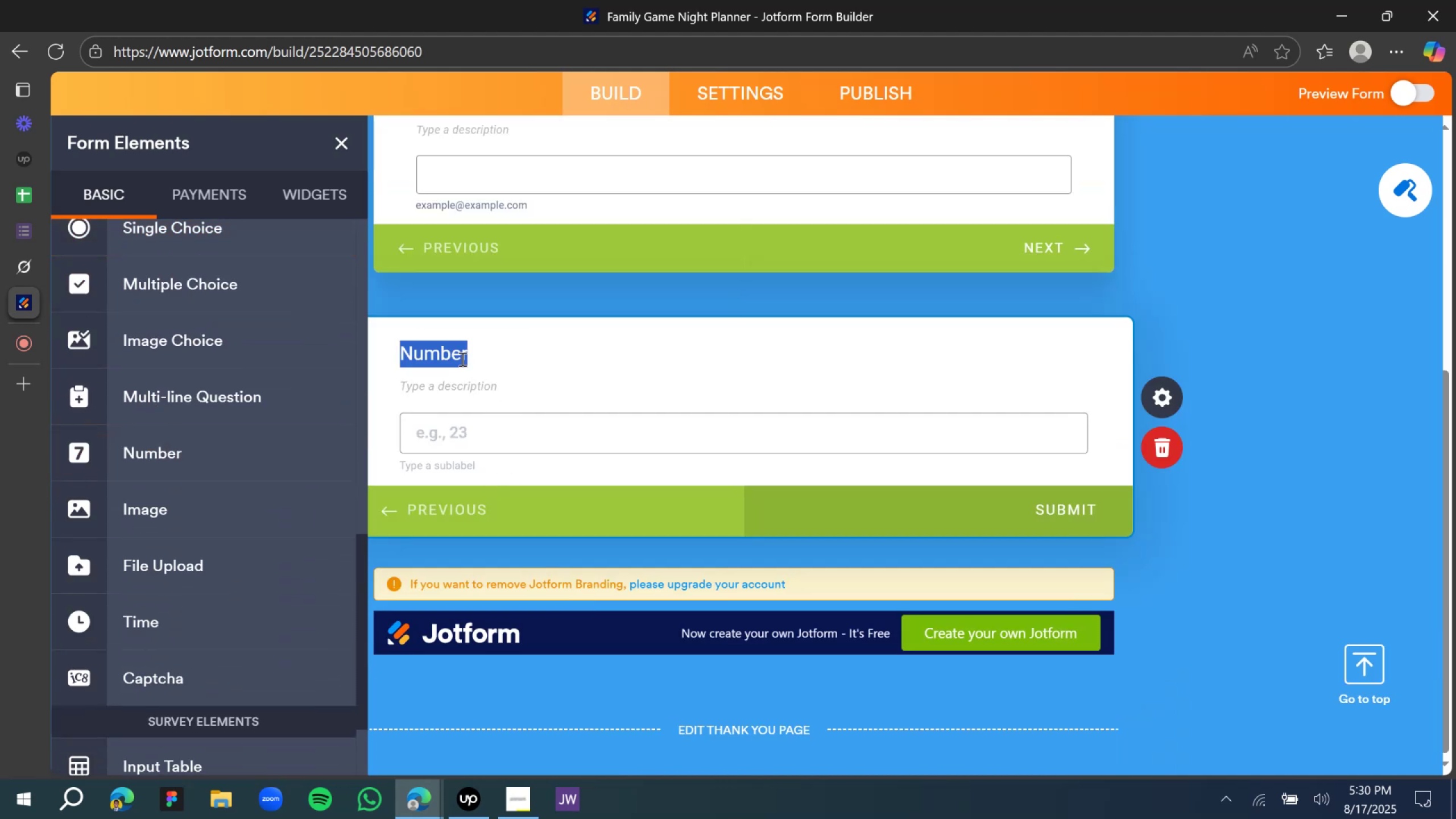 
wait(5.16)
 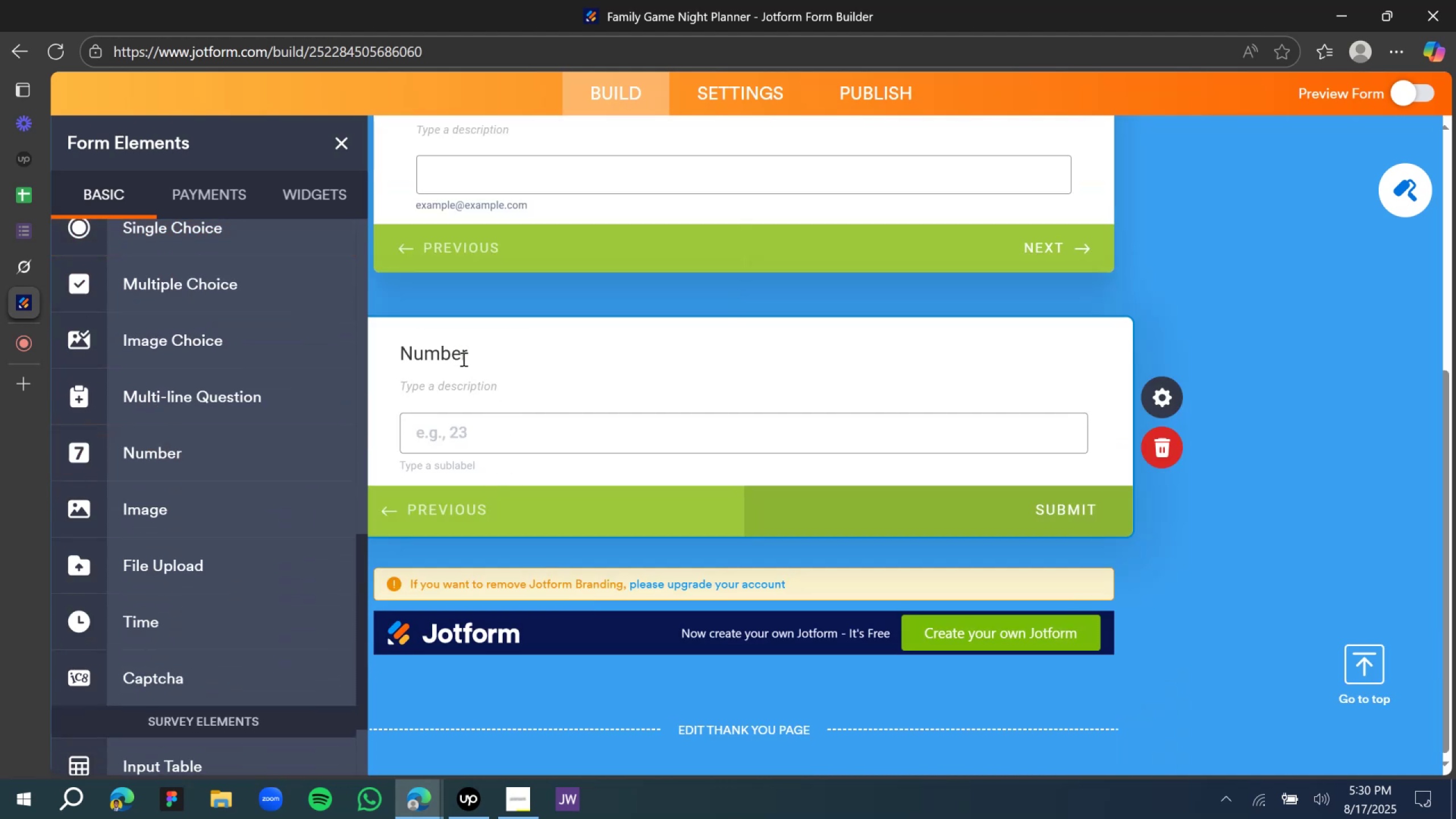 
type(How many people are you c)
 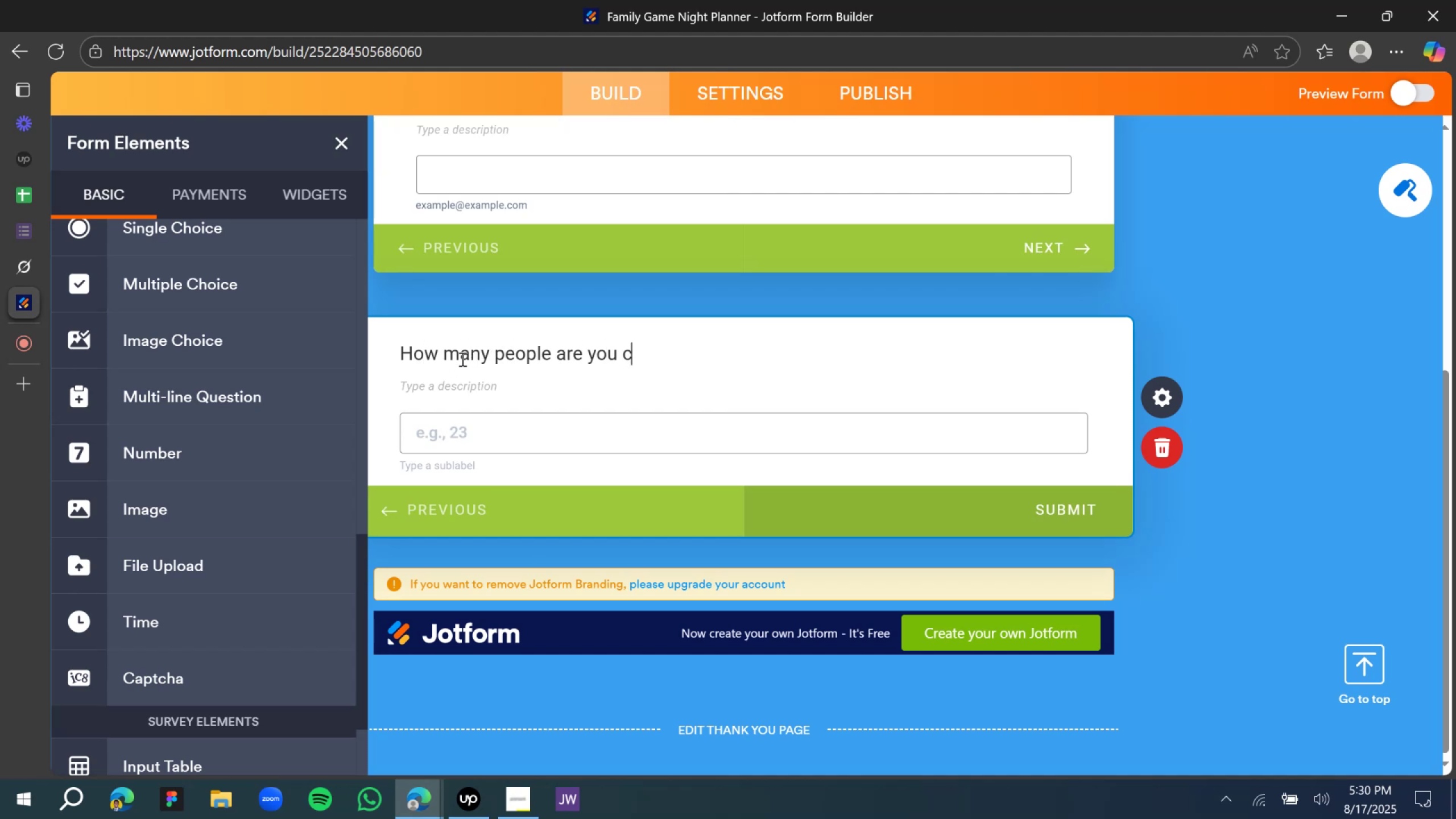 
hold_key(key=Backspace, duration=0.44)
 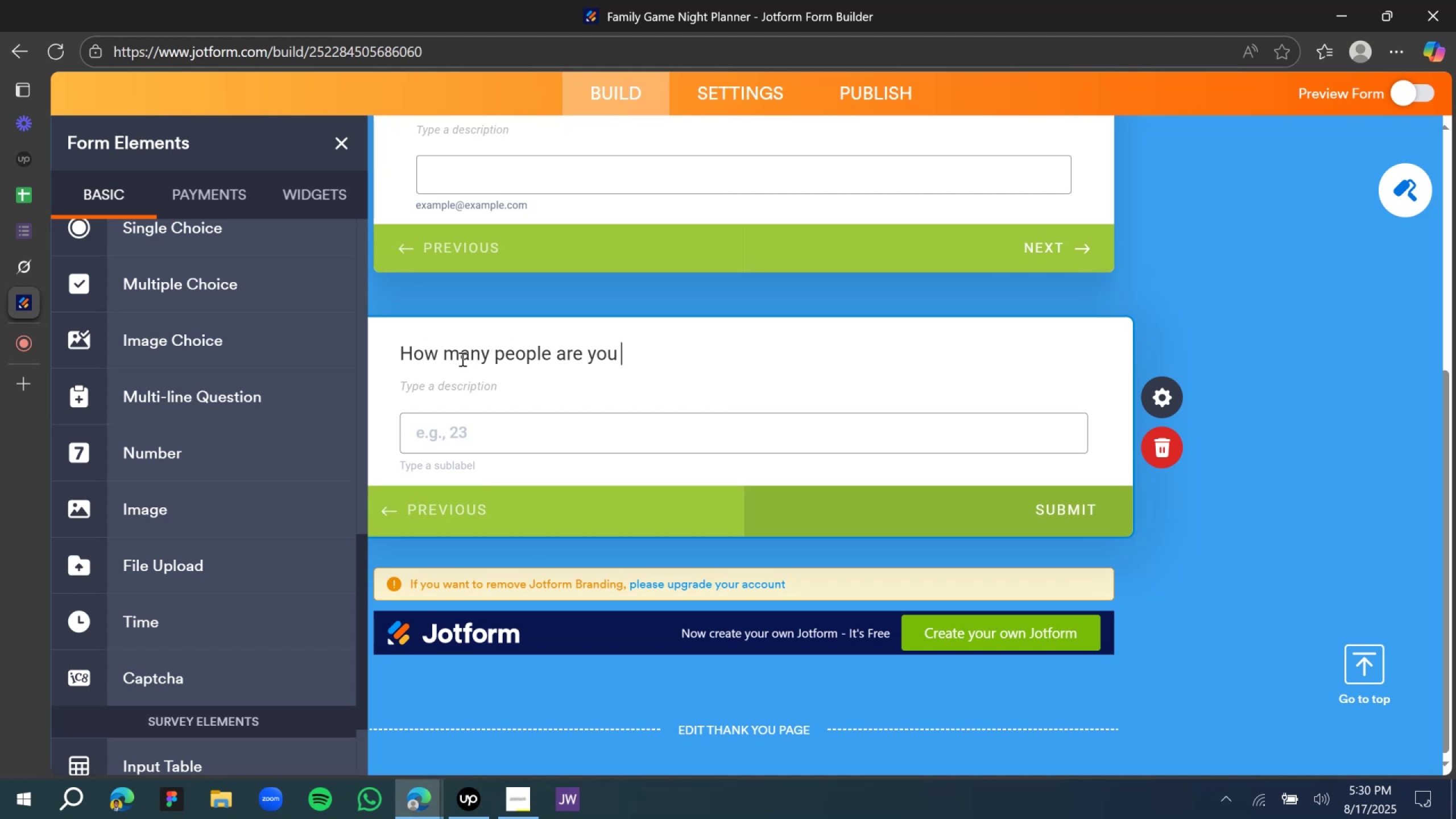 
hold_key(key=Backspace, duration=0.4)
 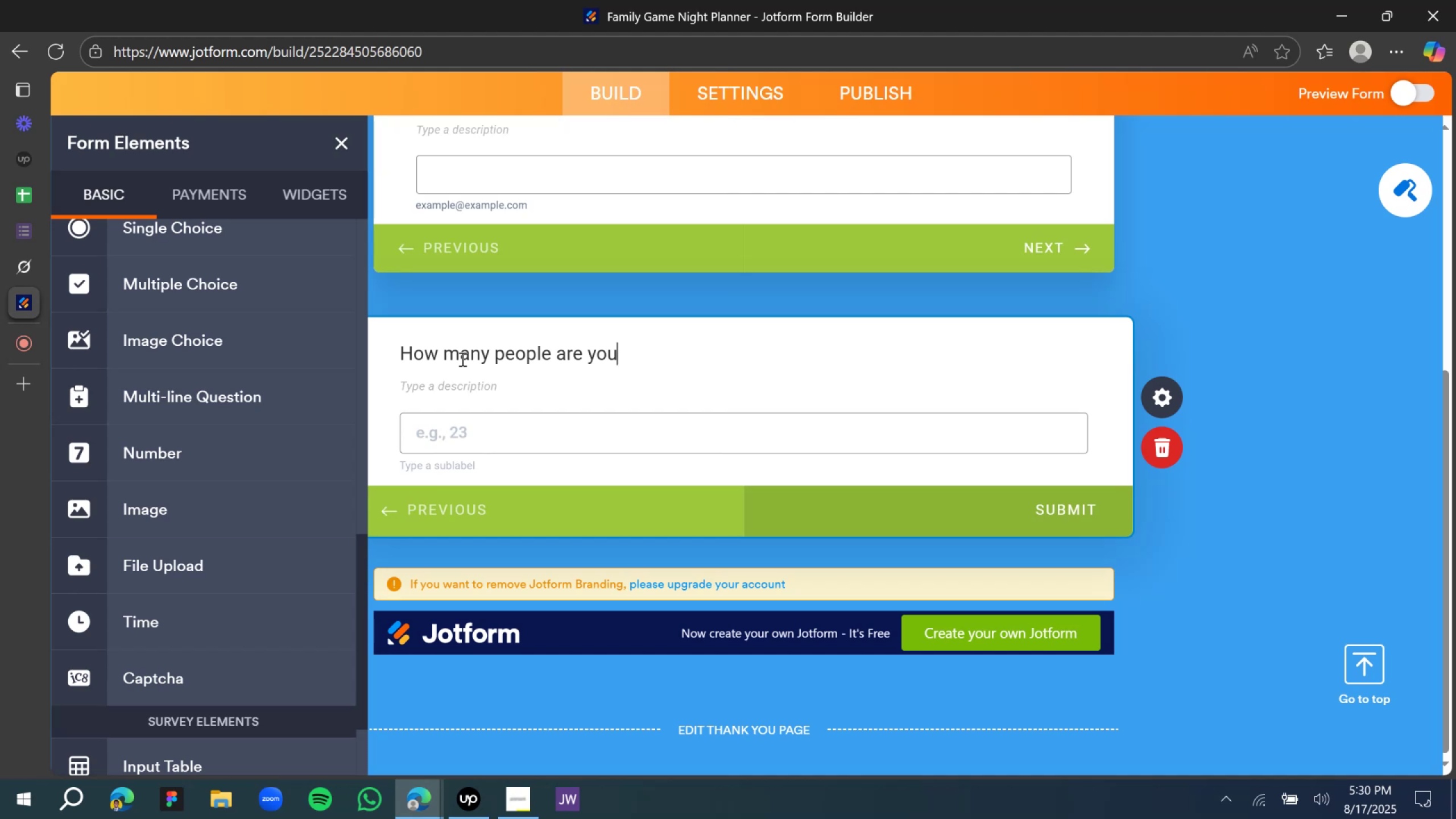 
hold_key(key=Backspace, duration=0.48)
 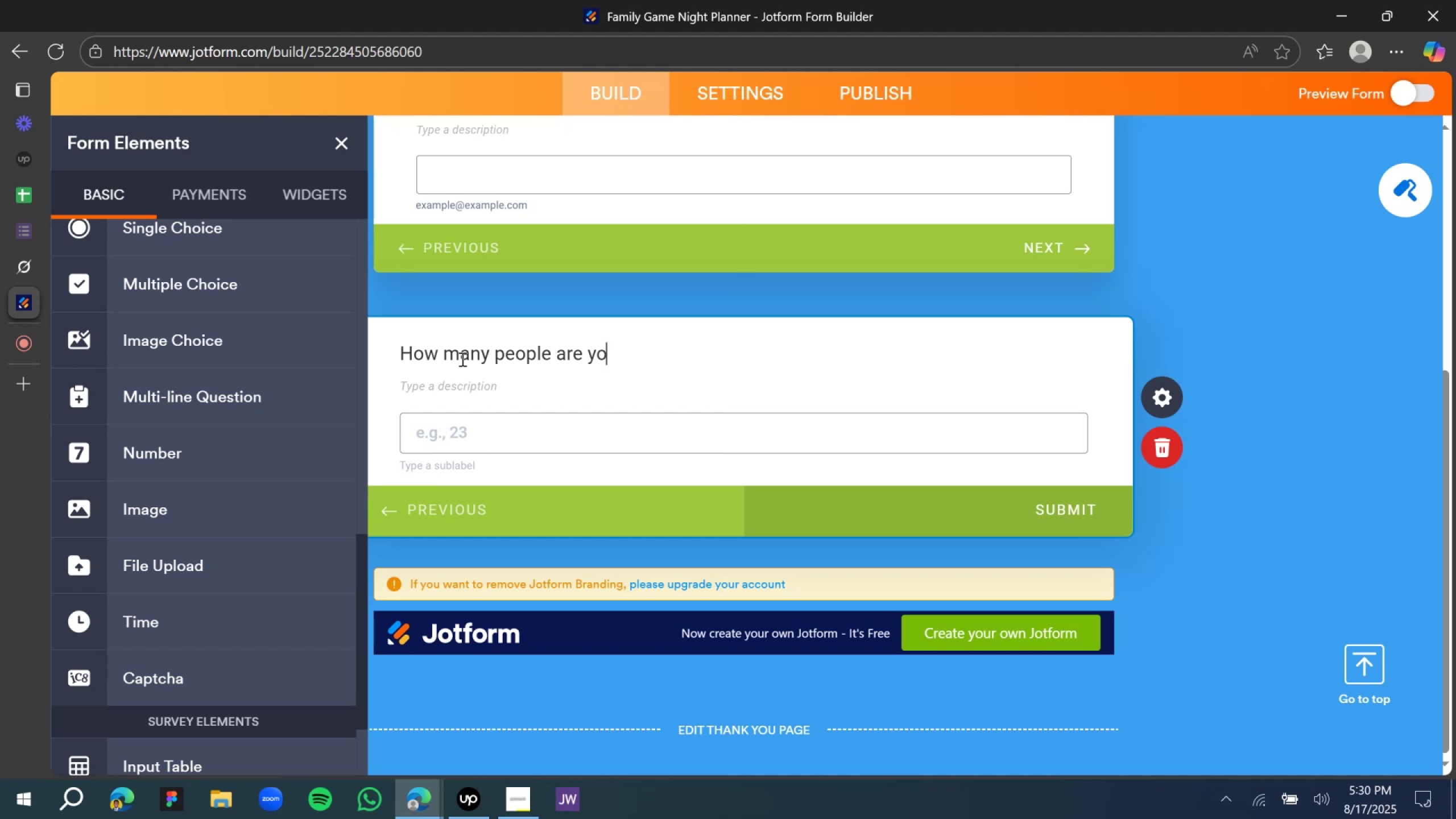 
key(Backspace)
key(Backspace)
key(Backspace)
key(Backspace)
key(Backspace)
key(Backspace)
type(will be attendinf fromig)
key(Backspace)
type(ng from yur fami?)
key(Backspace)
key(Backspace)
type(ily?)
 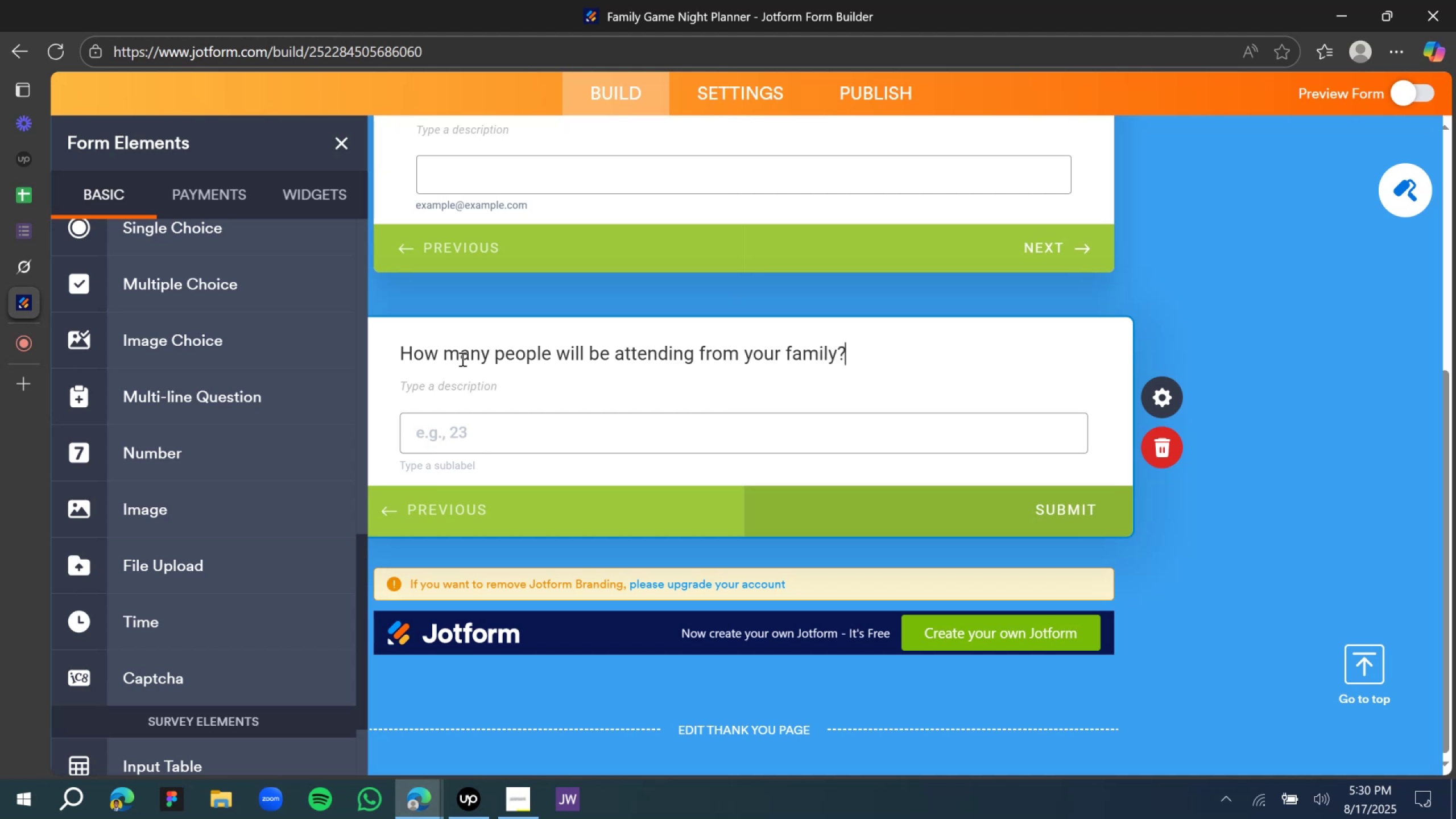 
left_click([1199, 277])
 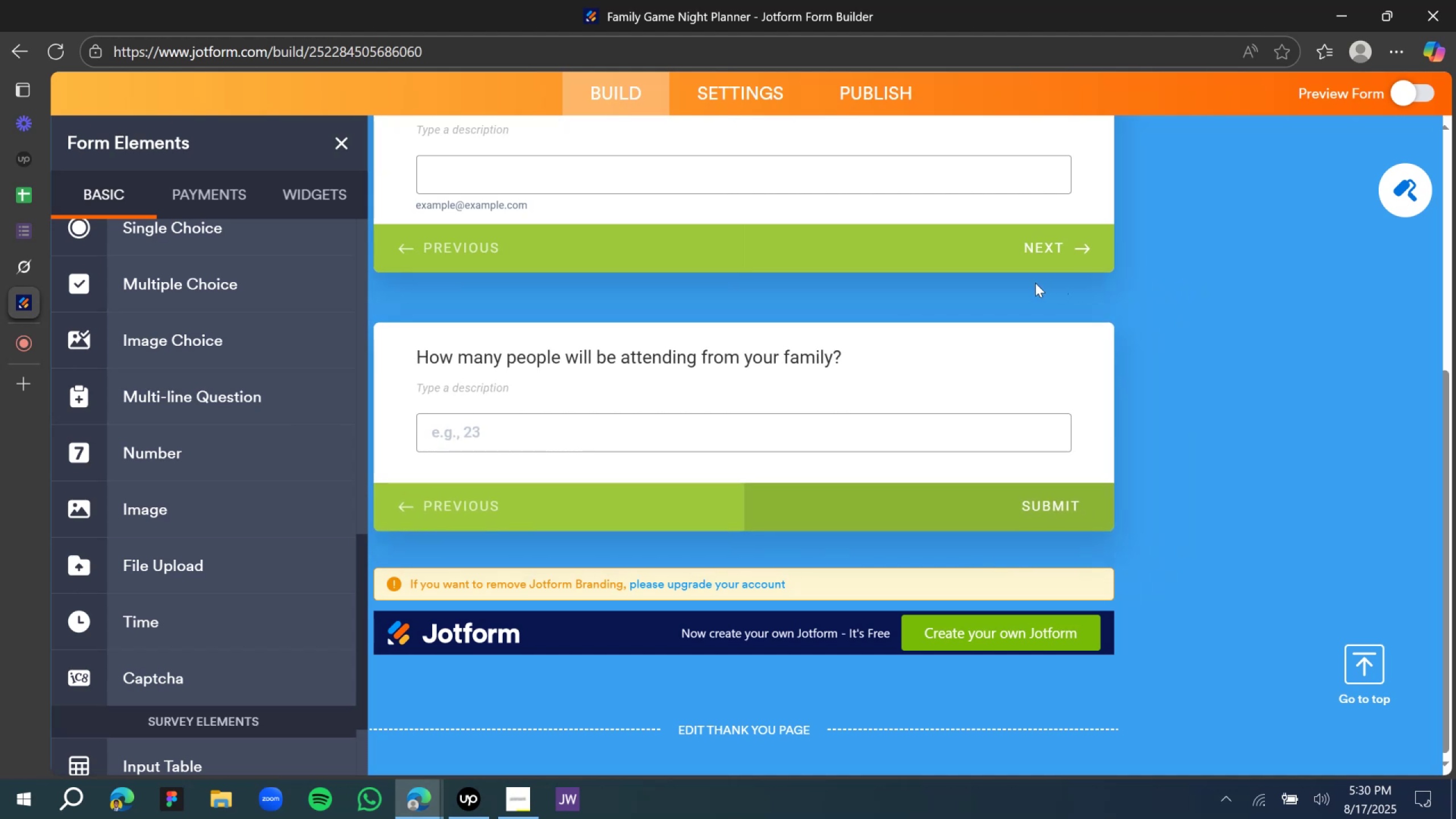 
scroll: coordinate [872, 466], scroll_direction: up, amount: 2.0
 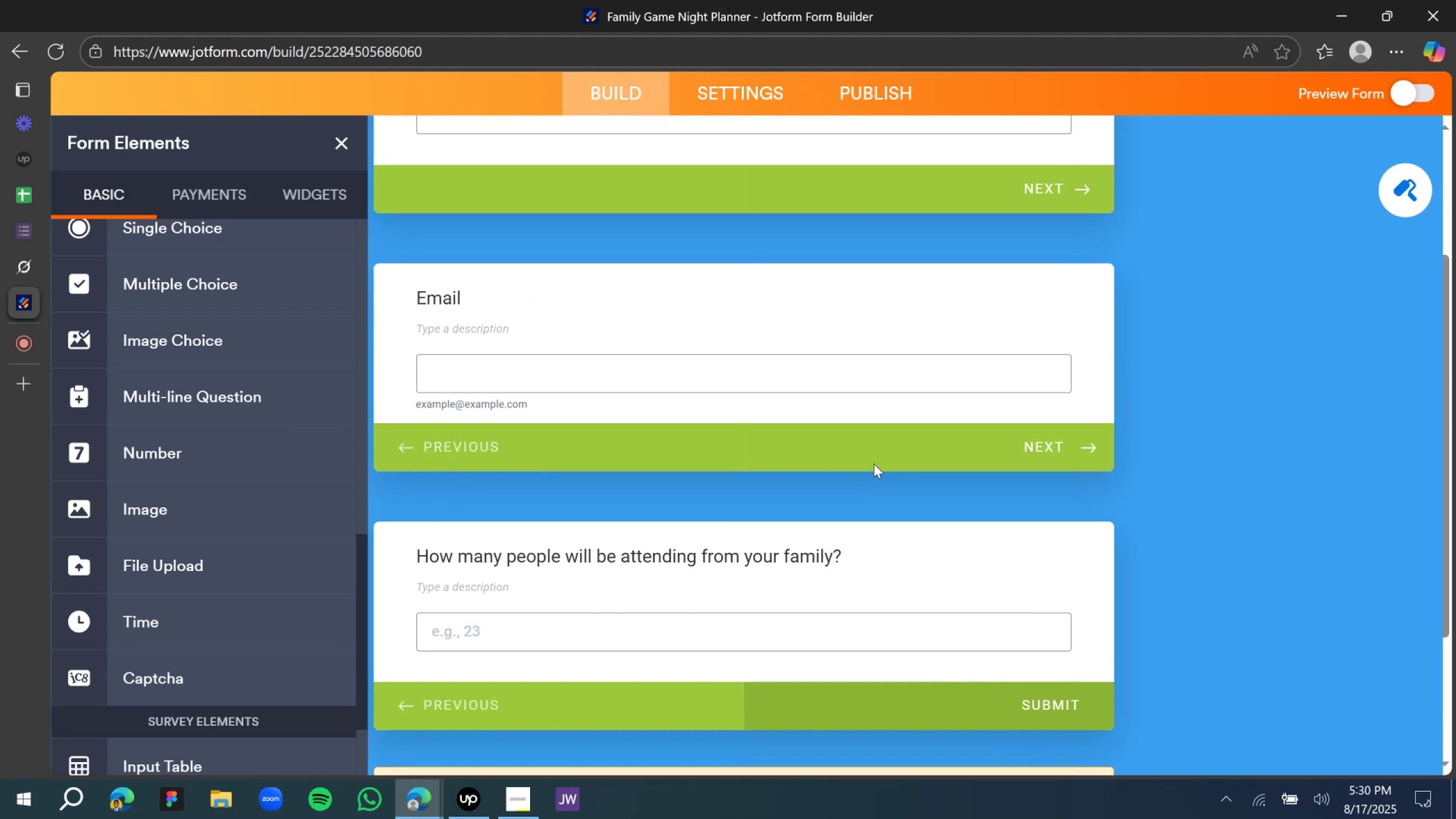 
scroll: coordinate [824, 435], scroll_direction: down, amount: 2.0
 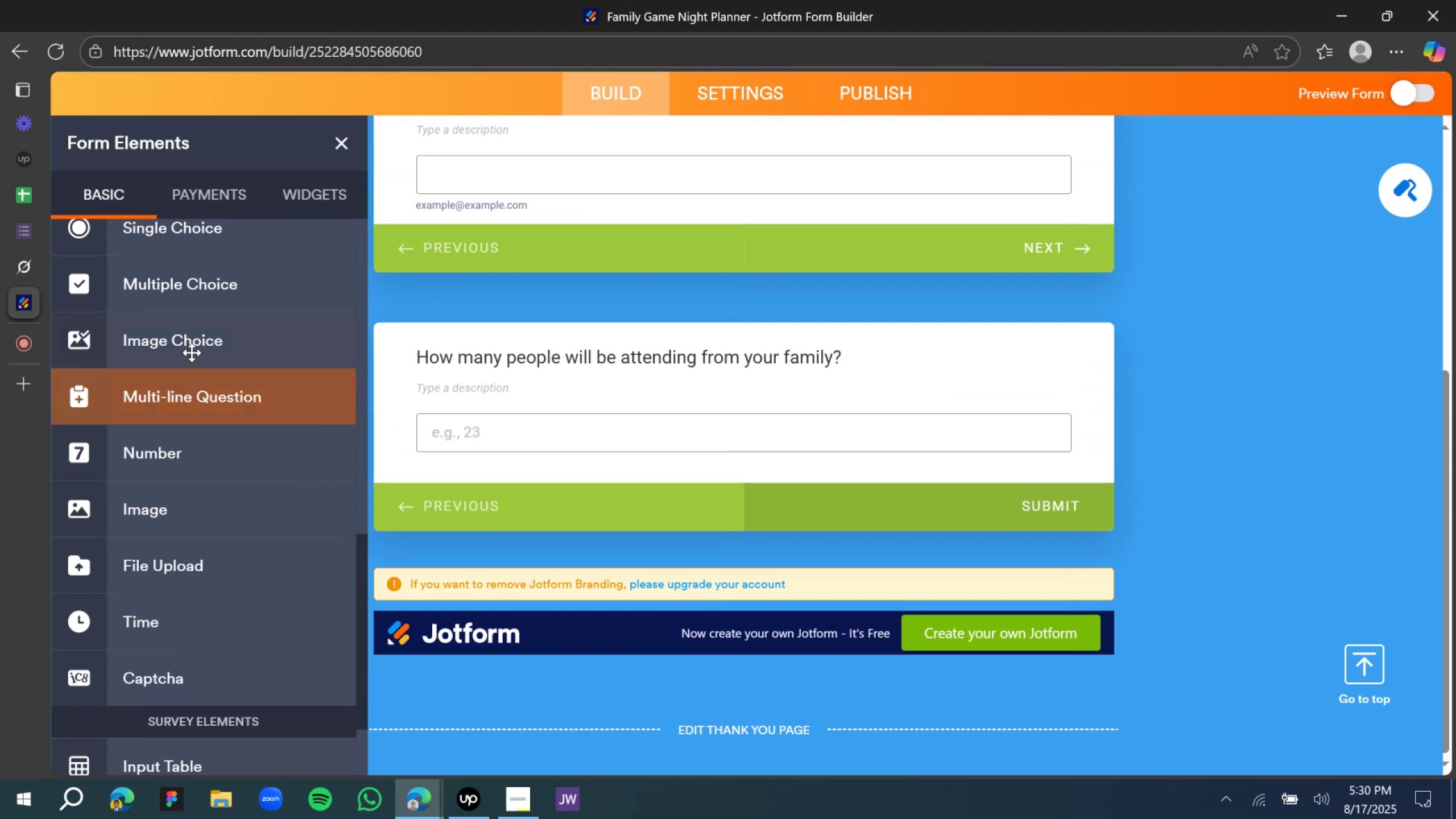 
mouse_move([44, 267])
 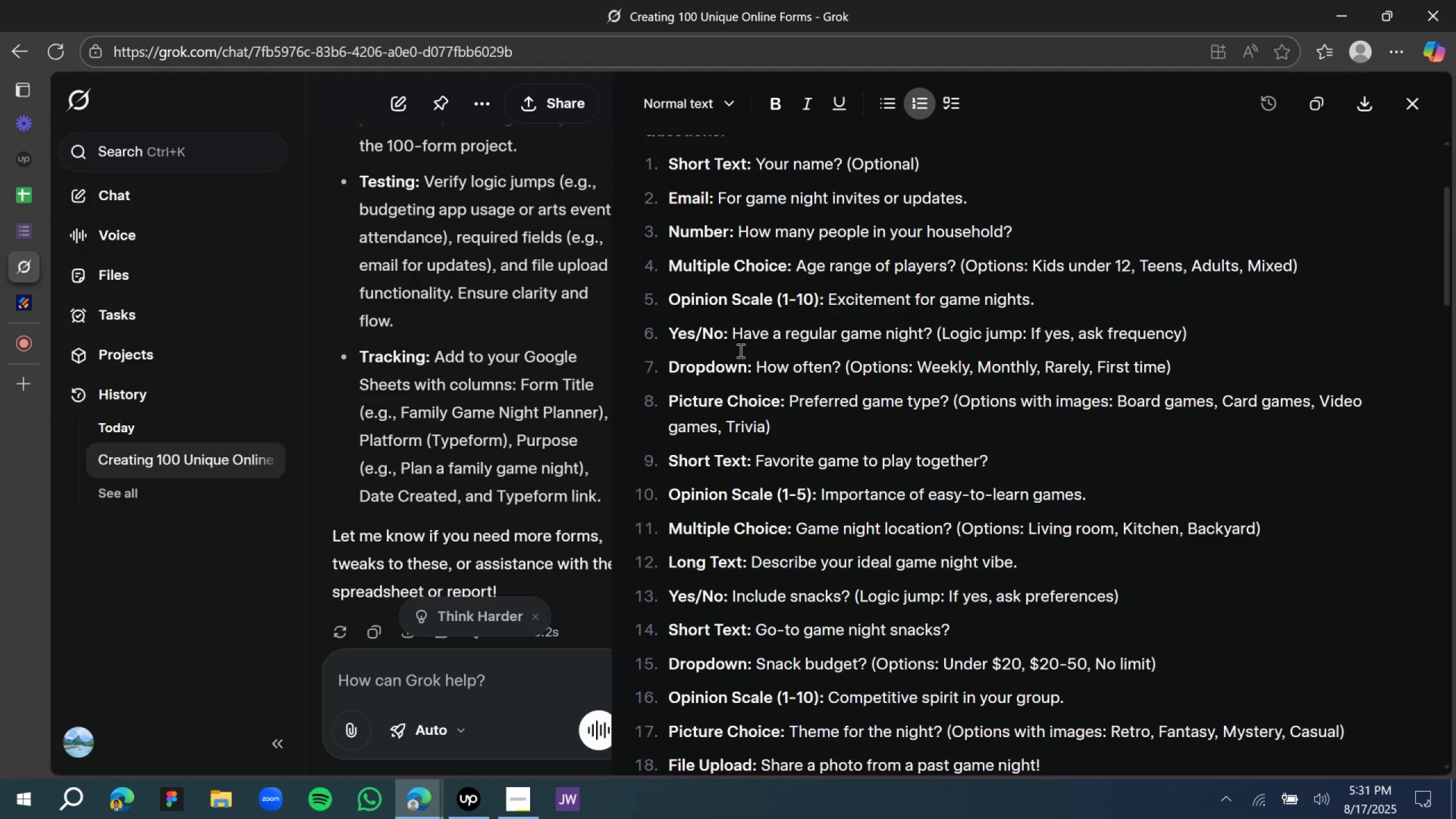 
scroll: coordinate [739, 350], scroll_direction: down, amount: 1.0
 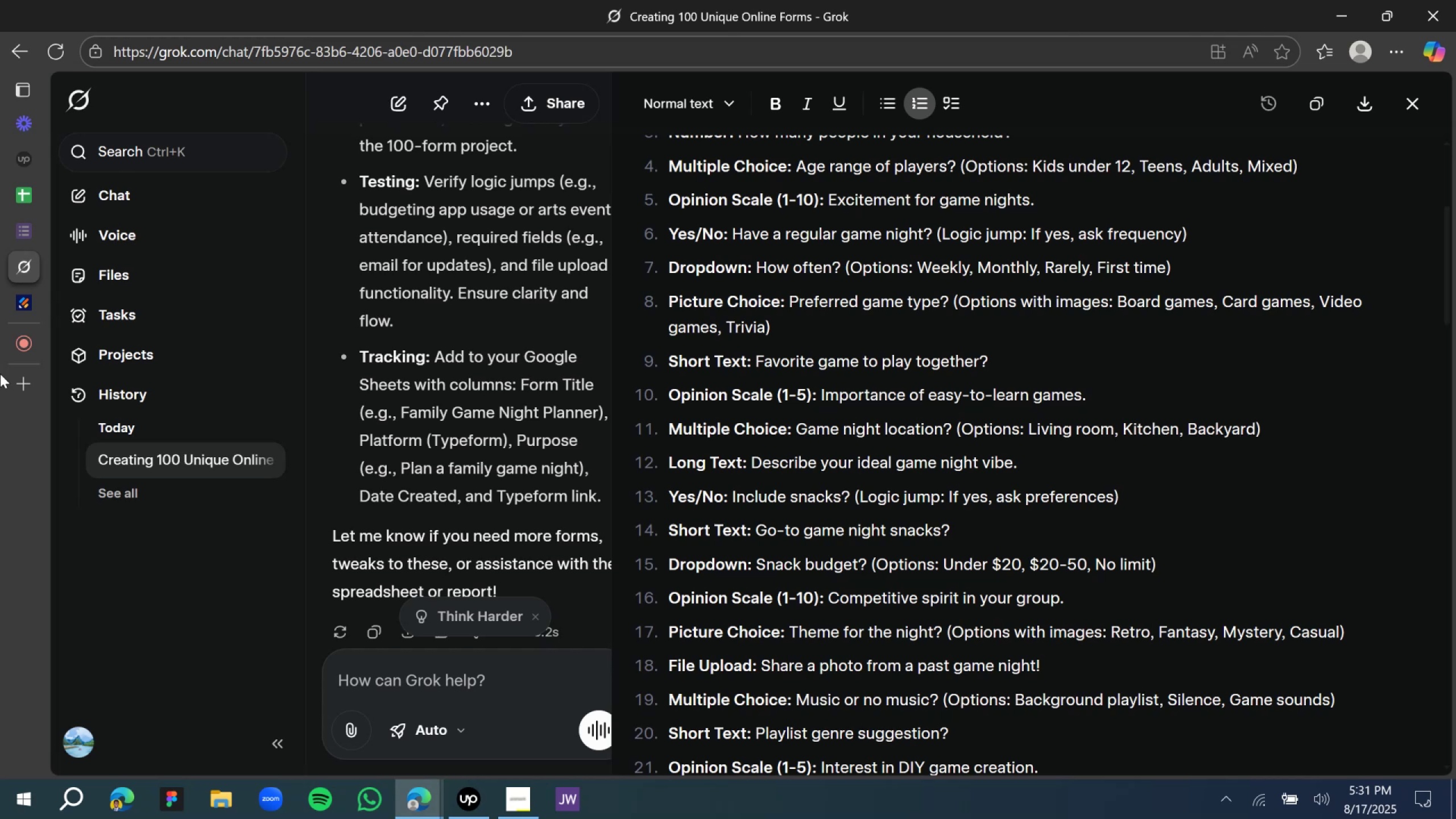 
mouse_move([35, 307])
 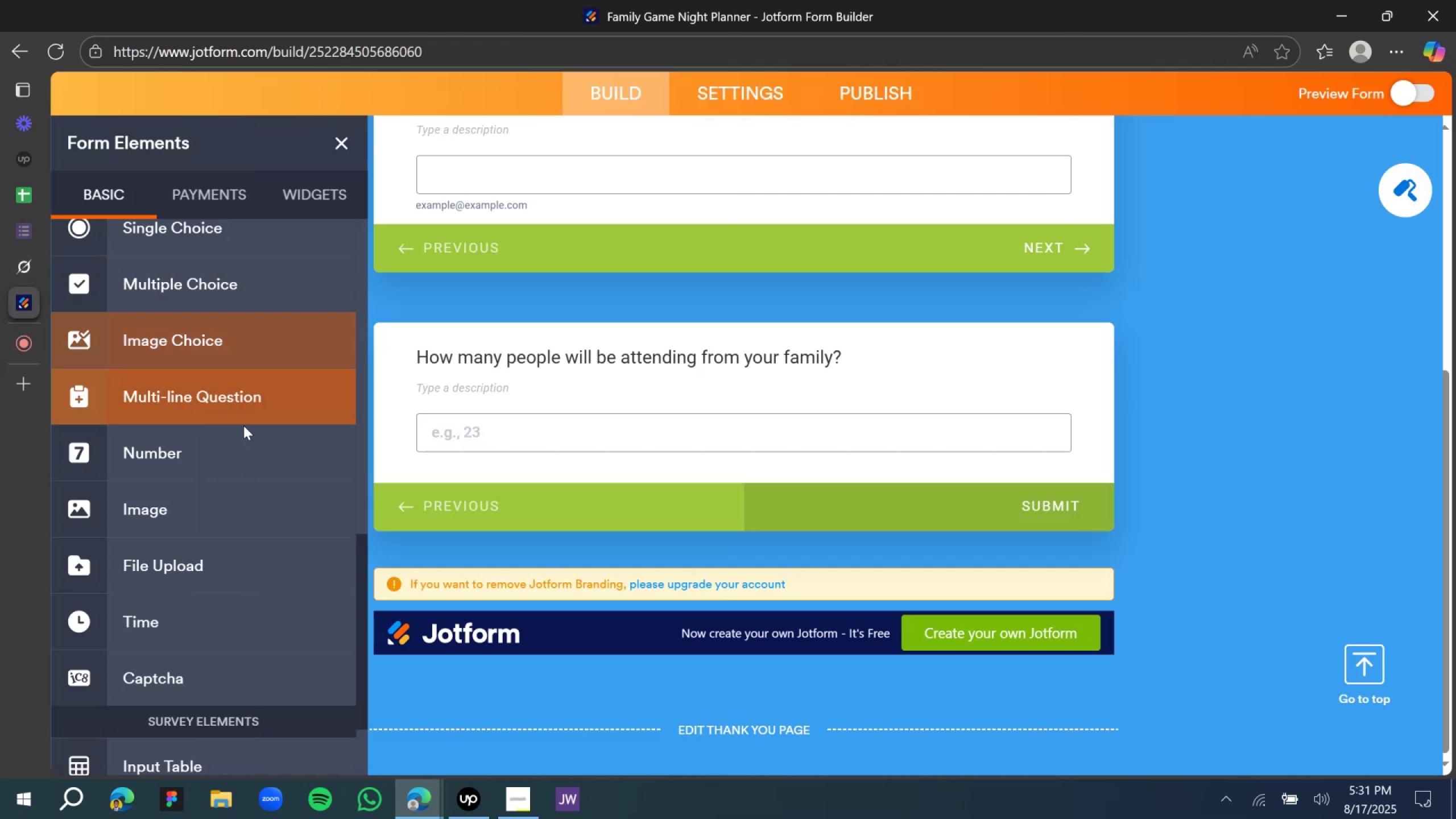 
scroll: coordinate [242, 430], scroll_direction: up, amount: 3.0
 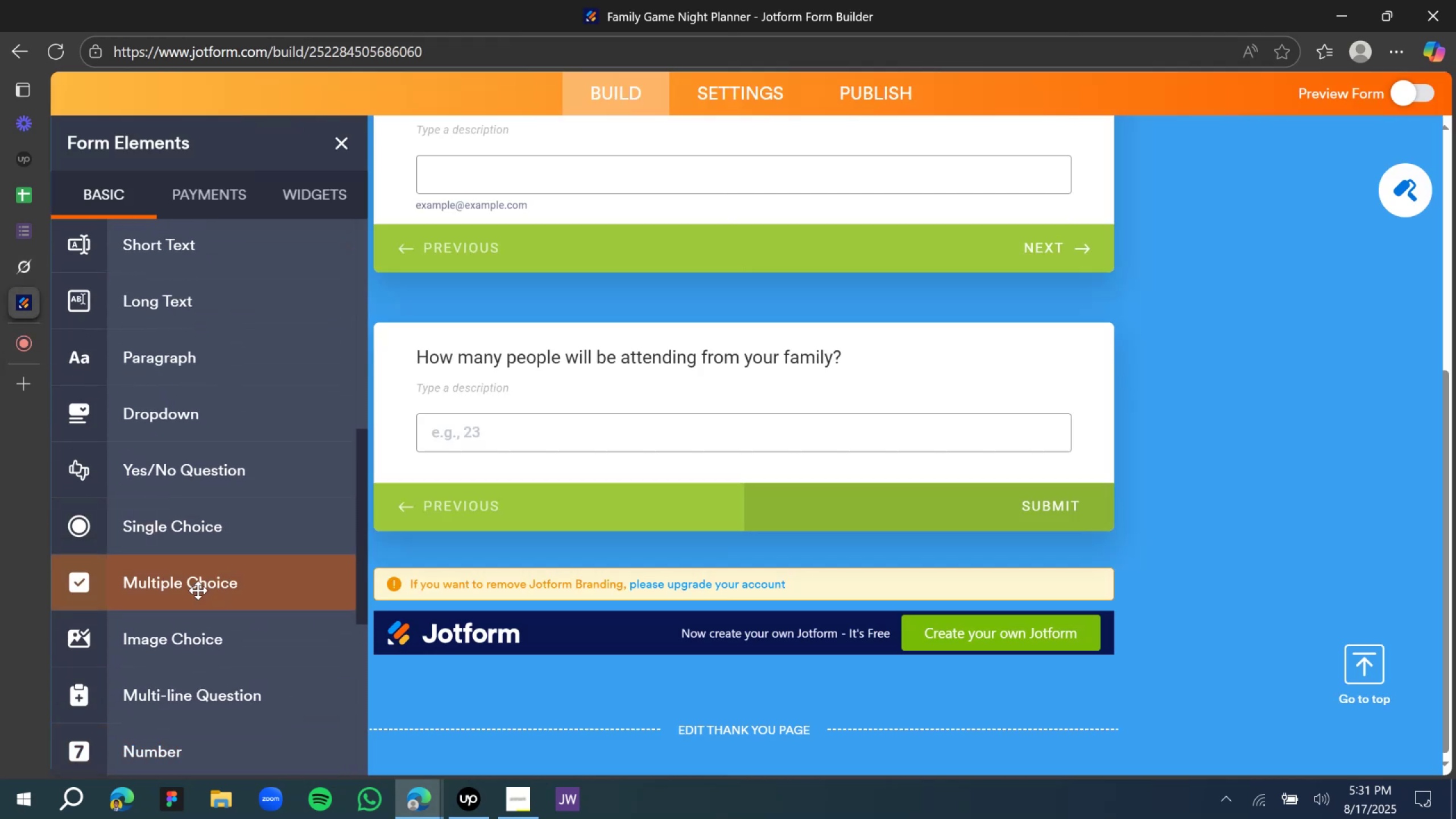 
left_click_drag(start_coordinate=[195, 586], to_coordinate=[470, 538])
 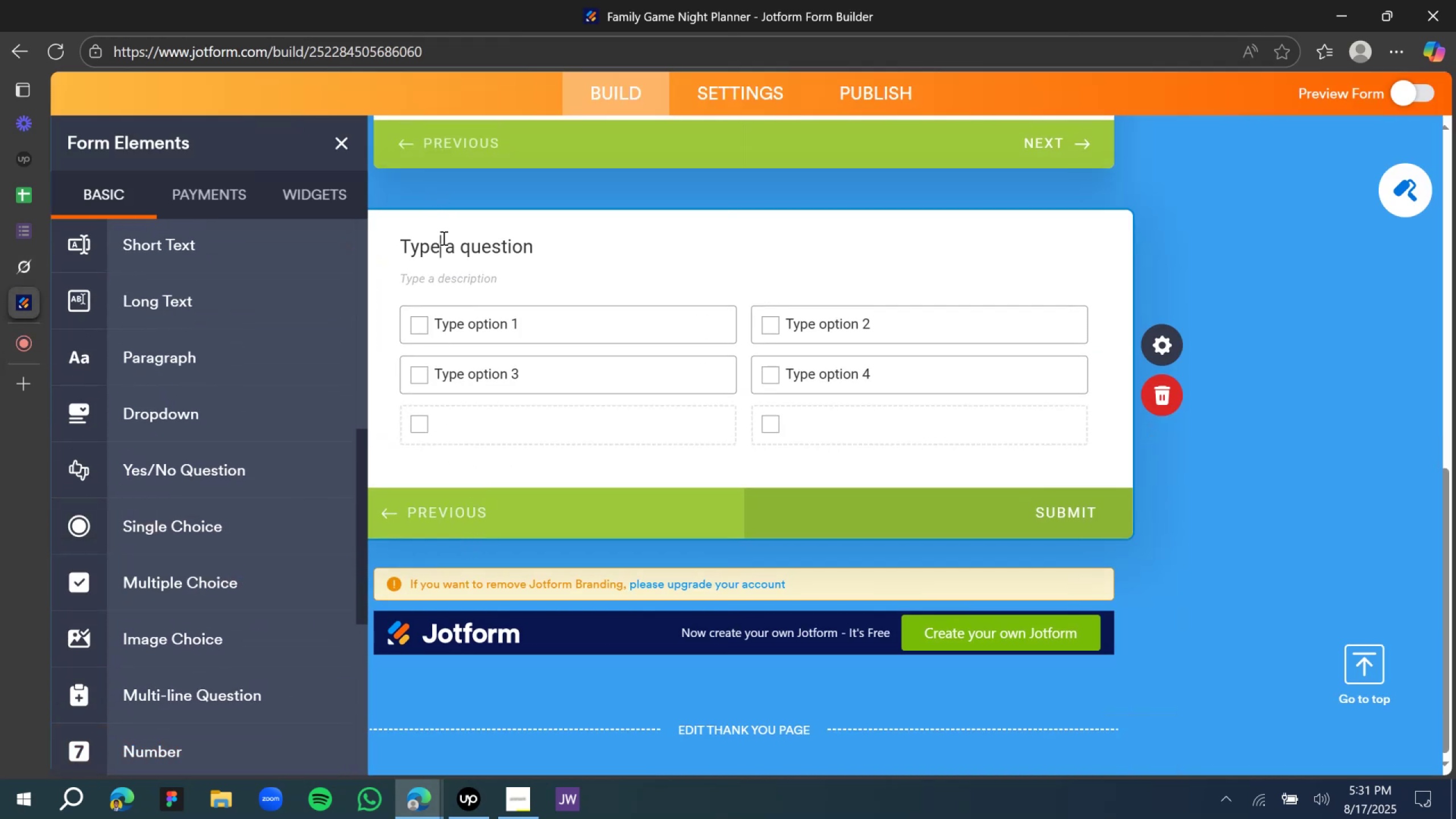 
type(What is the age rande )
key(Backspace)
key(Backspace)
key(Backspace)
type(ge of players that will partoo)
key(Backspace)
key(Backspace)
type(ake in the gane)
key(Backspace)
key(Backspace)
type(me?)
 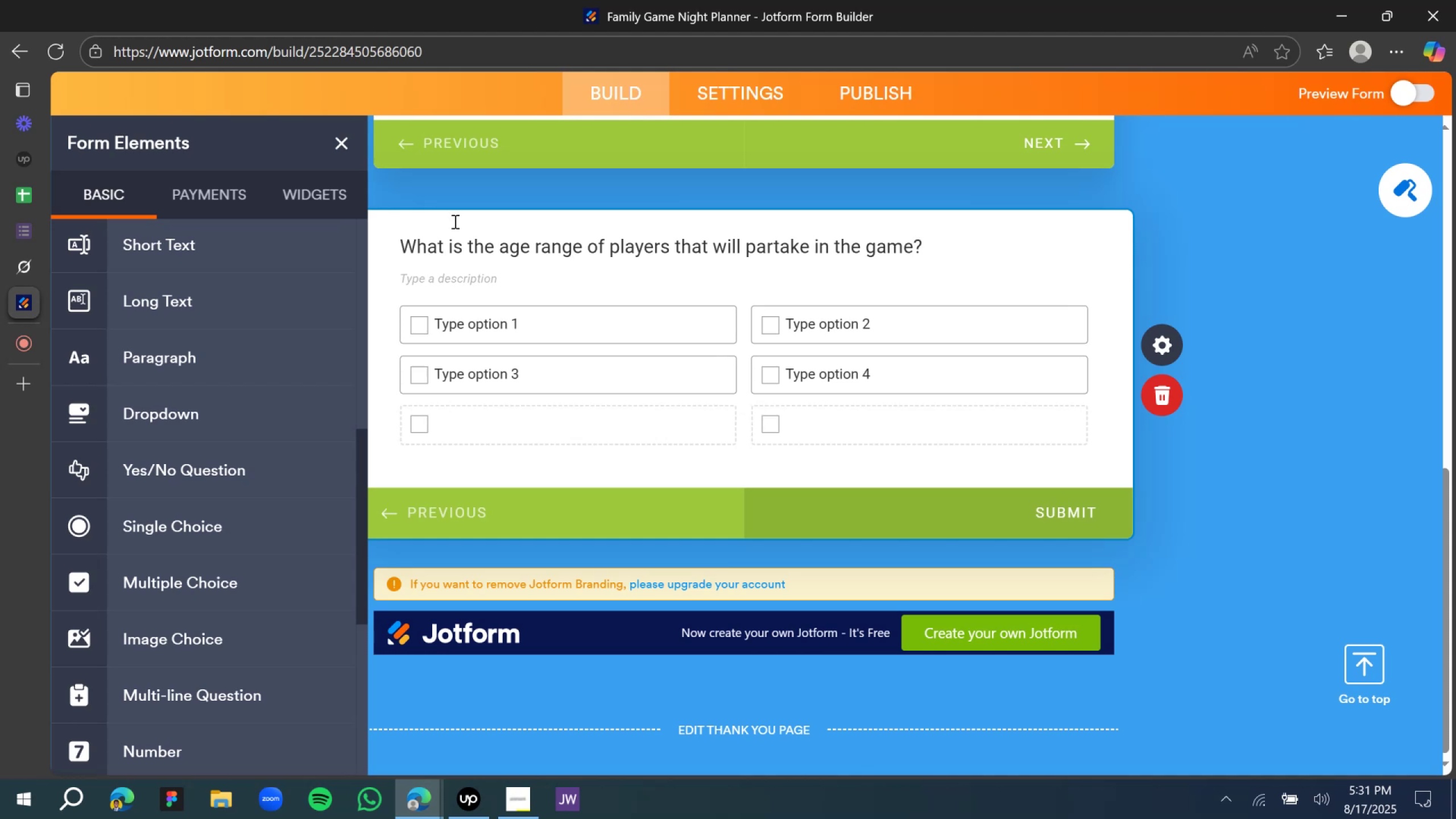 
left_click([565, 325])
 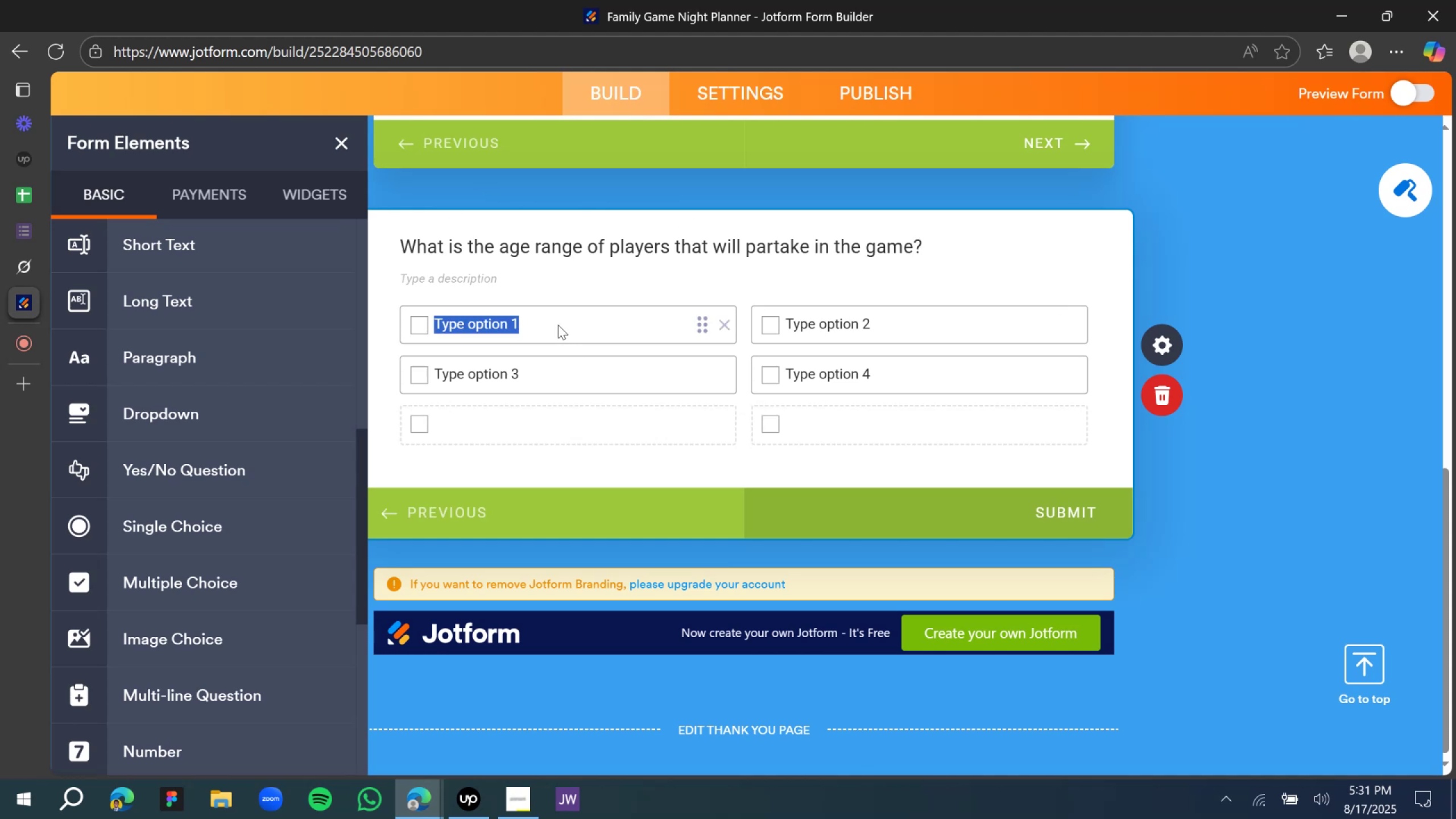 
type(Under 12 yraes)
 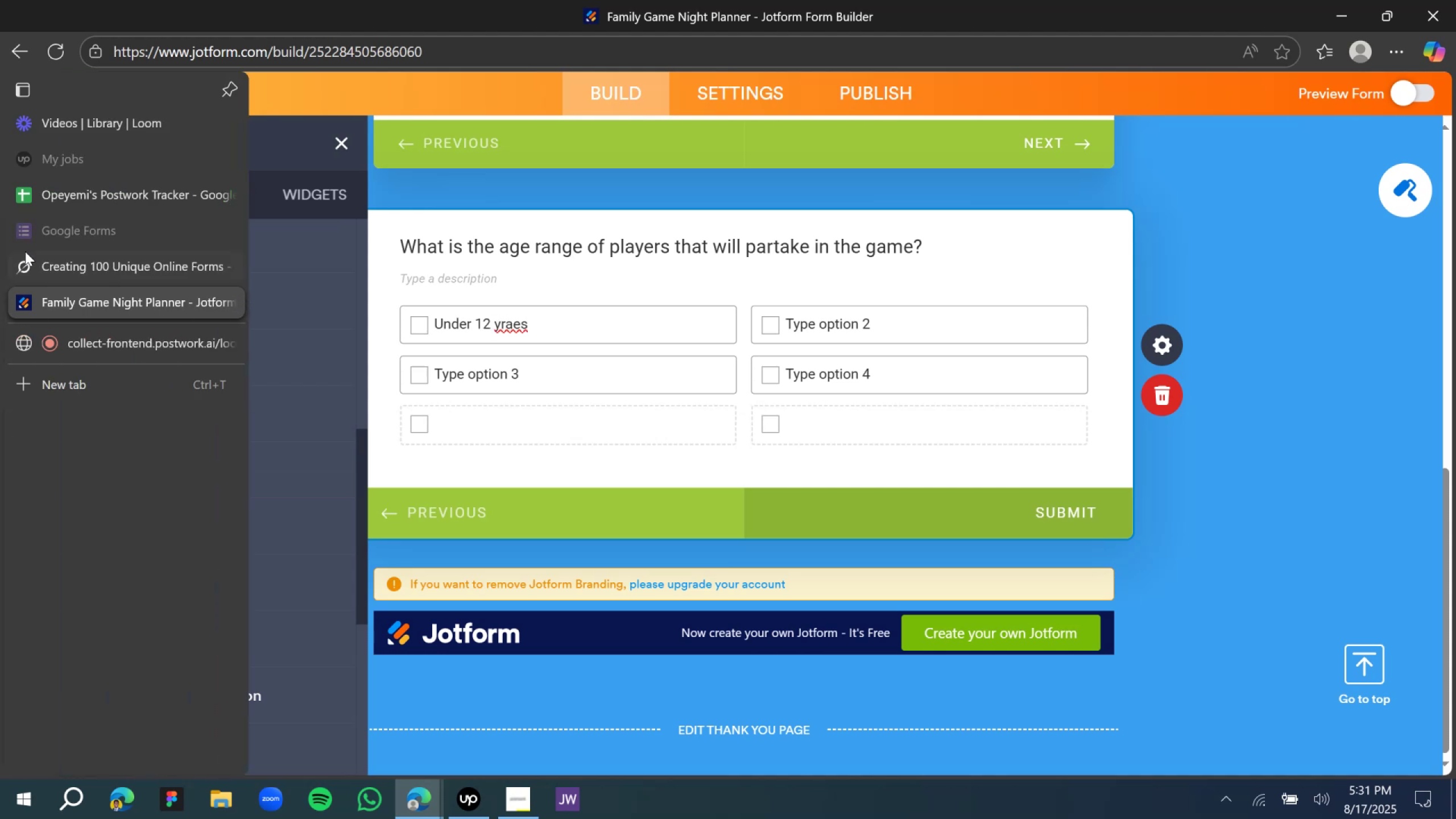 
mouse_move([9, 264])
 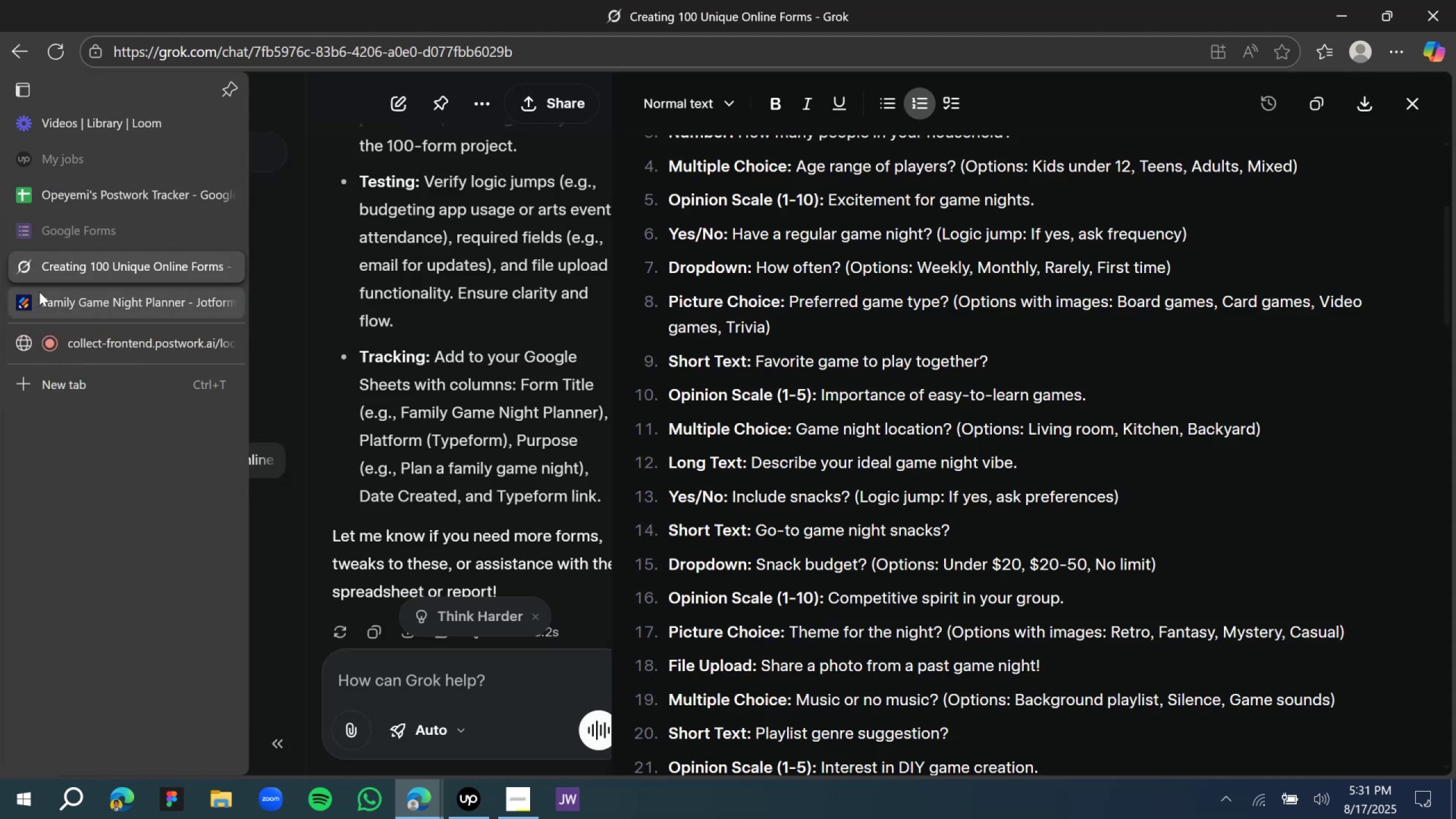 
left_click([39, 292])
 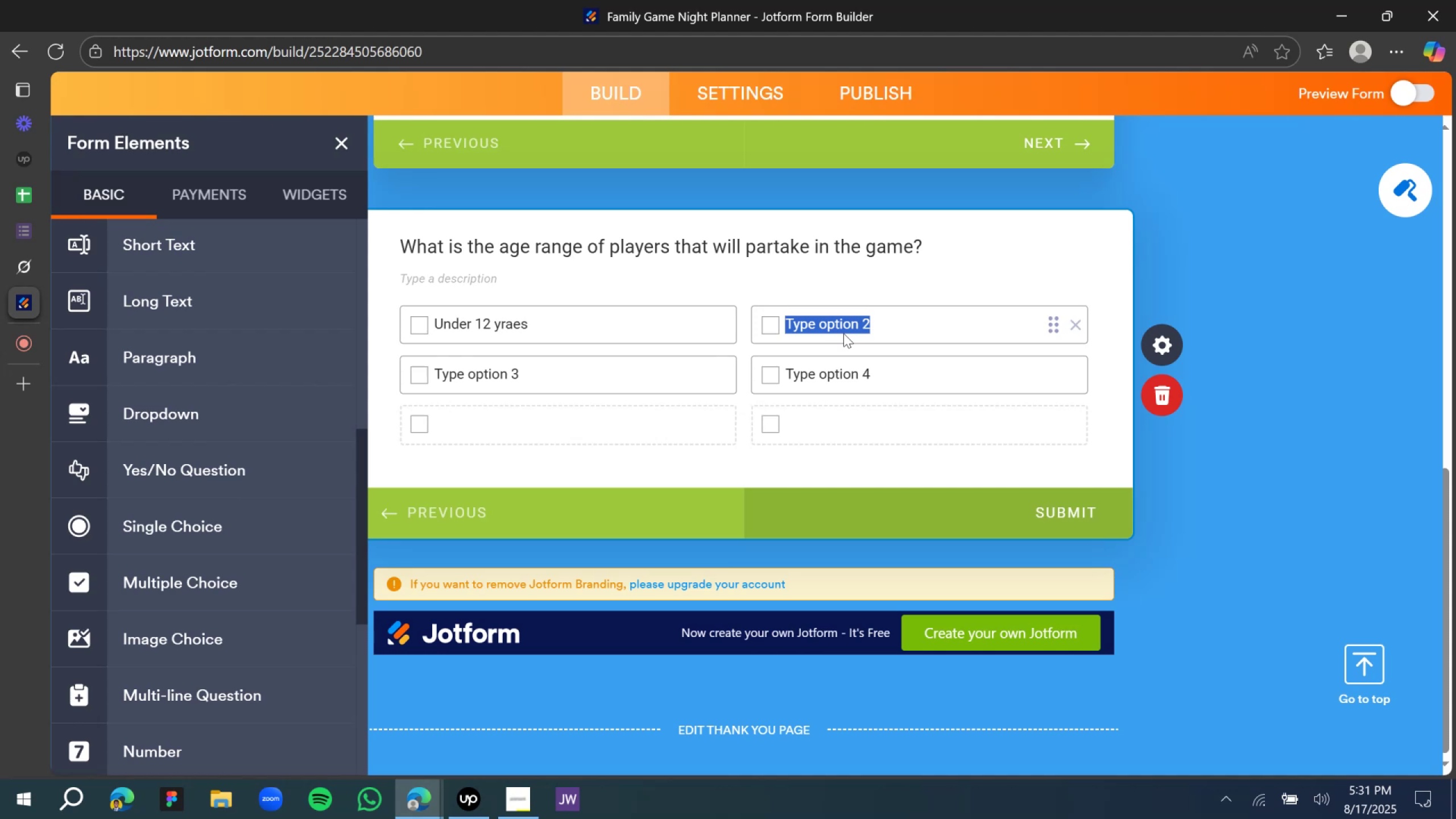 
type(Teen)
 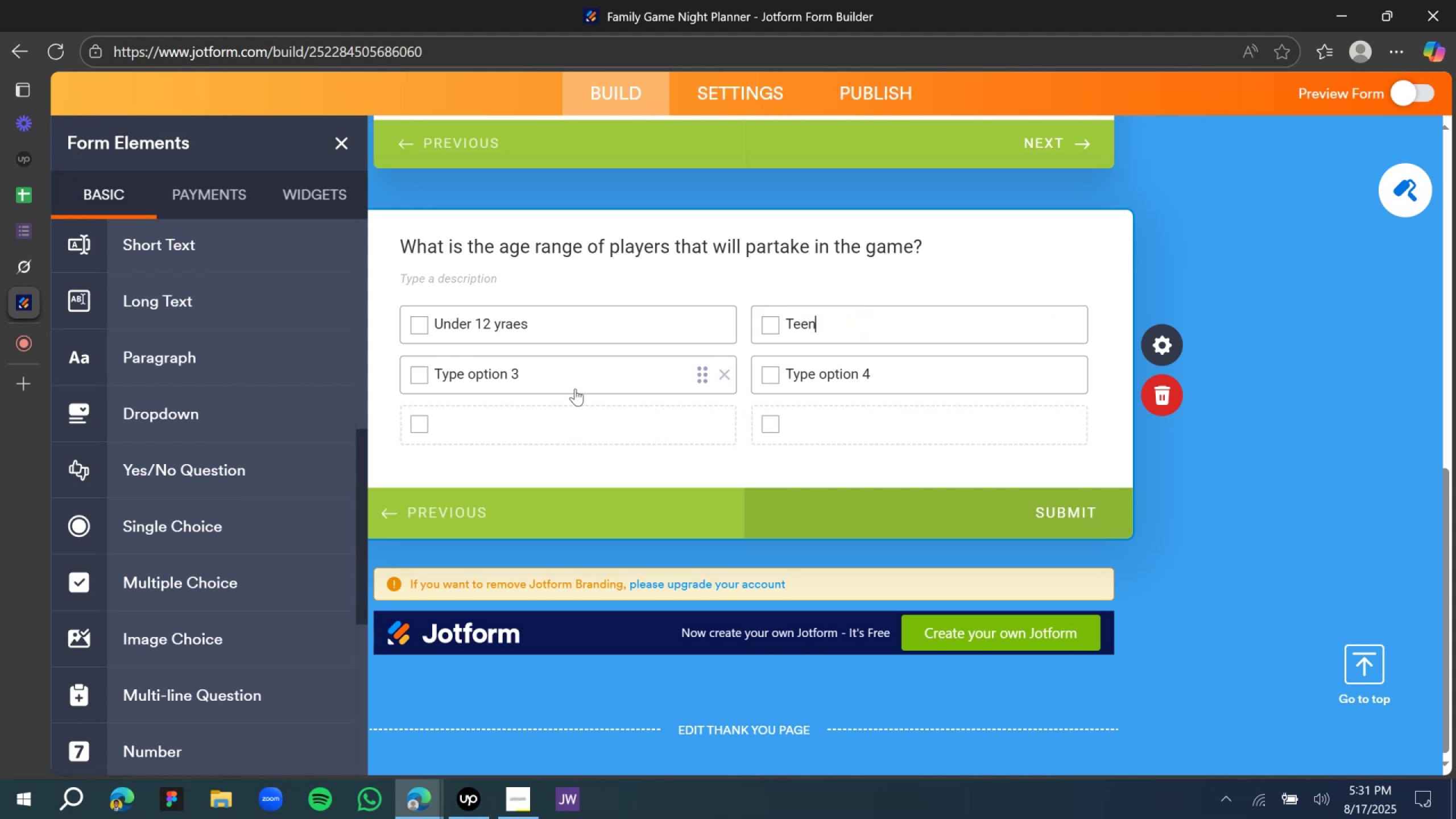 
left_click([539, 384])
 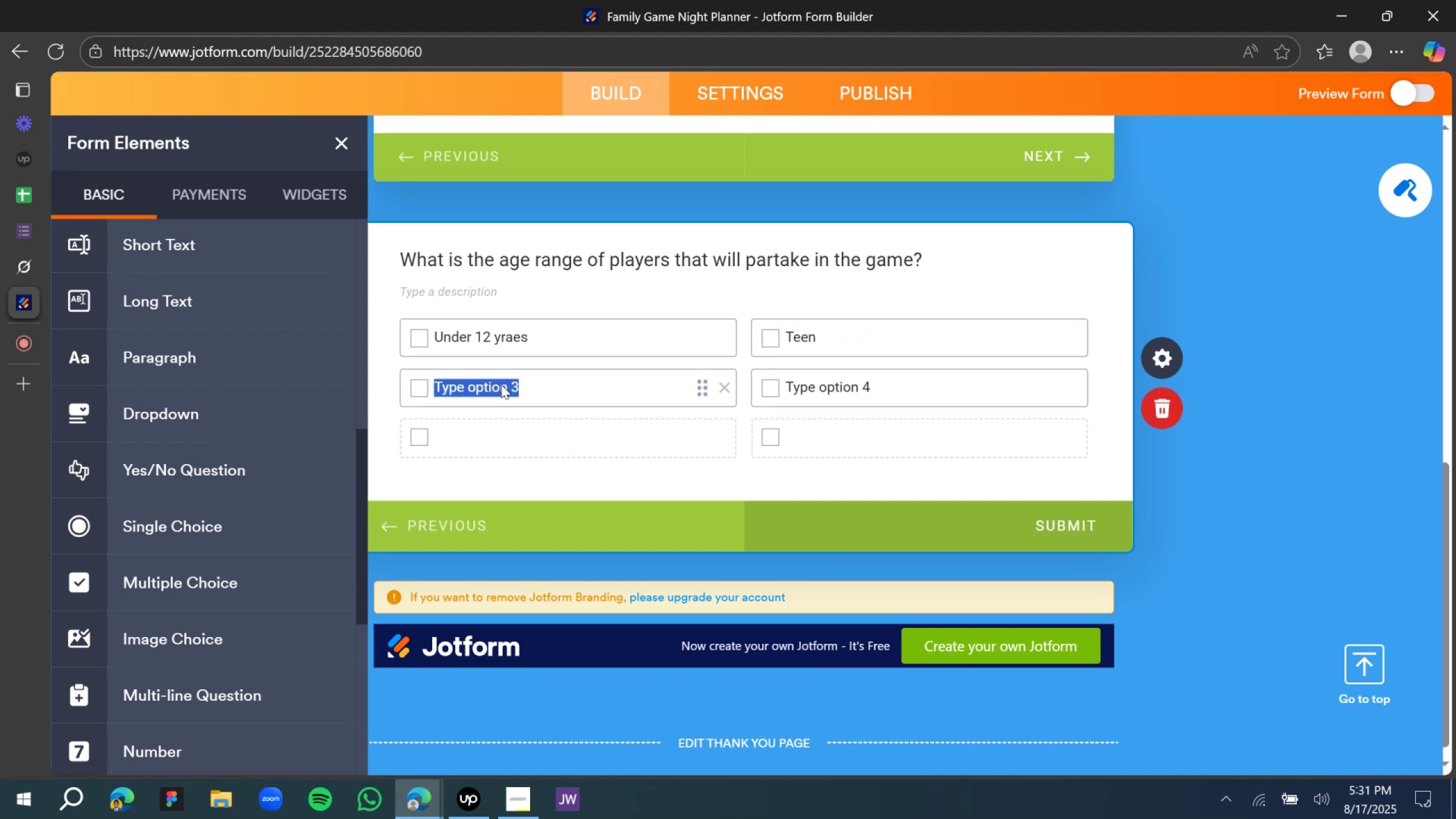 
double_click([501, 384])
 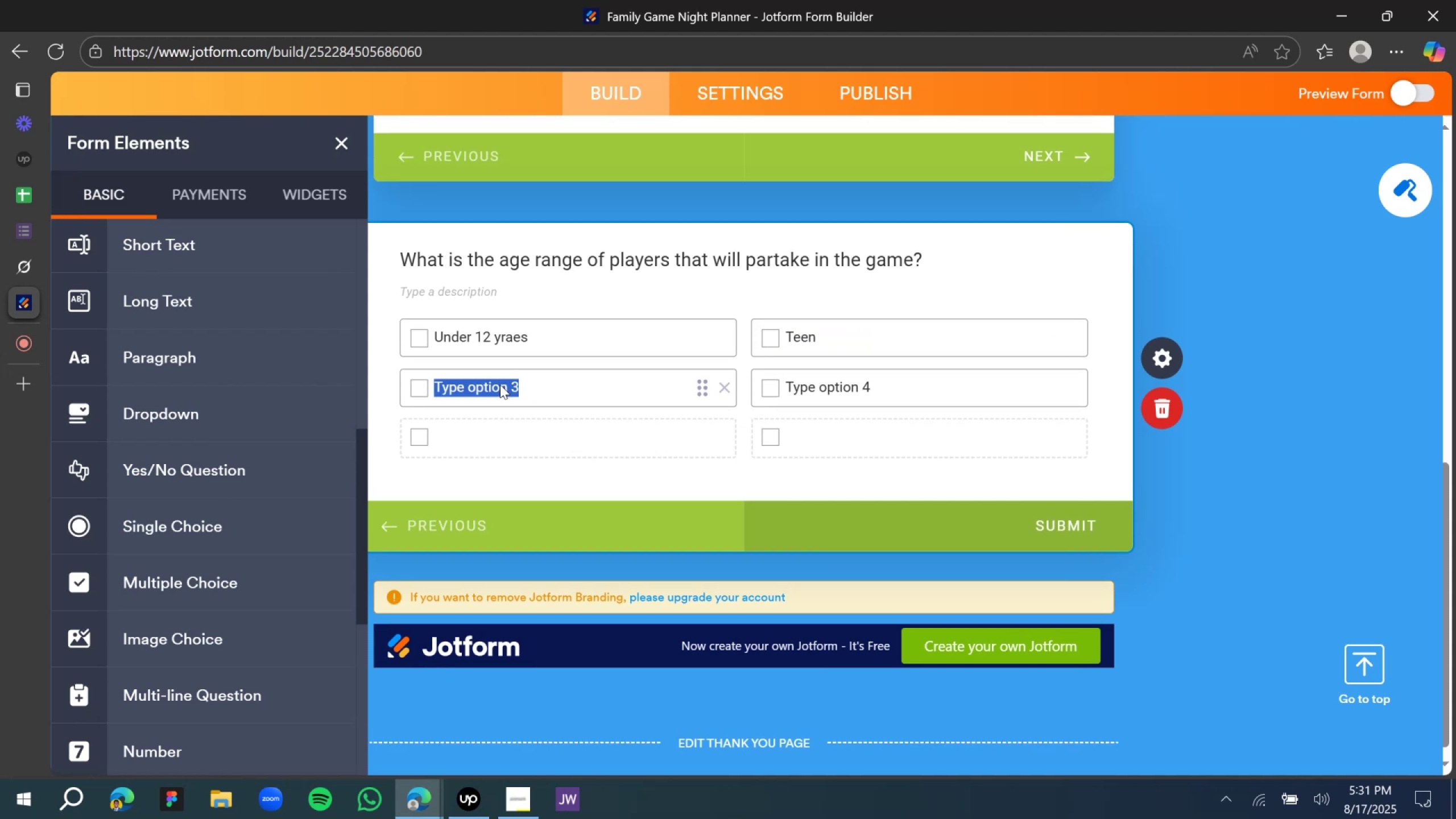 
type(Adult)
 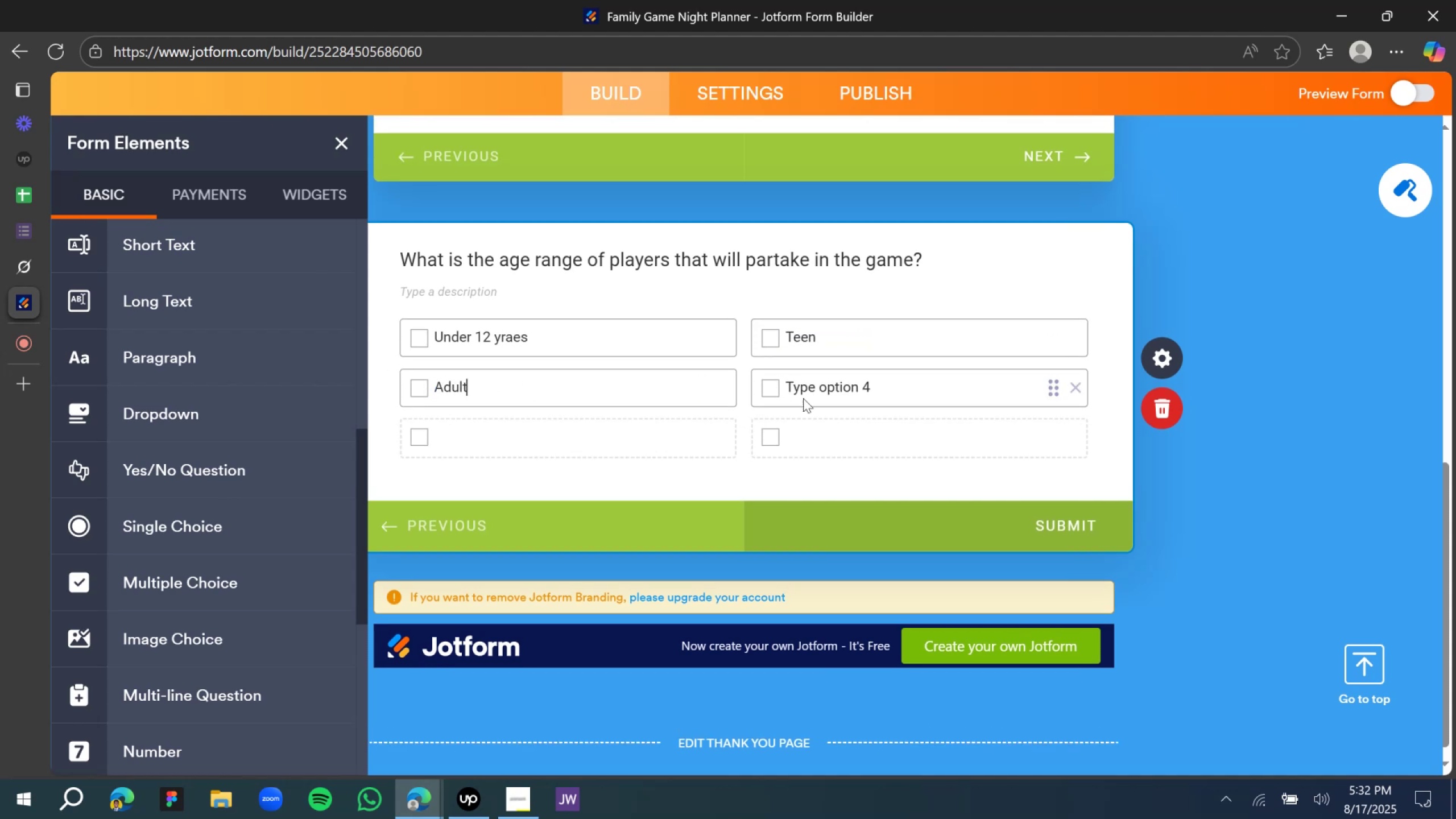 
left_click([810, 396])
 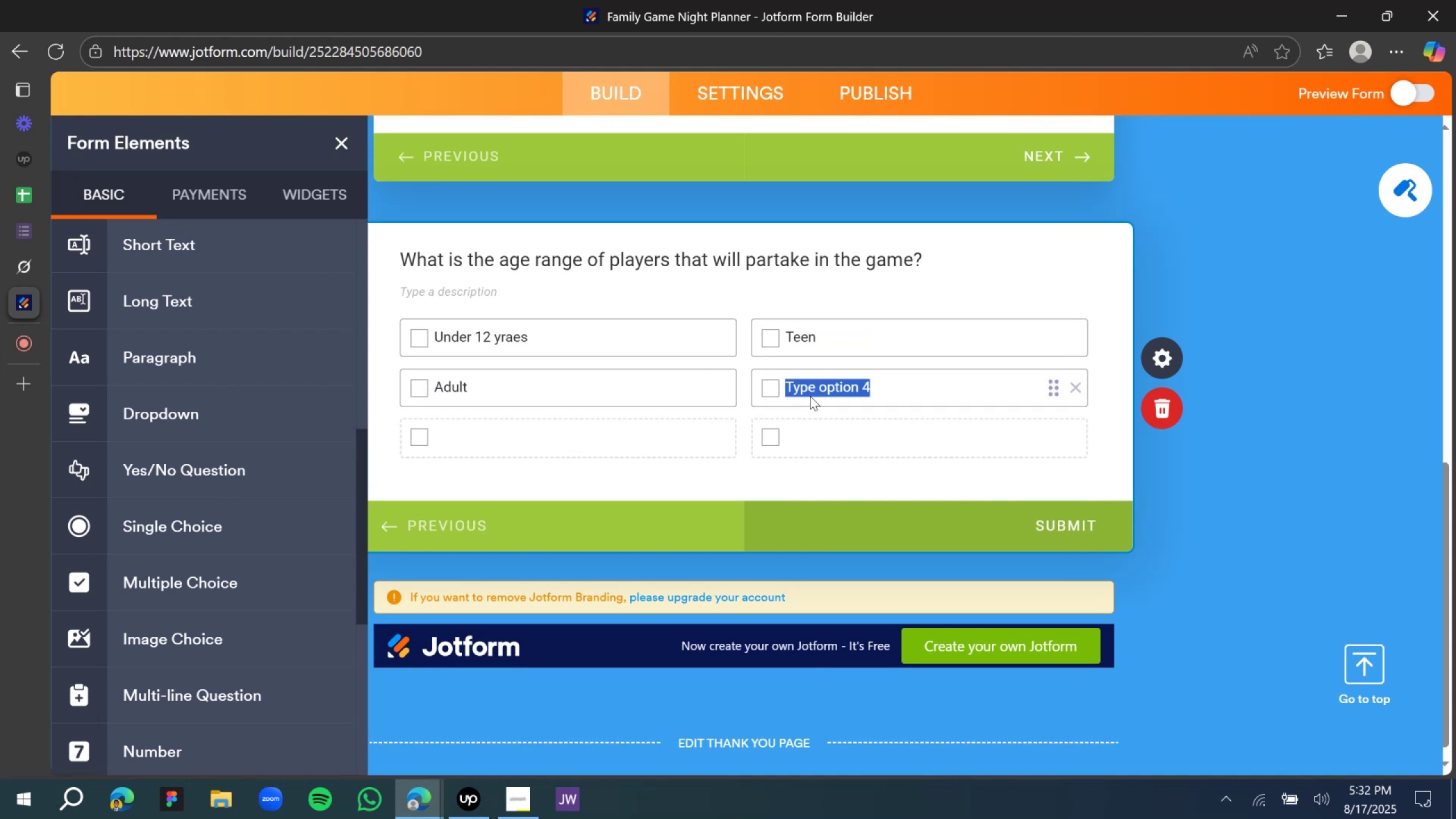 
type(Under 12 + Team)
key(Backspace)
key(Backspace)
type(ens)
 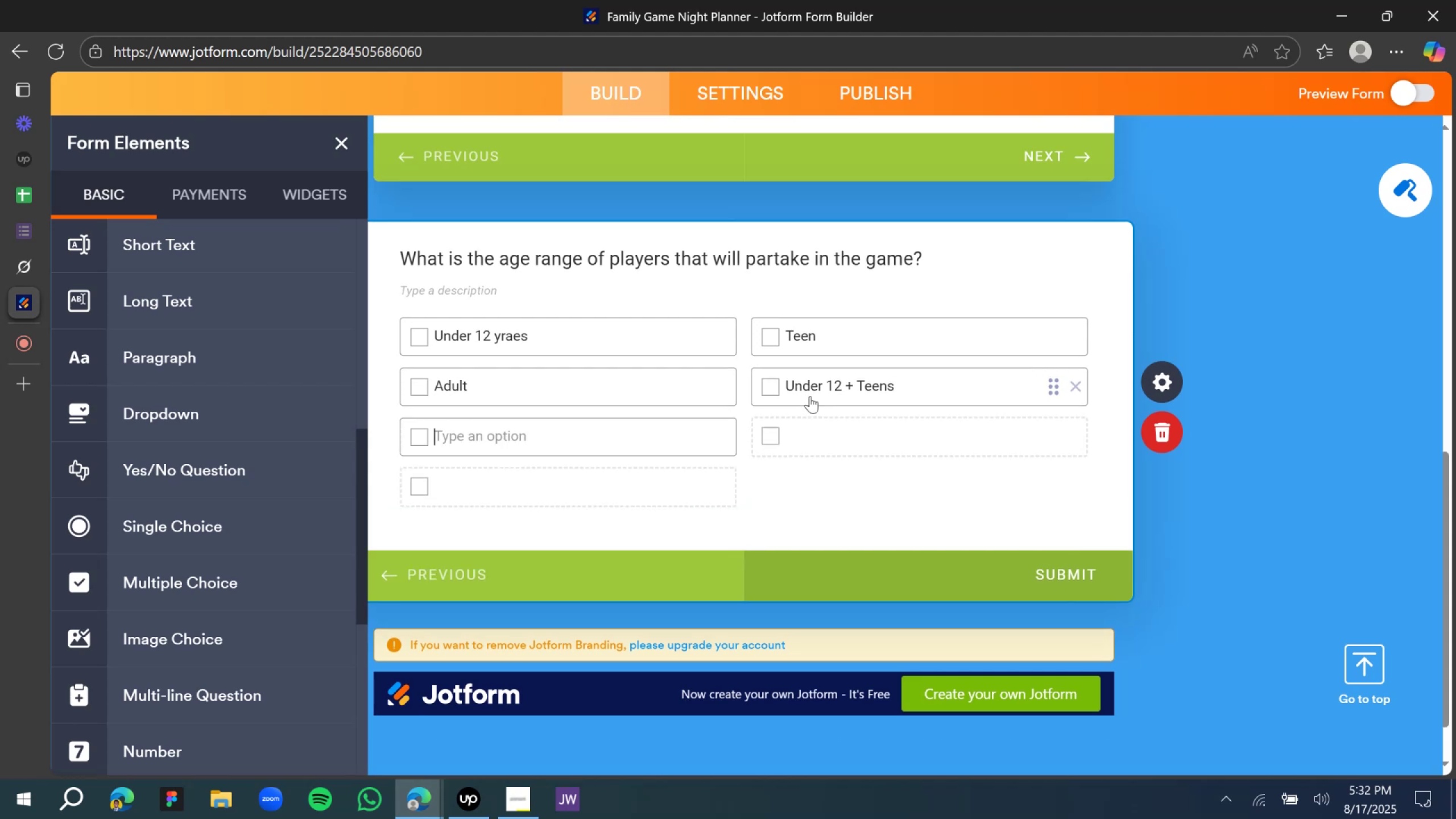 
 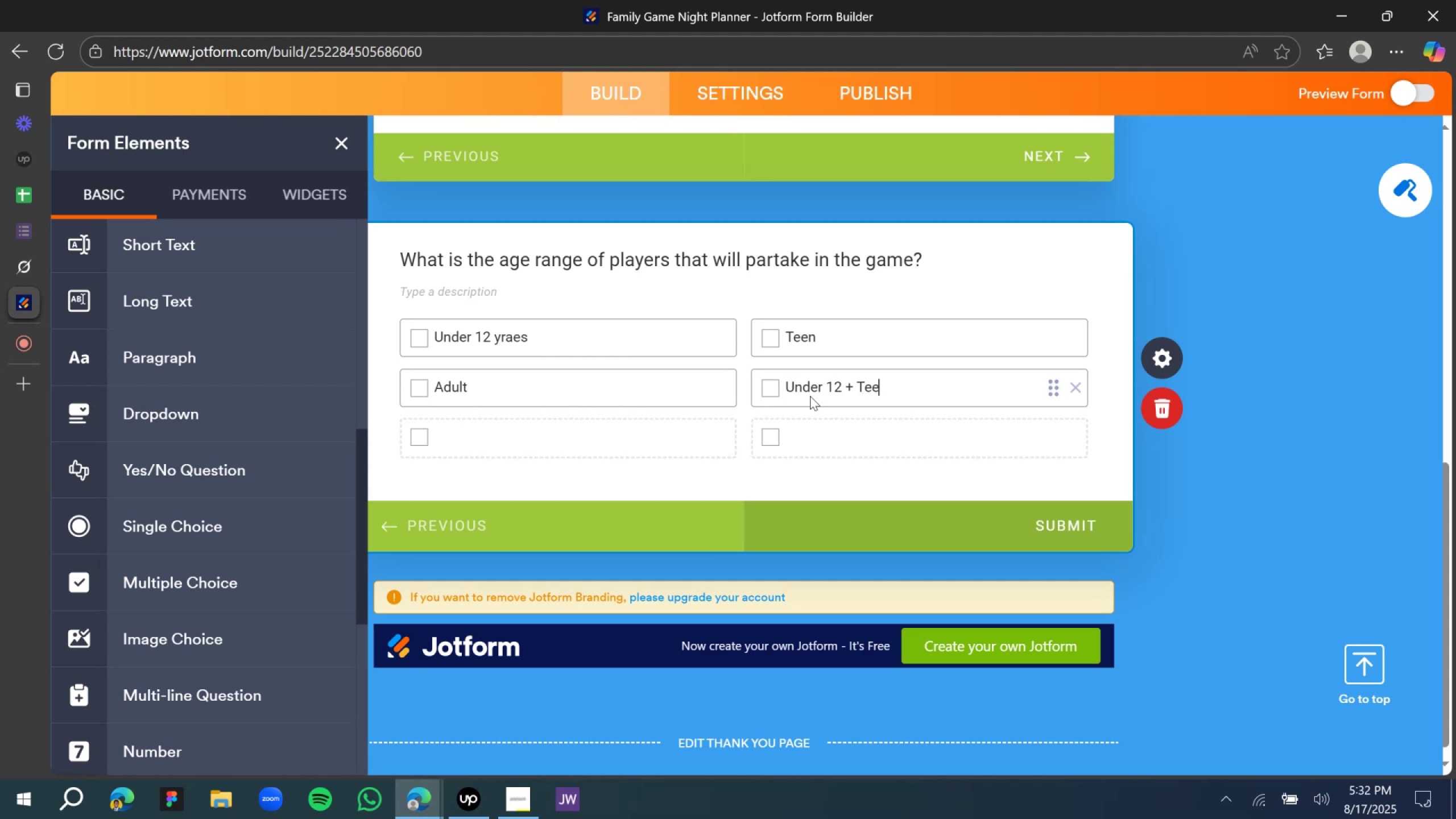 
key(Enter)
 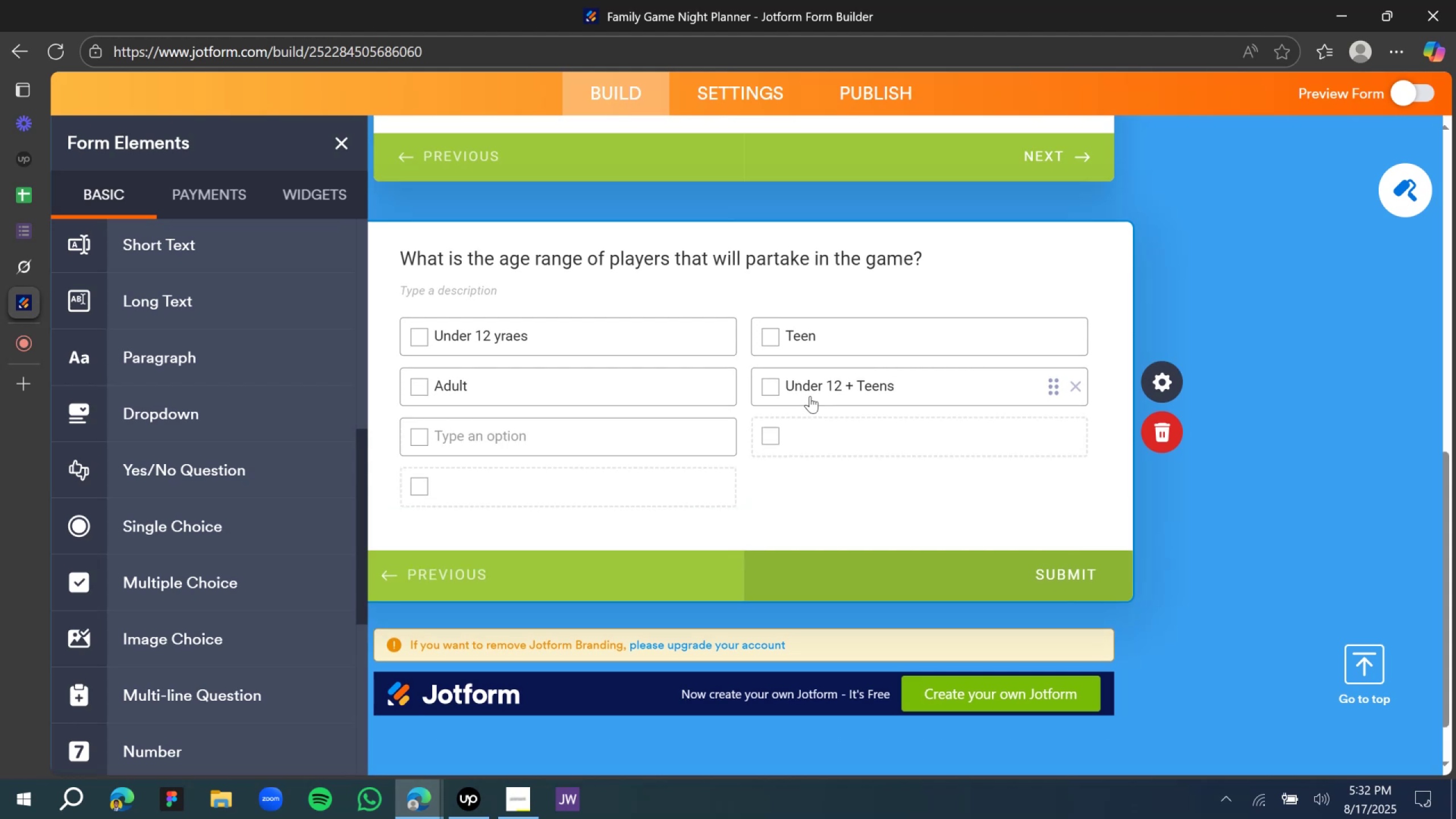 
type(Under 12 + Adult)
 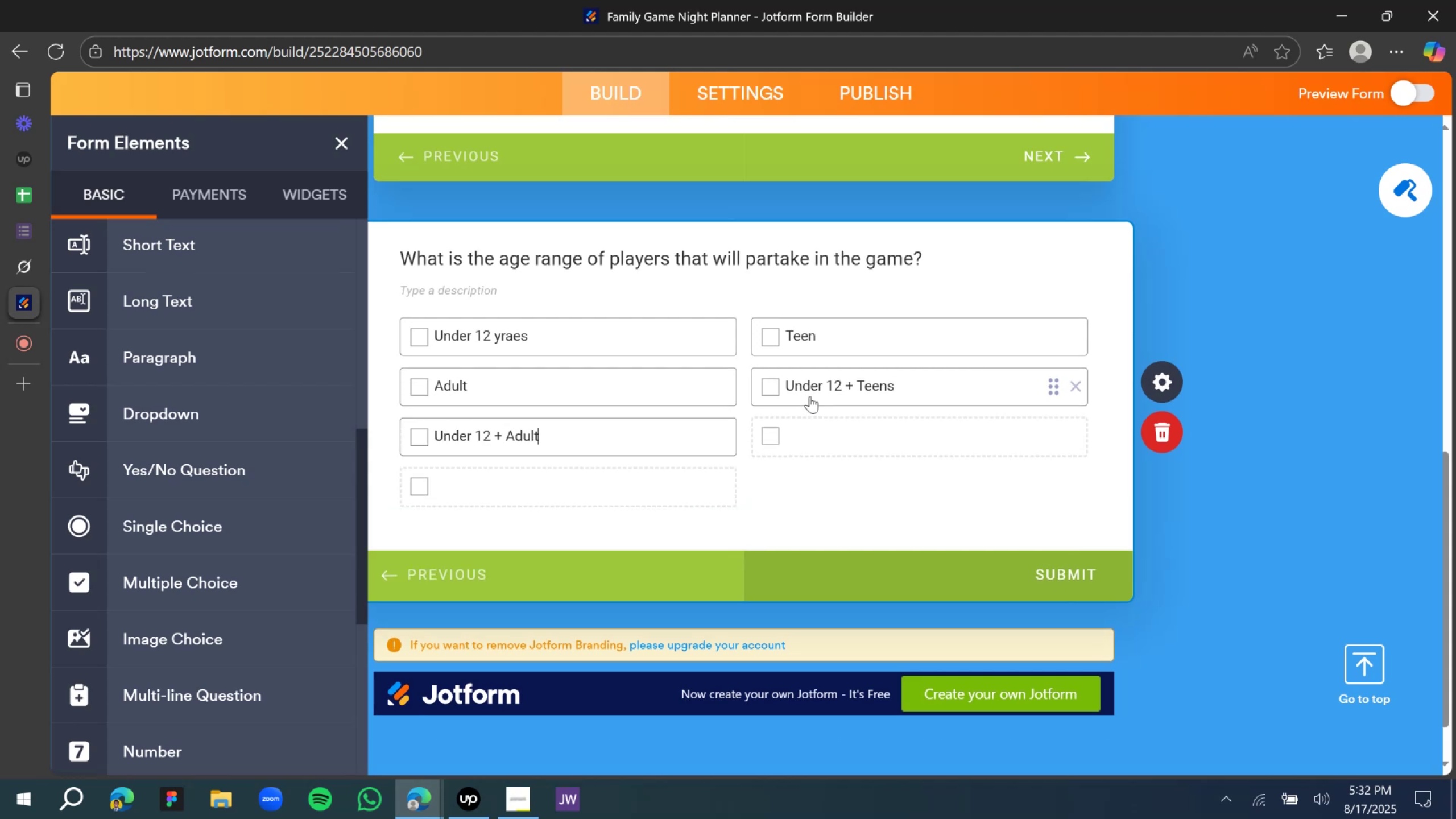 
key(Enter)
 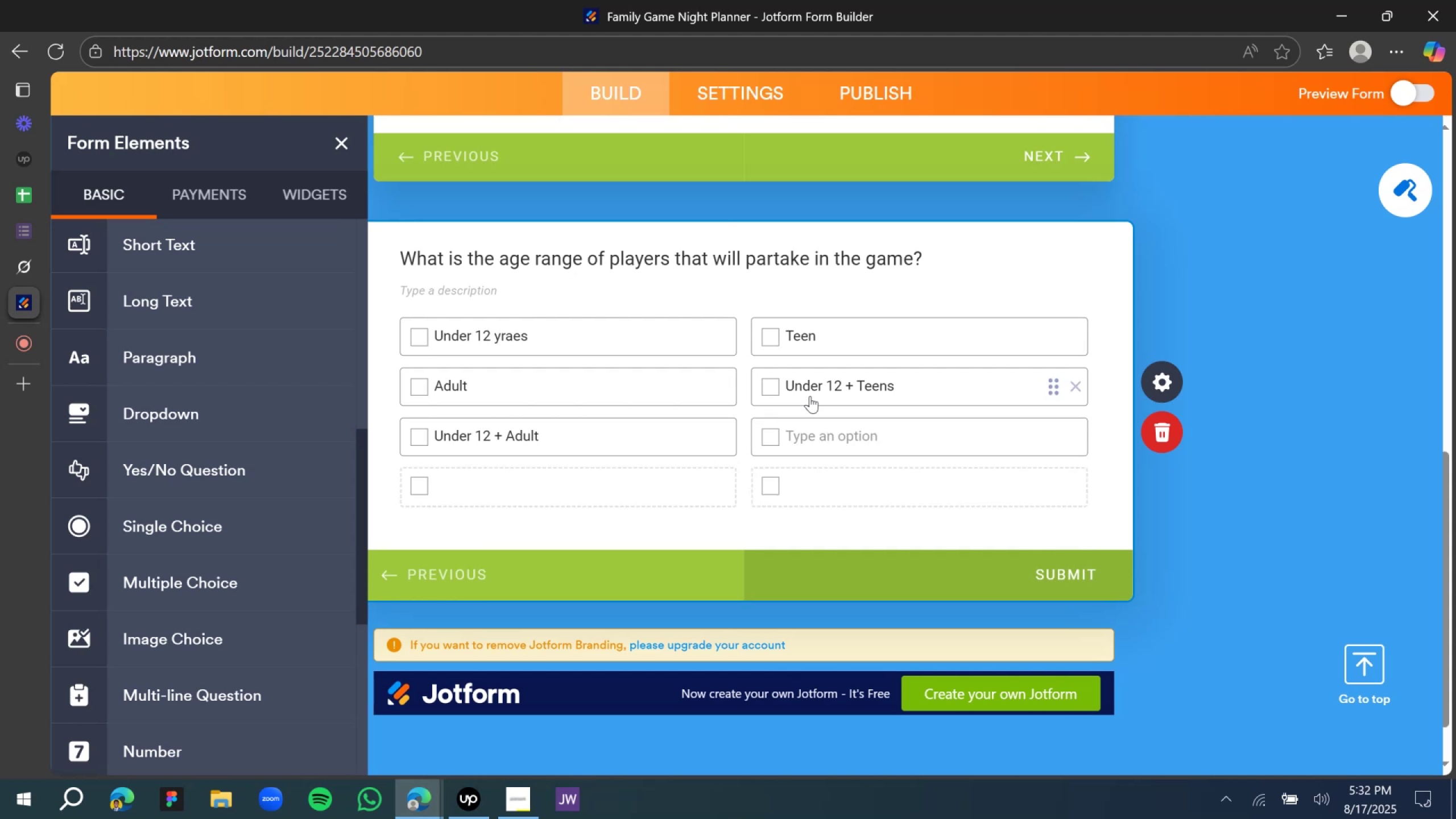 
type(Adult + Teens)
 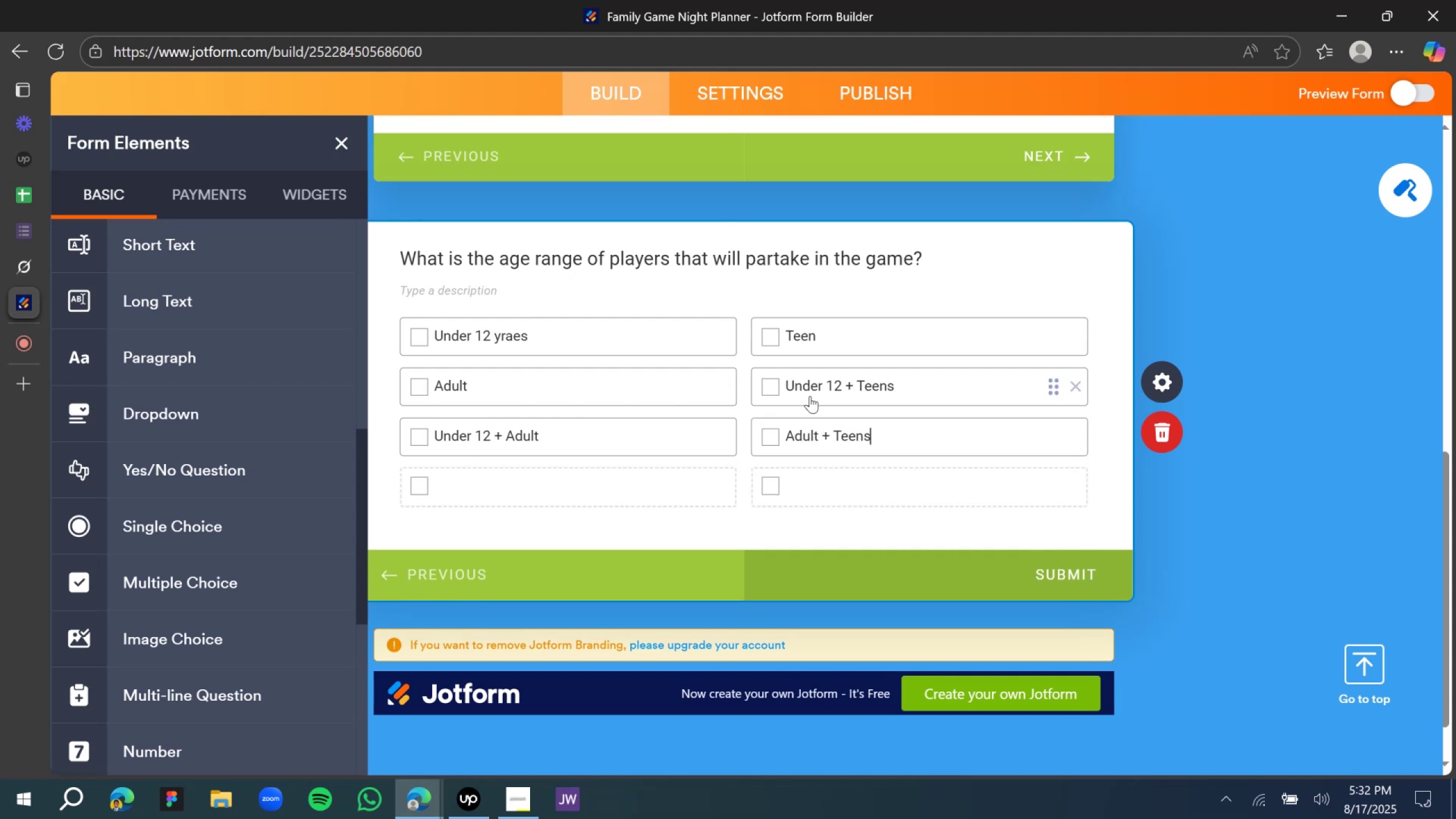 
 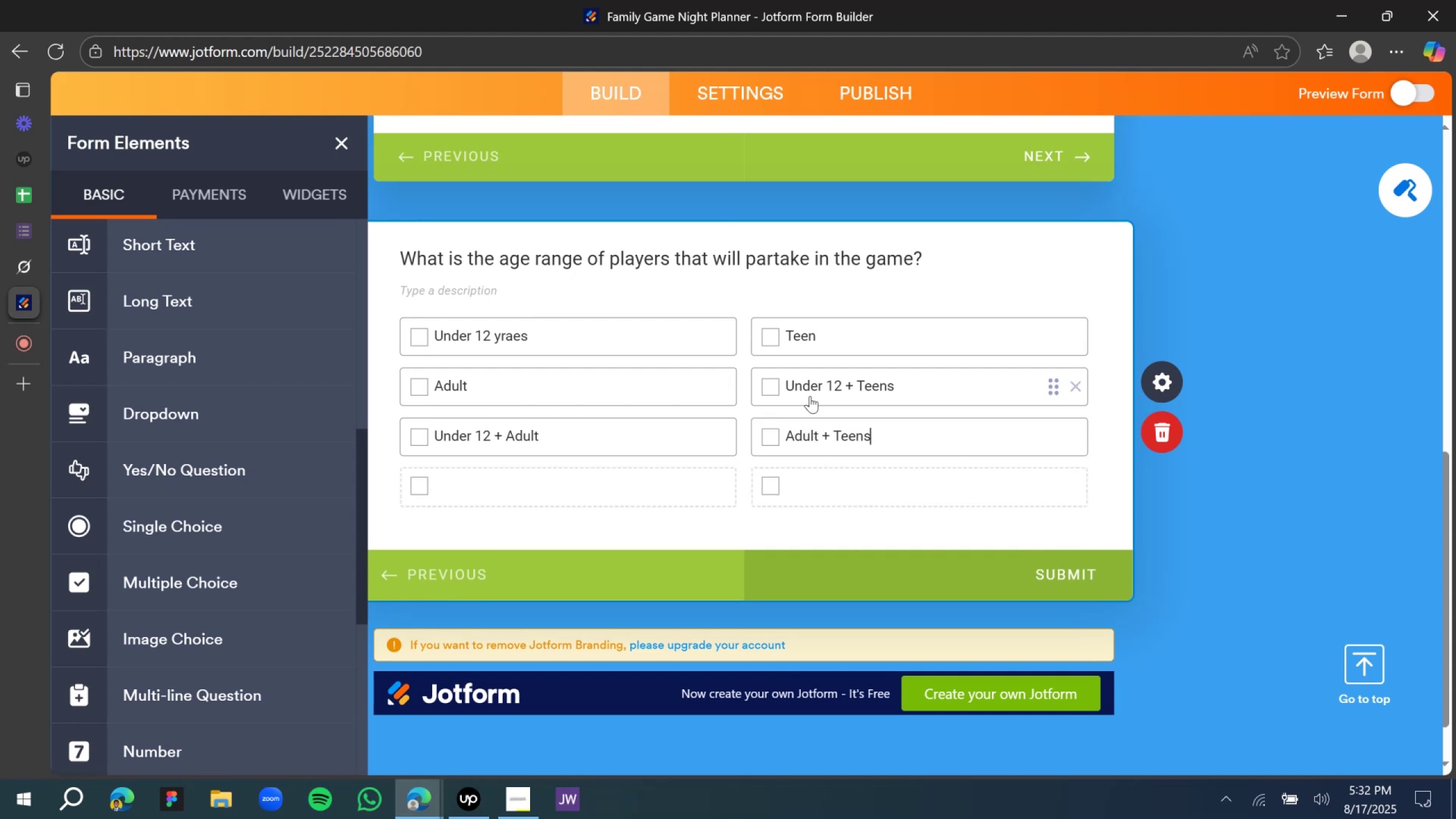 
key(Enter)
 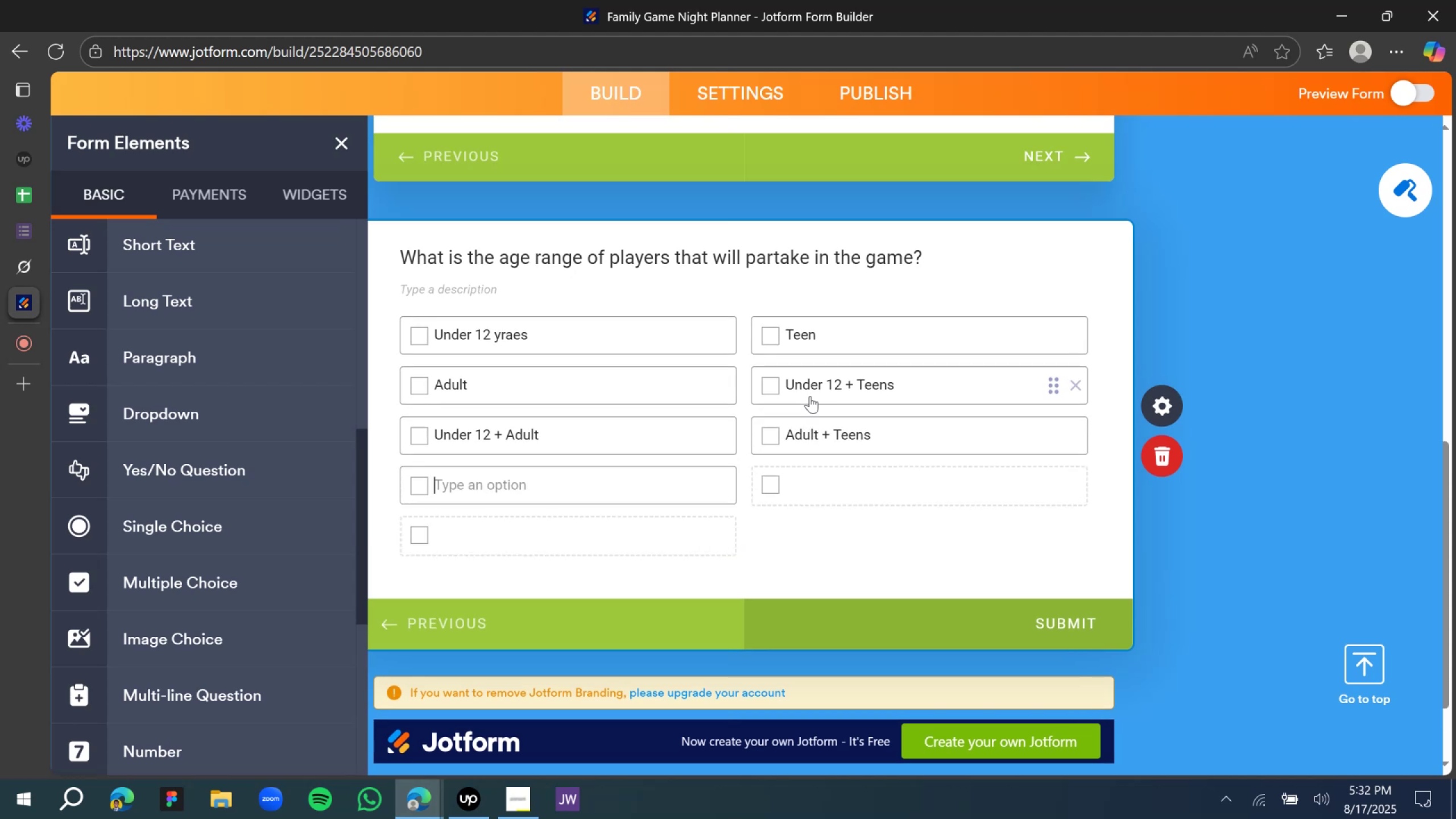 
hold_key(key=ShiftLeft, duration=1.24)
 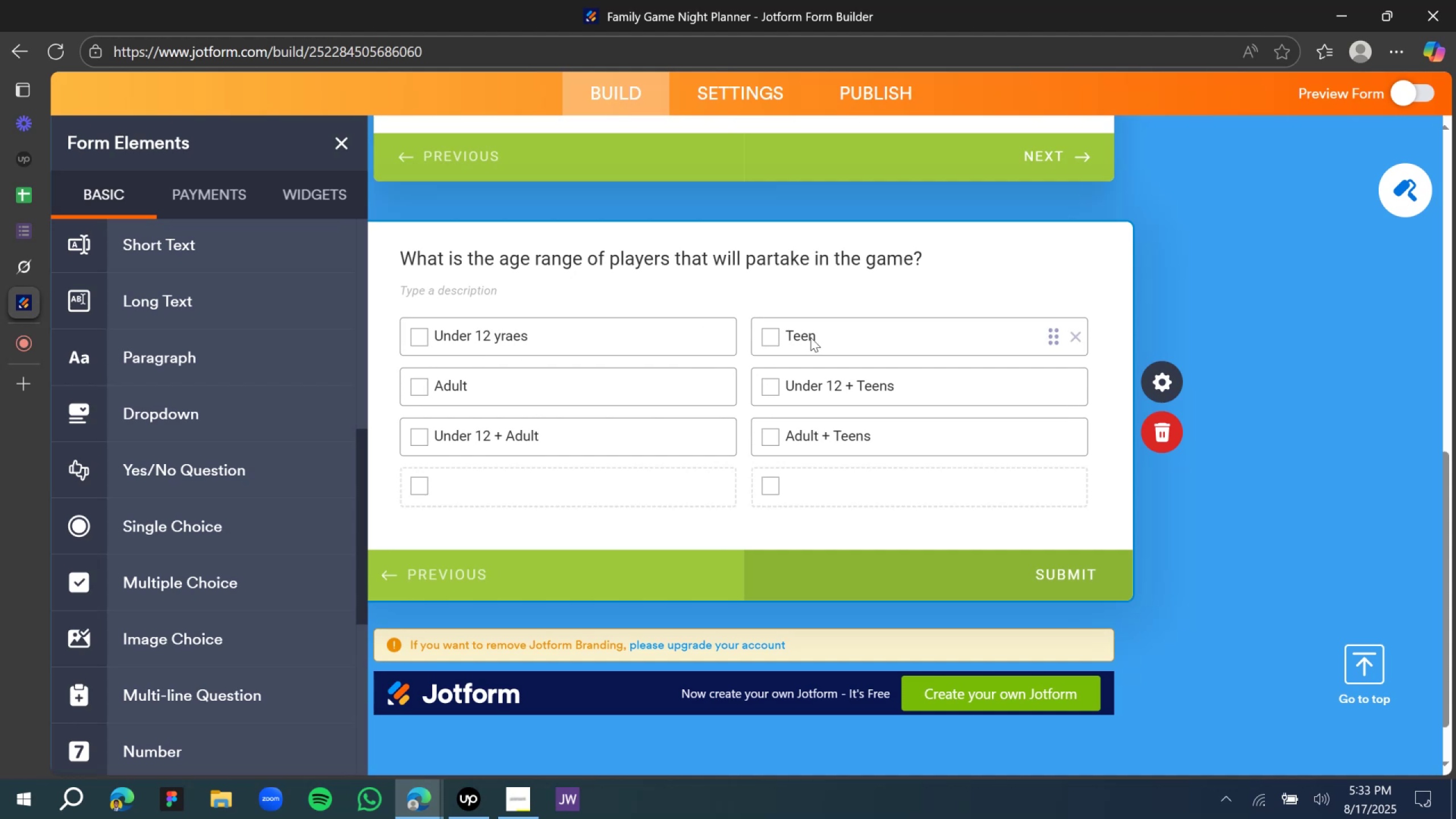 
wait(34.45)
 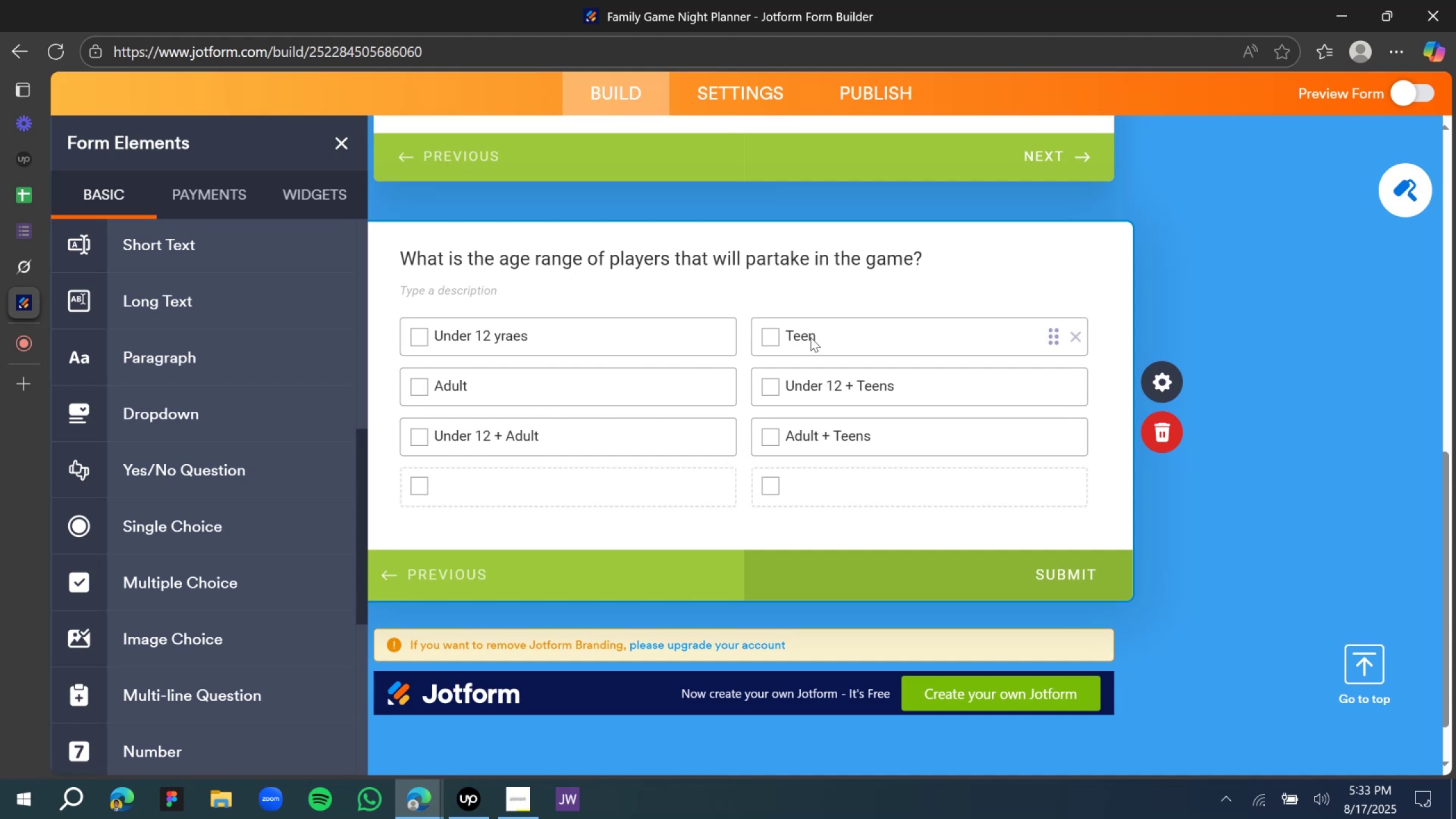 
left_click([1190, 406])
 